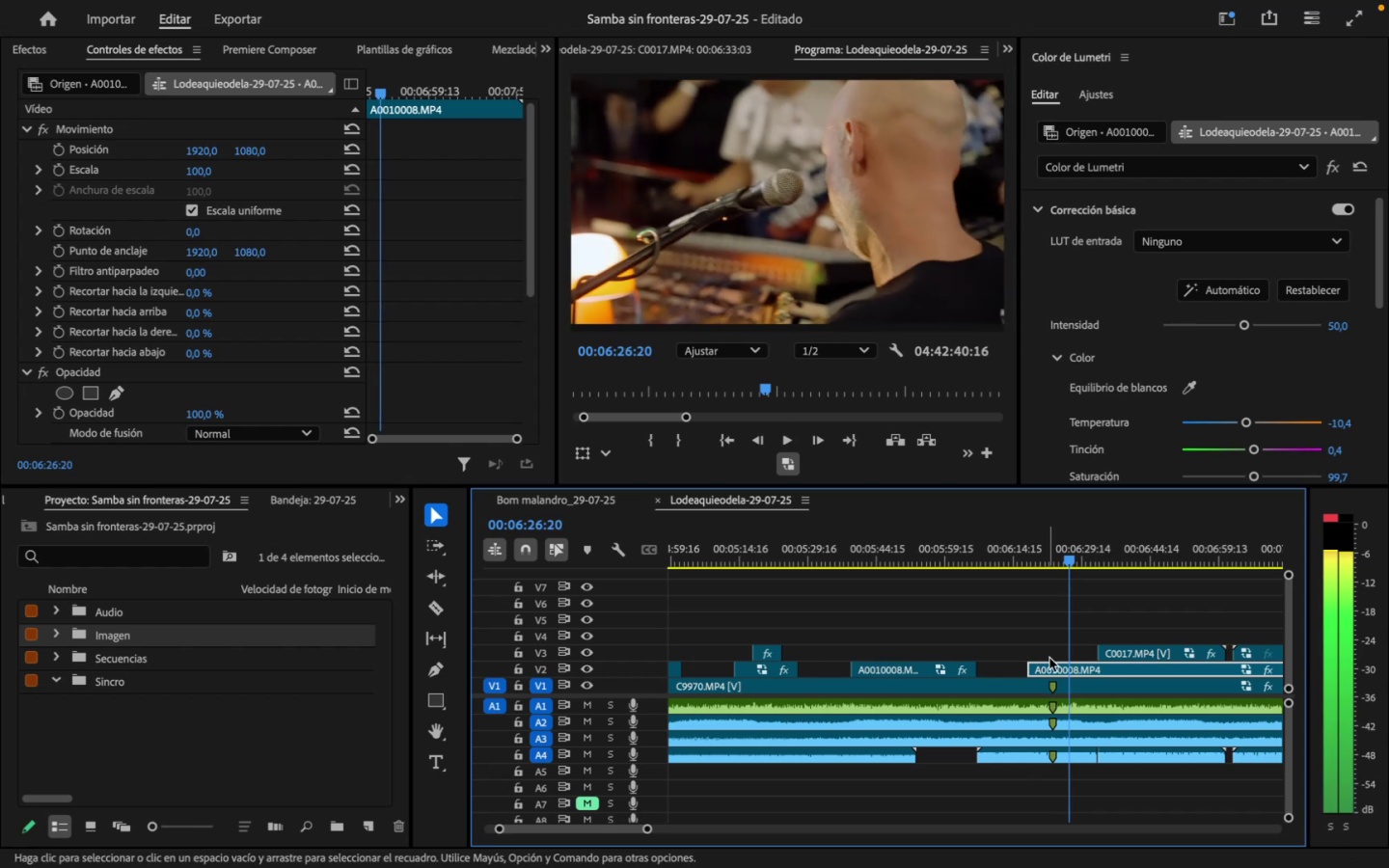 
key(C)
 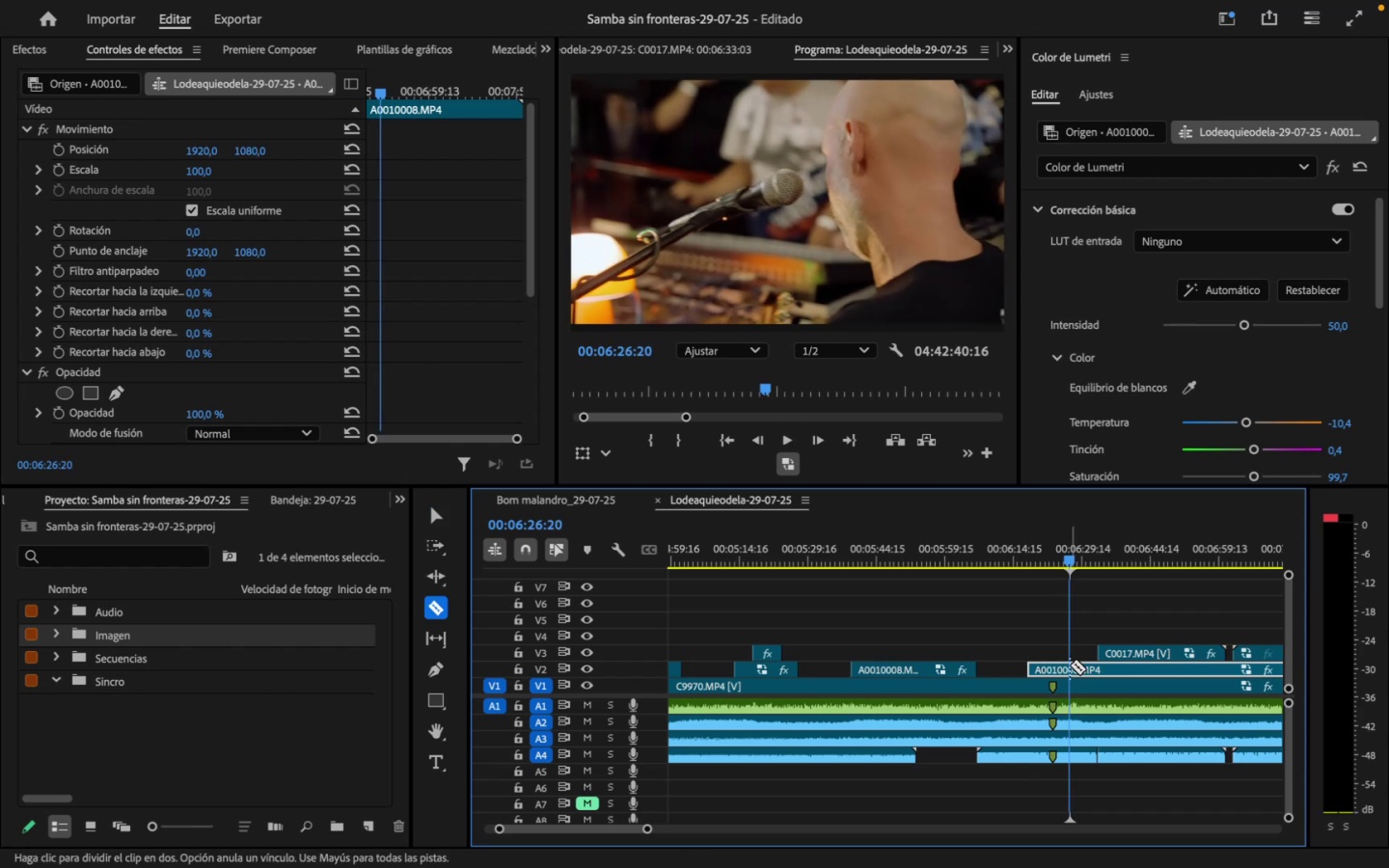 
left_click_drag(start_coordinate=[1070, 665], to_coordinate=[1075, 663])
 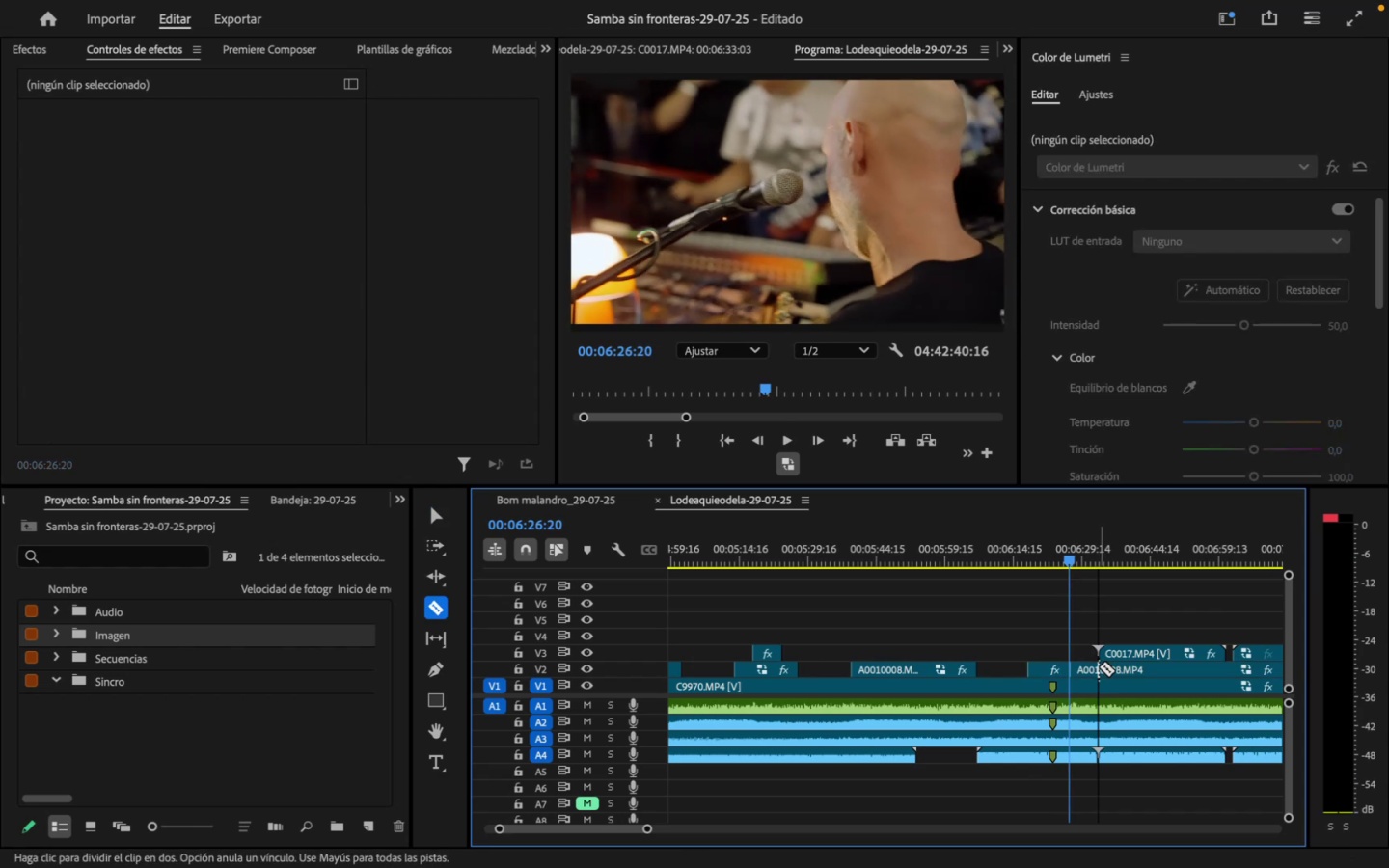 
left_click([1099, 666])
 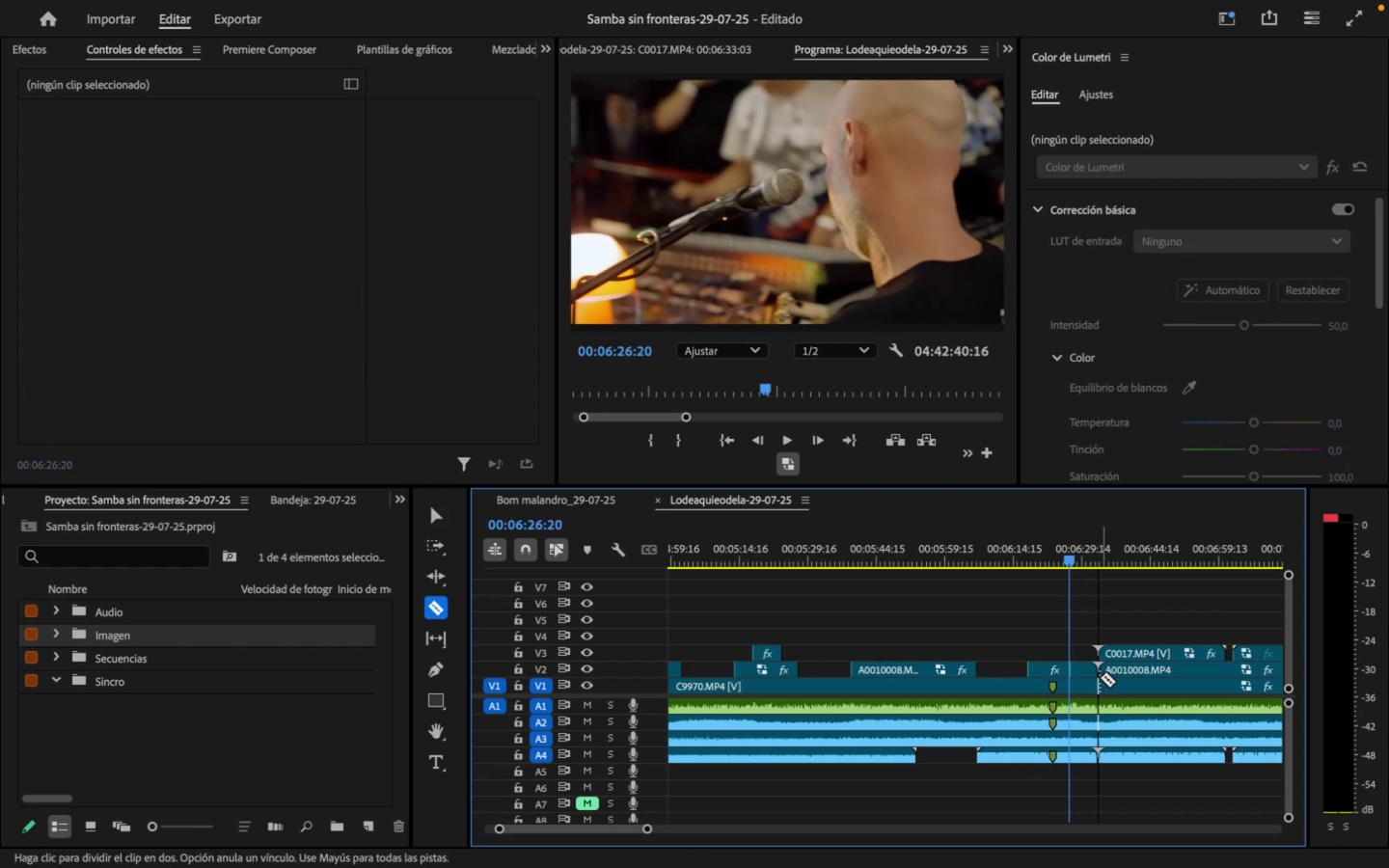 
key(V)
 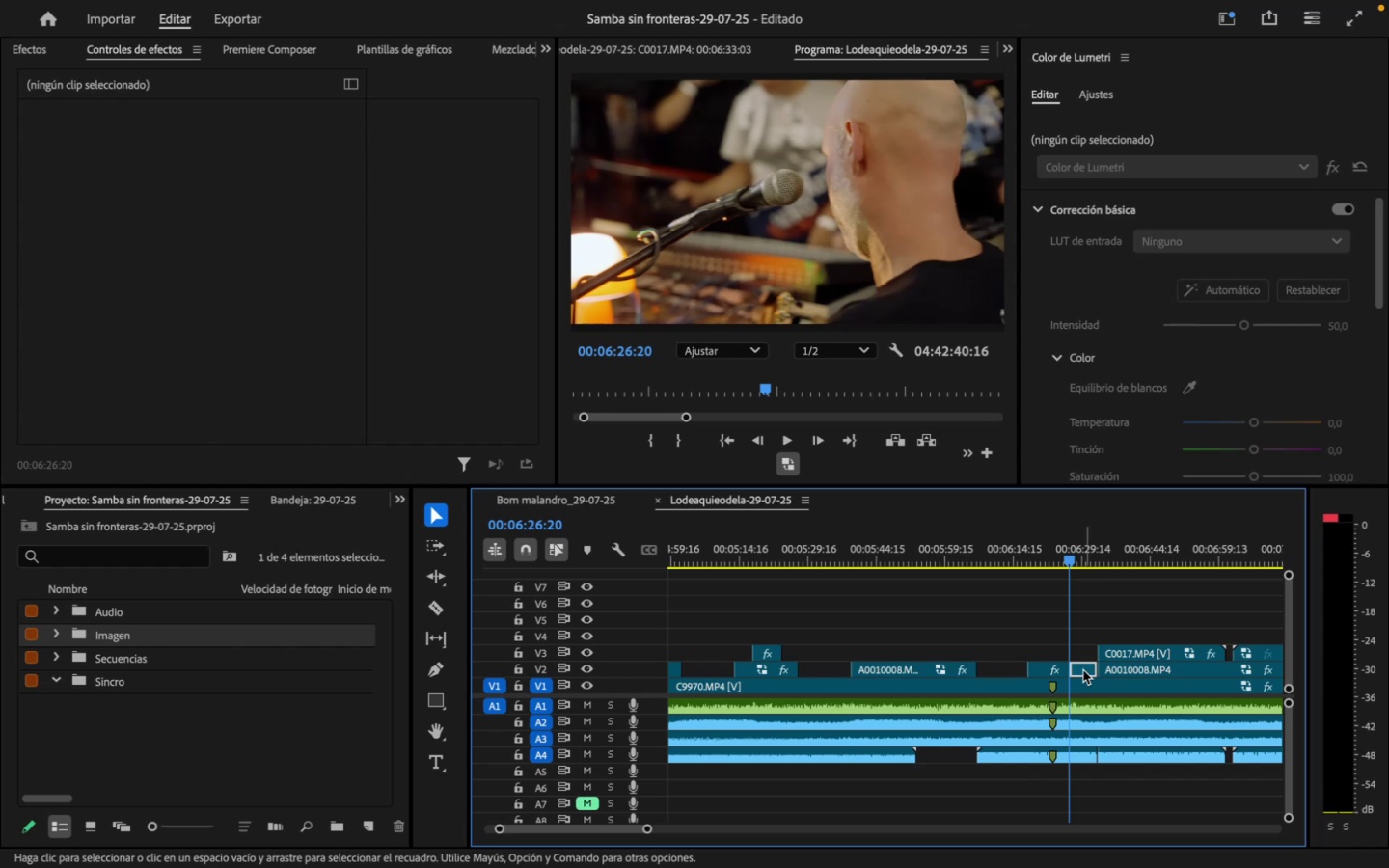 
key(Backspace)
 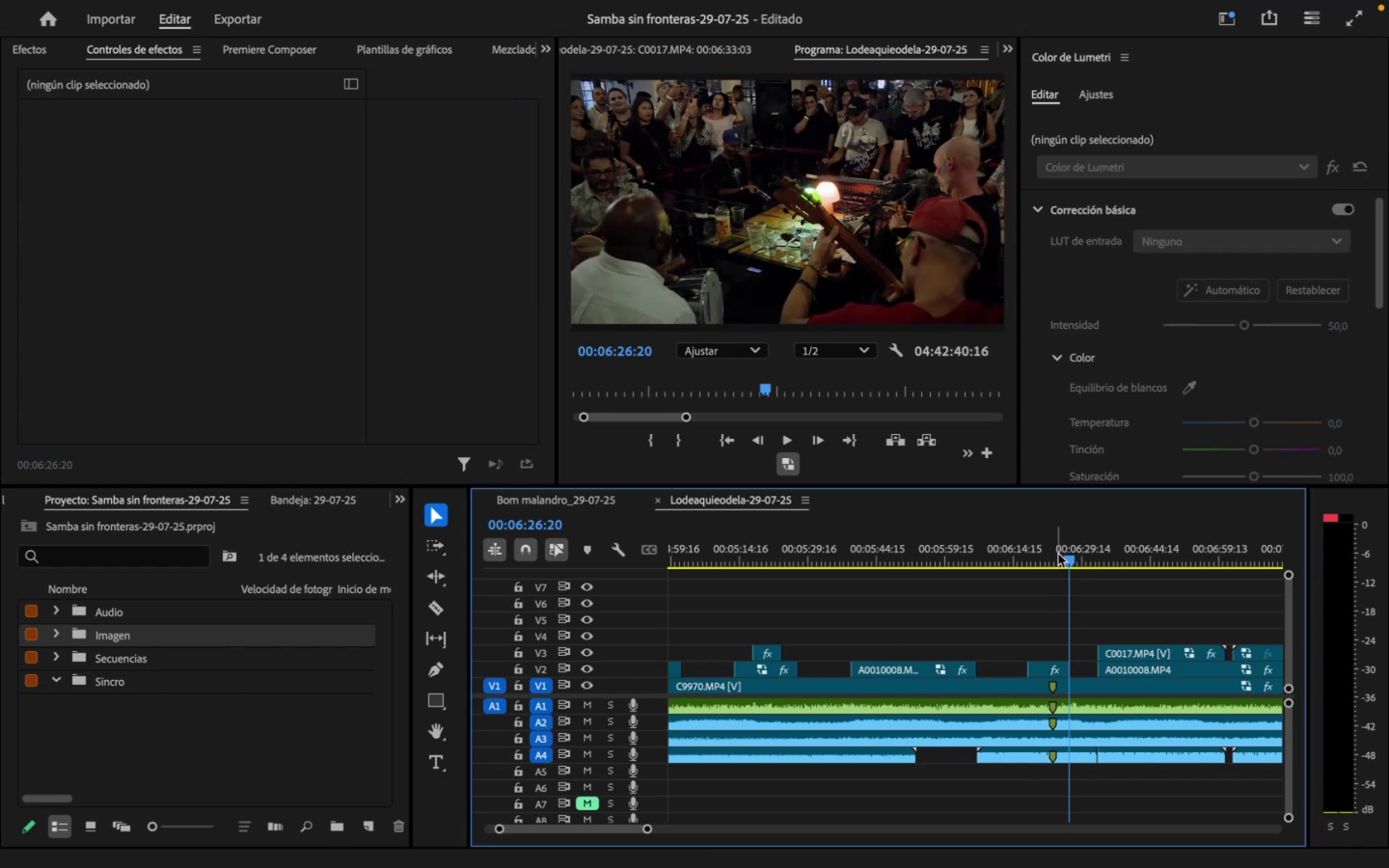 
key(Space)
 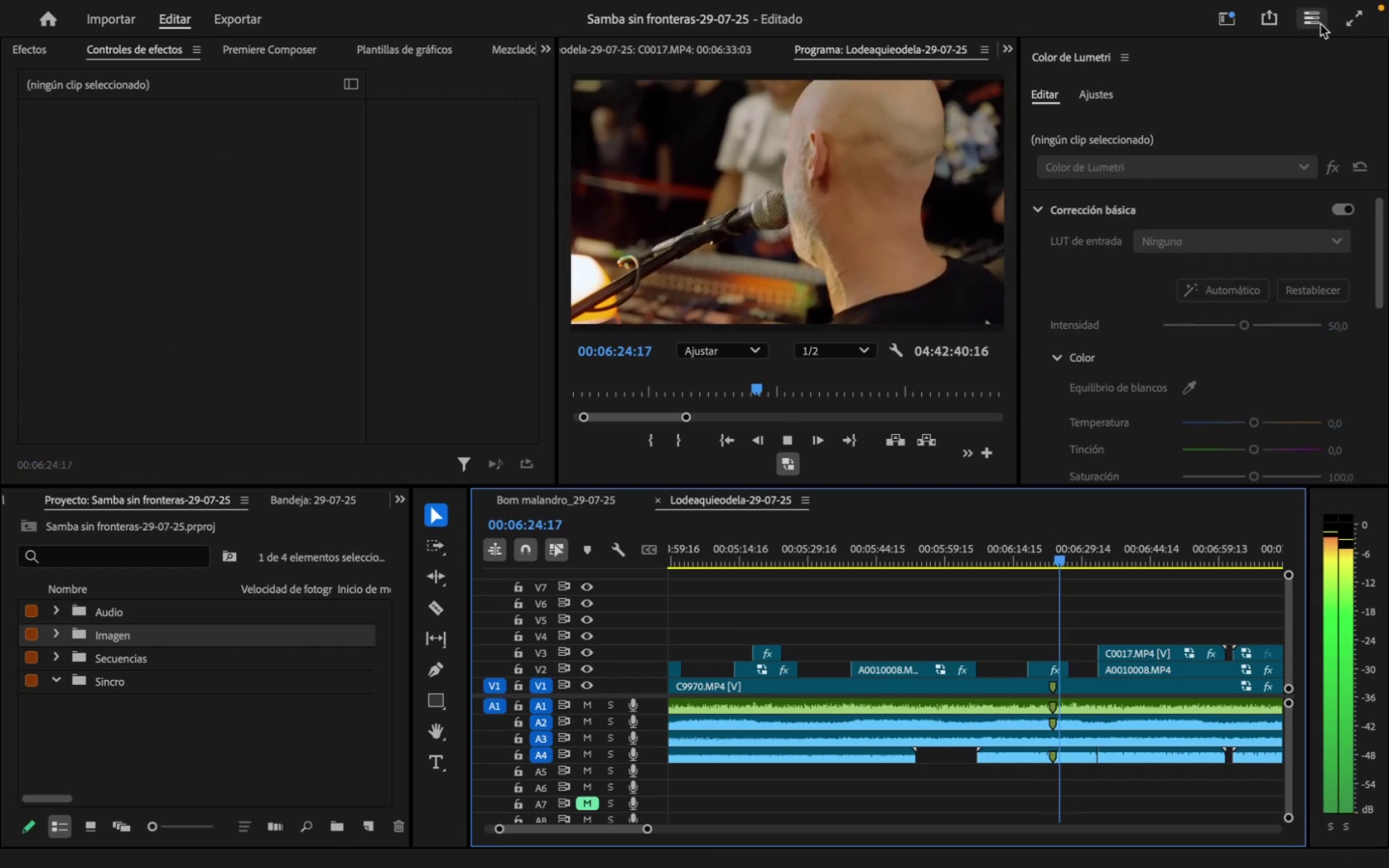 
left_click([1359, 23])
 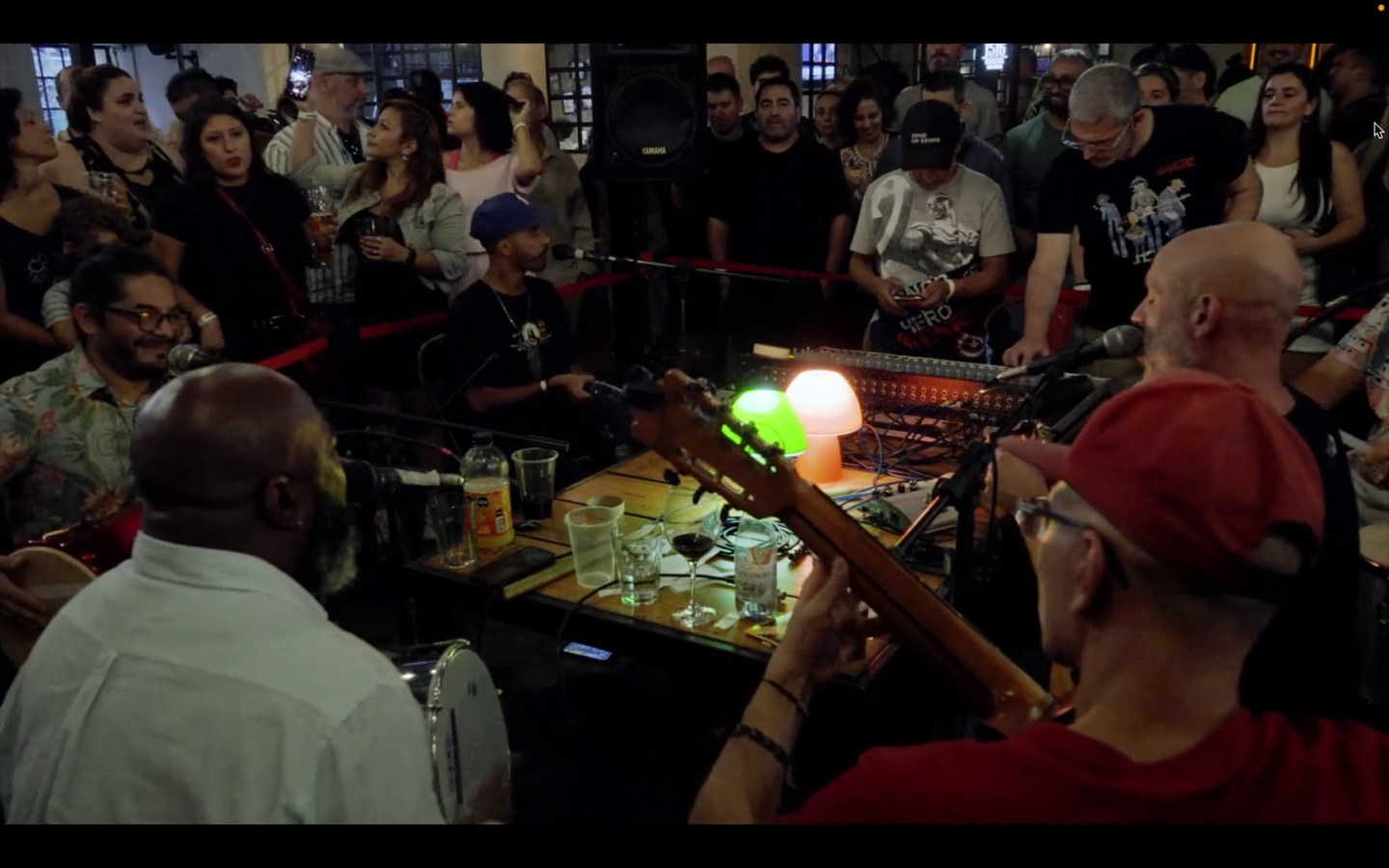 
wait(7.0)
 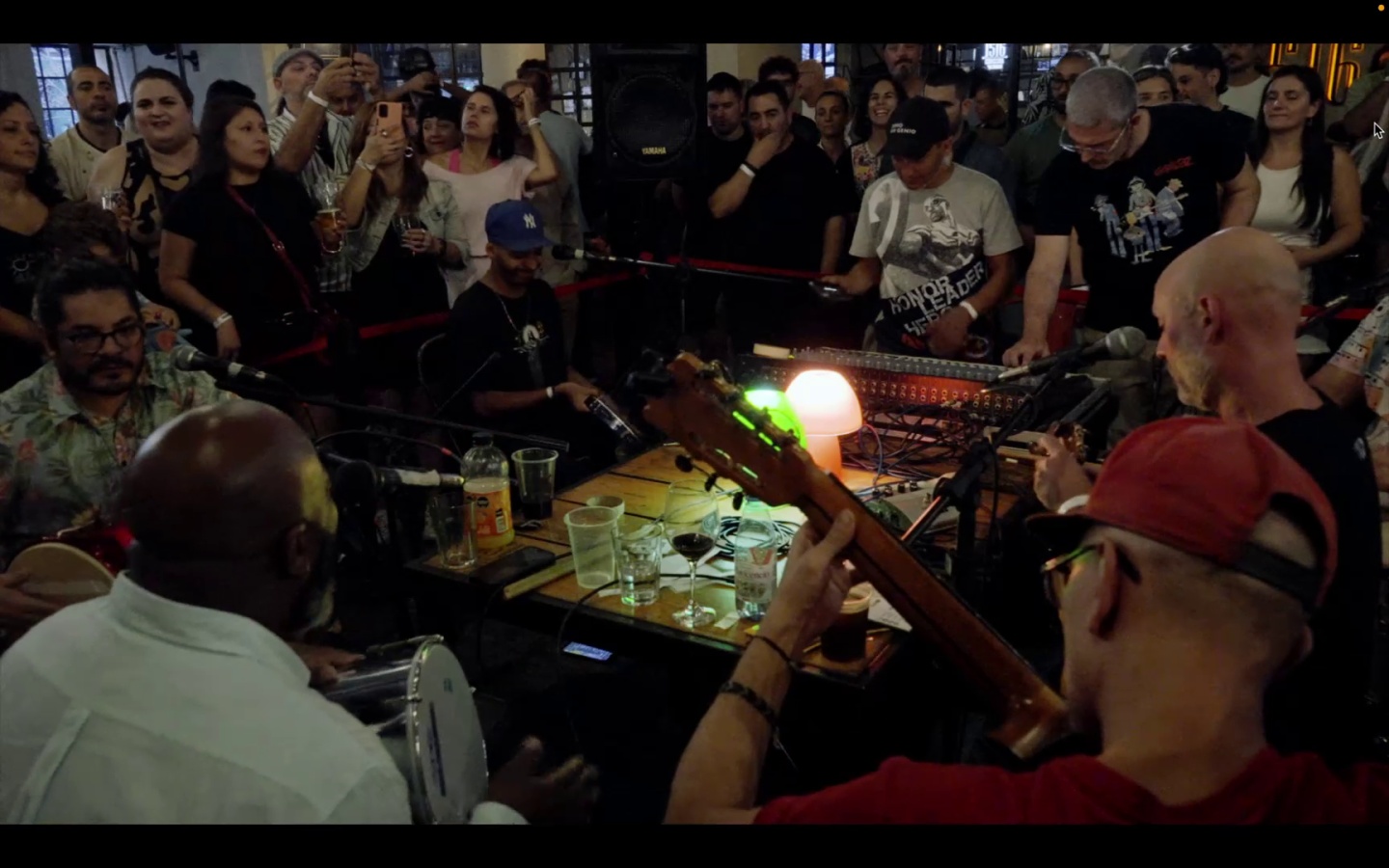 
key(Escape)
 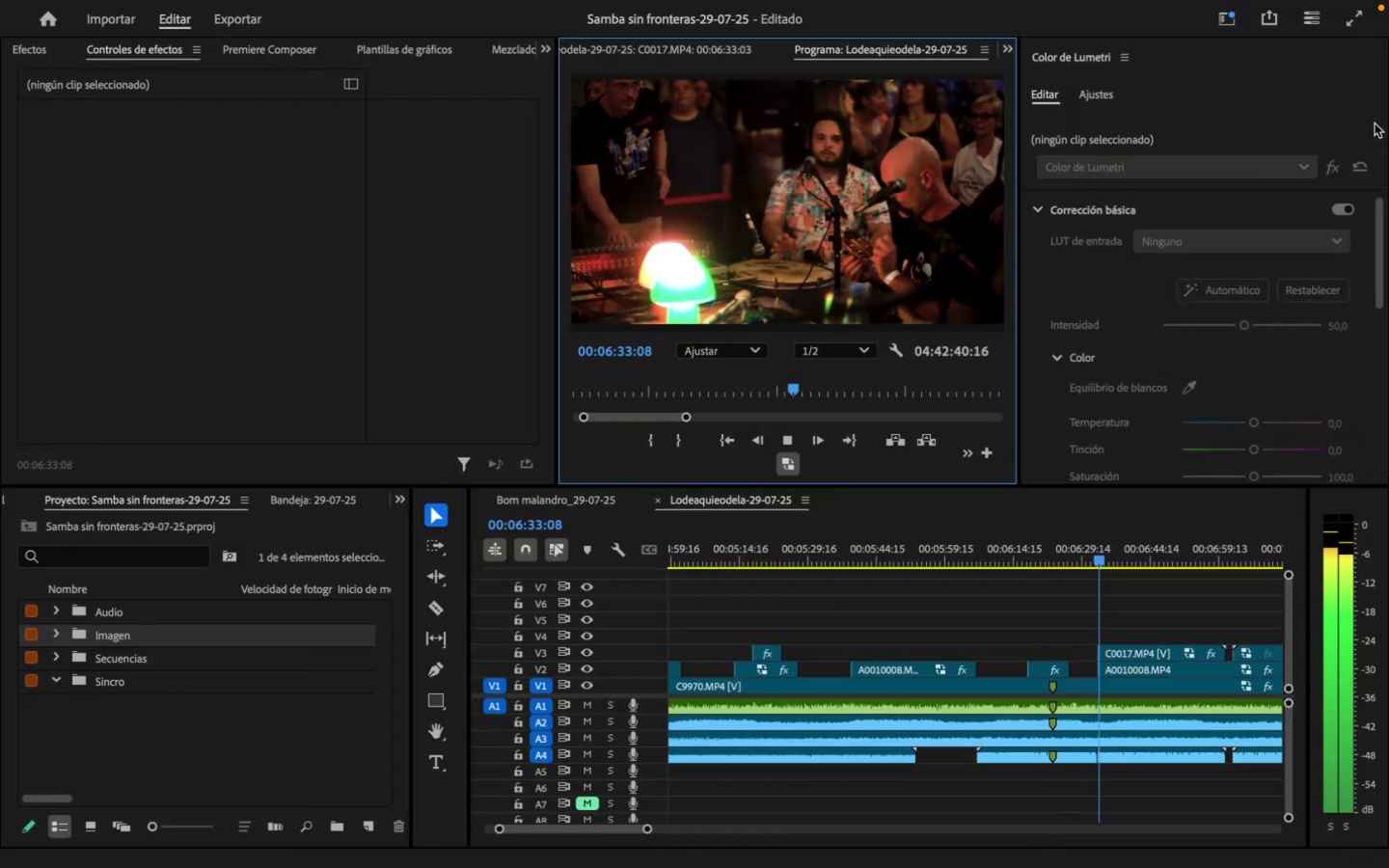 
key(Space)
 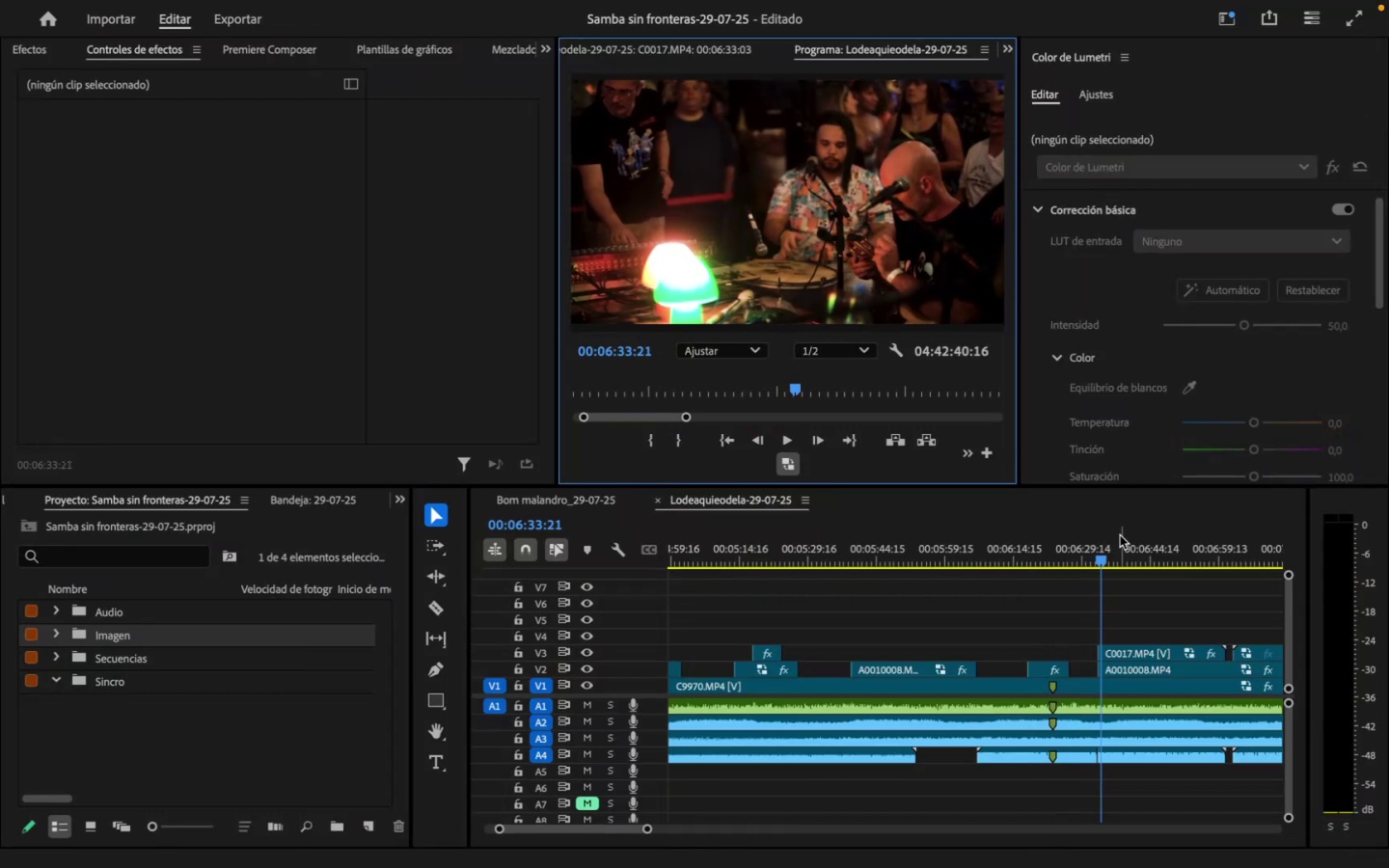 
left_click([1091, 546])
 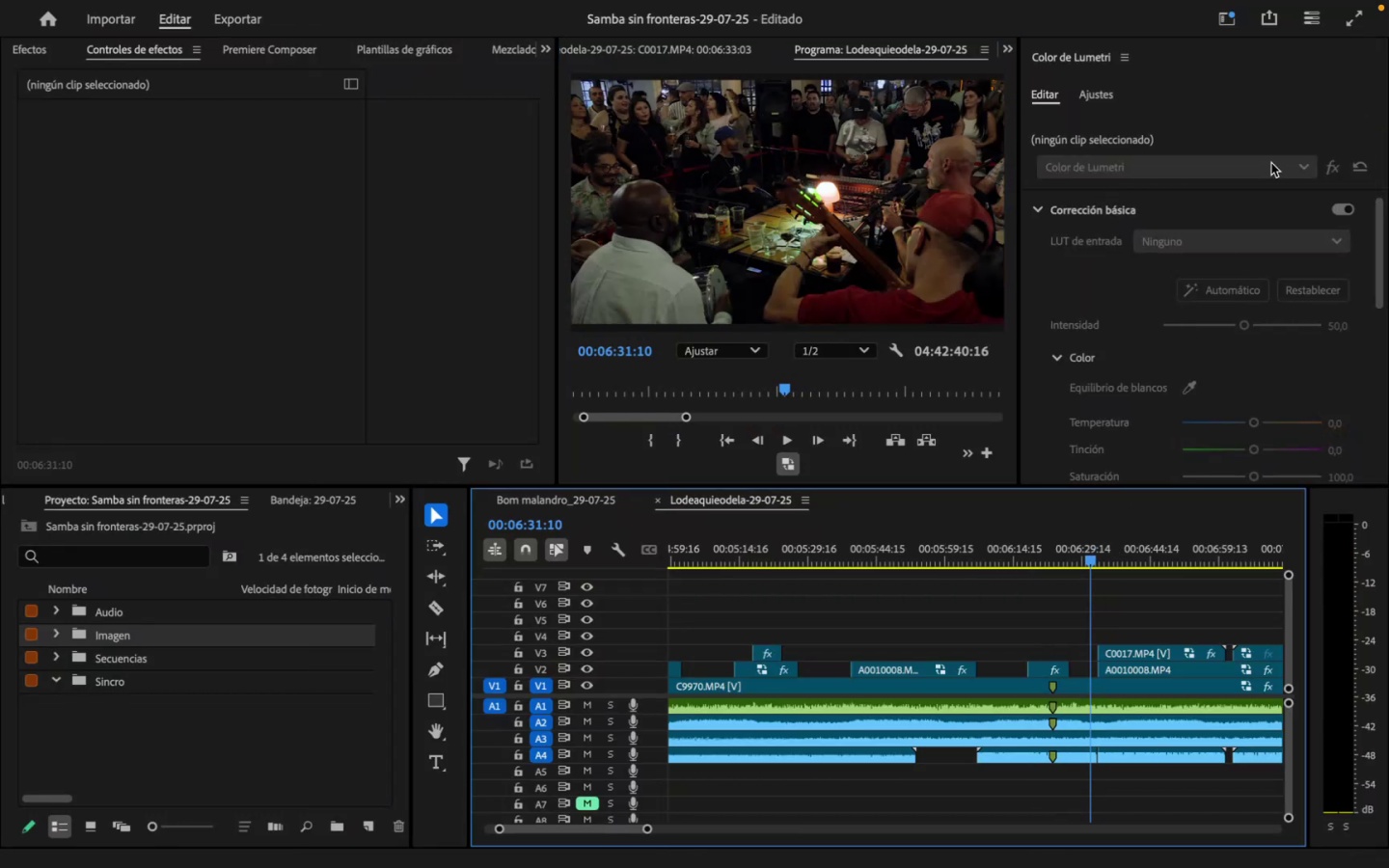 
key(Escape)
 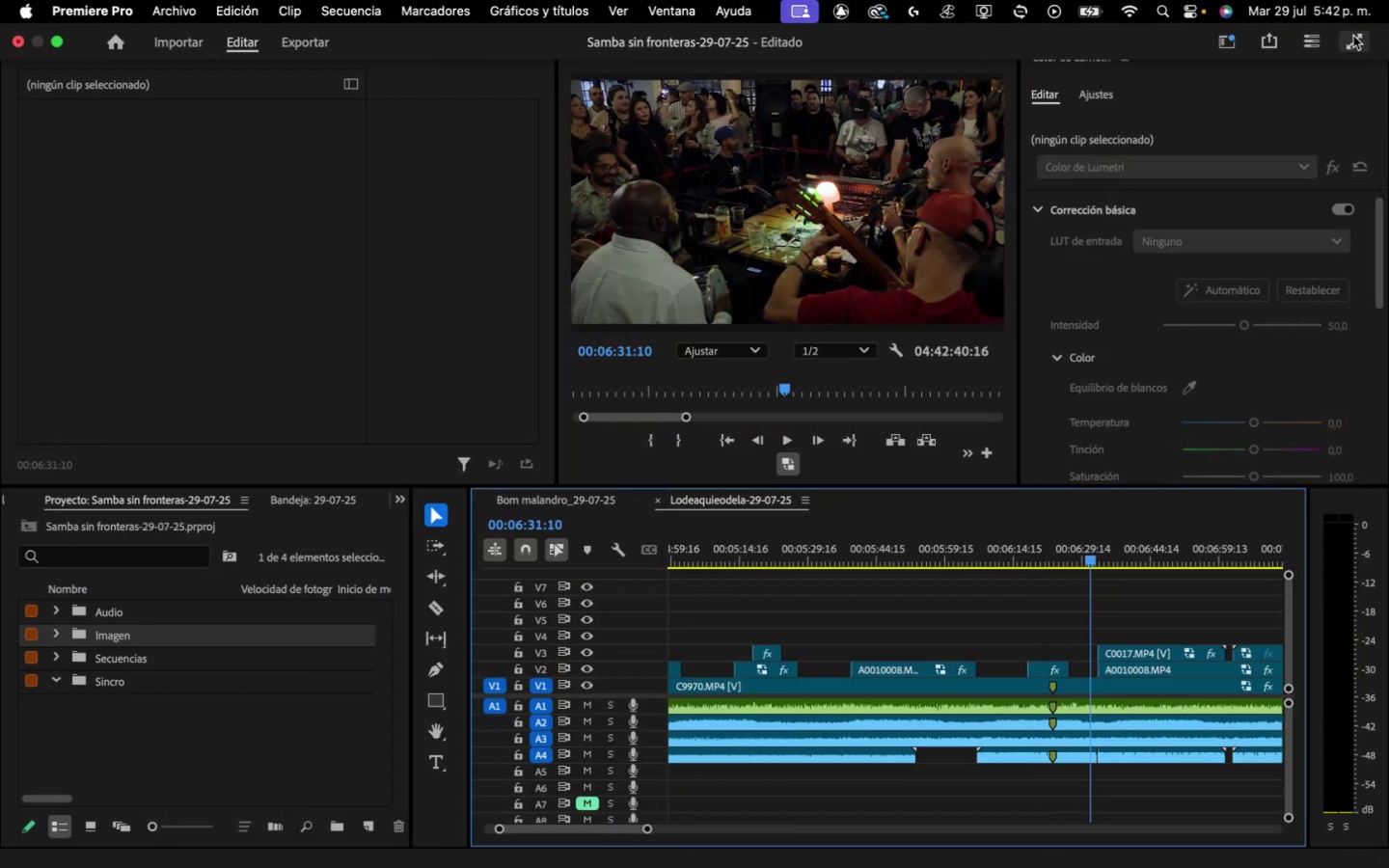 
left_click([1354, 37])
 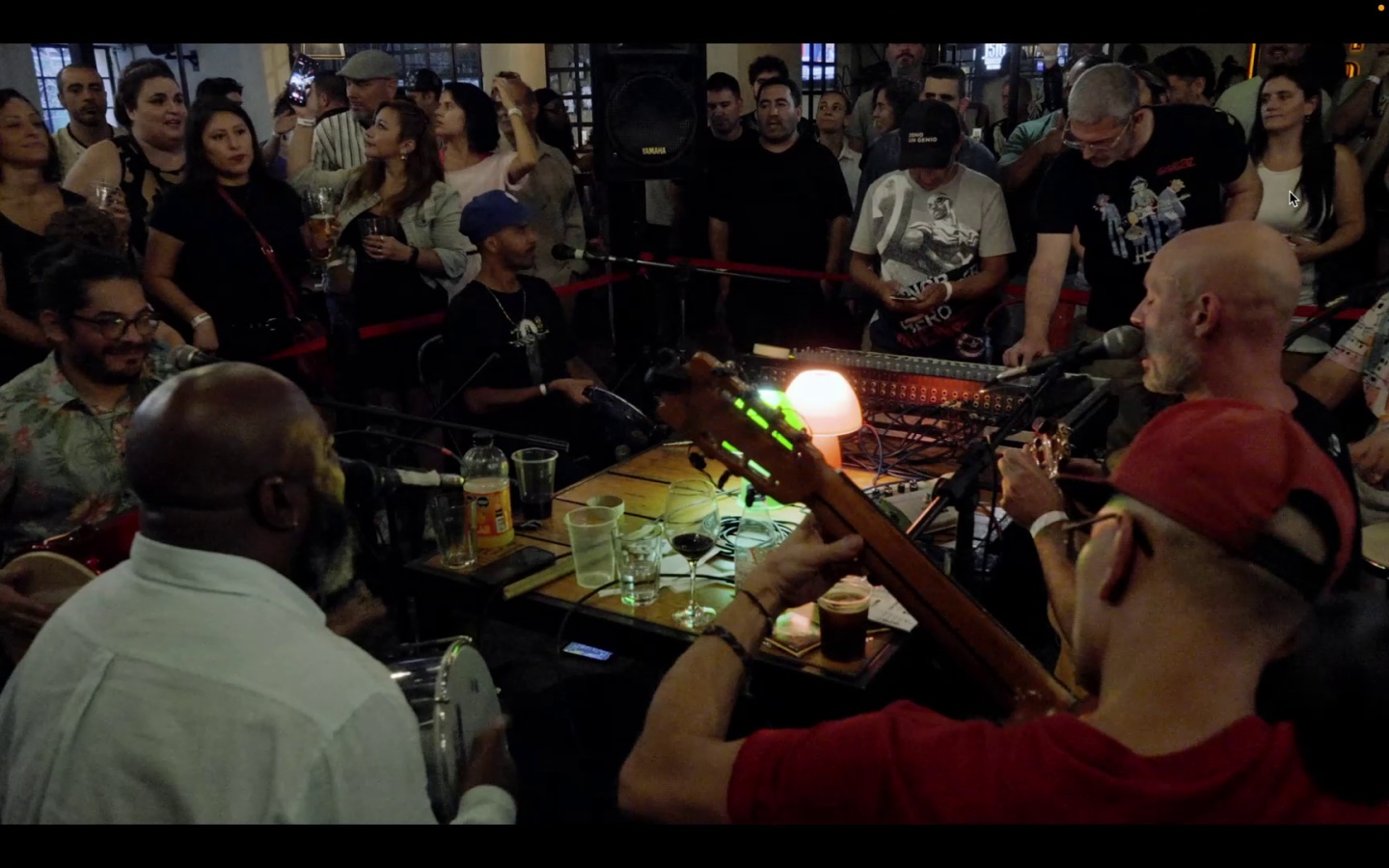 
key(Escape)
 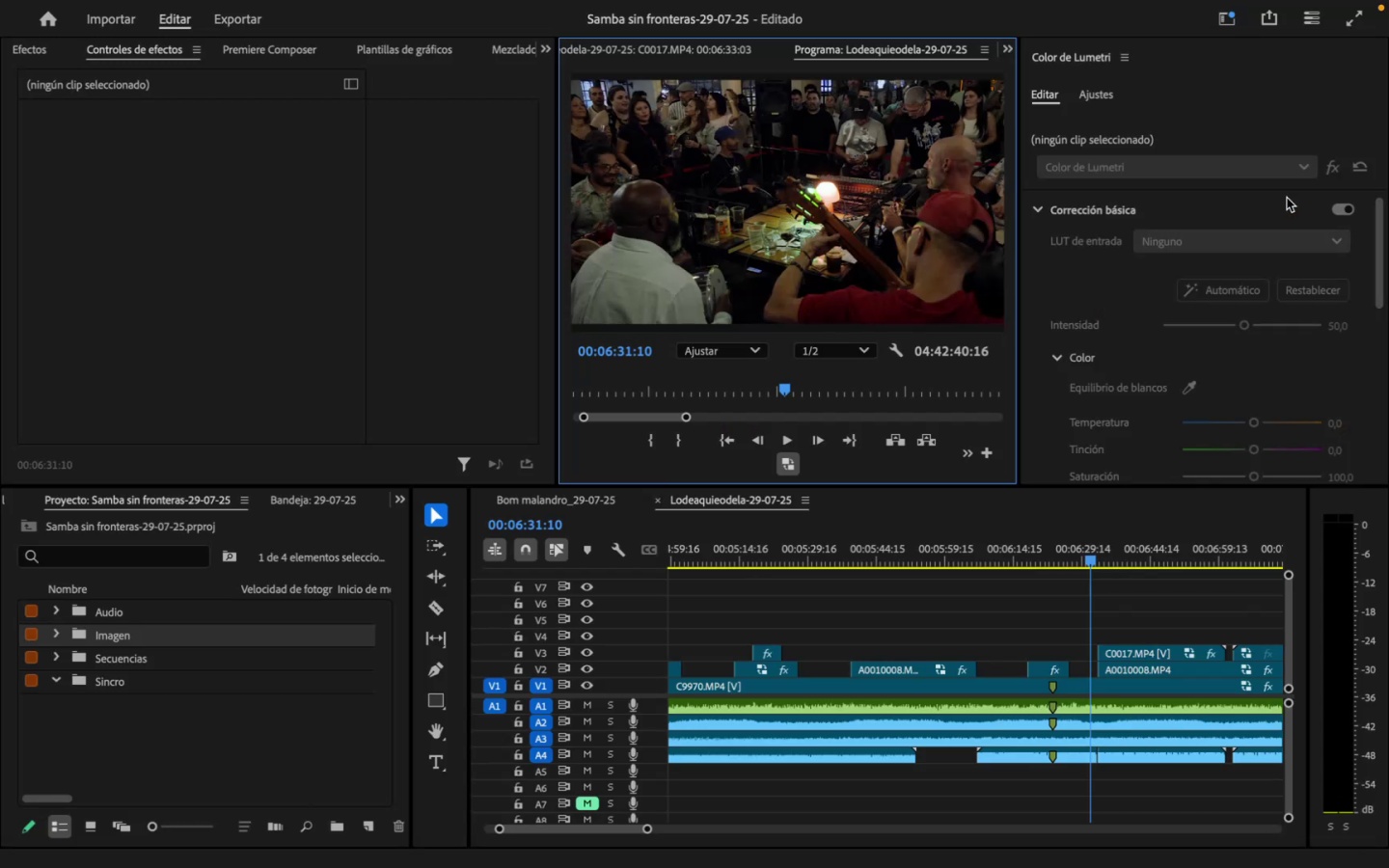 
key(Meta+CommandLeft)
 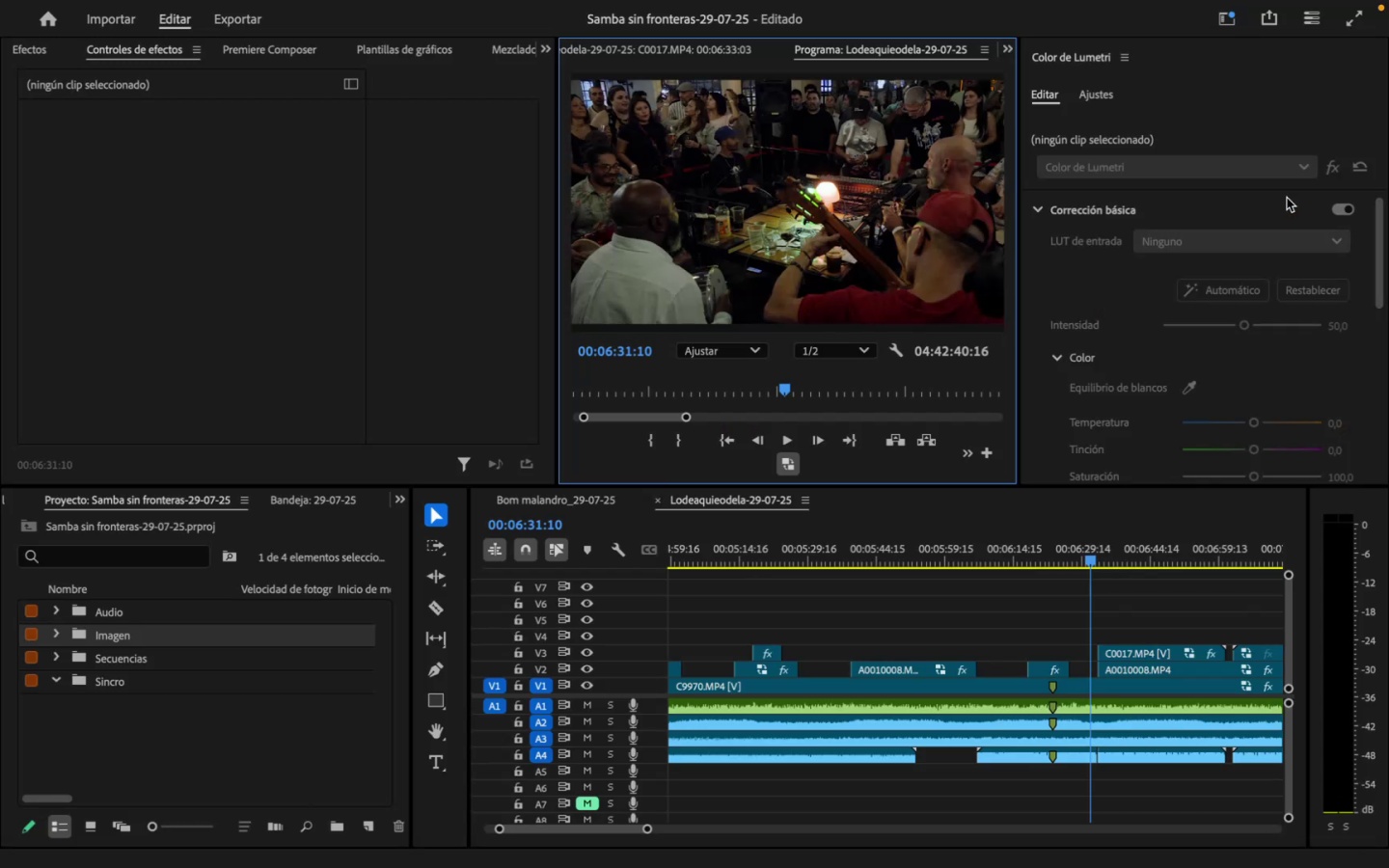 
key(Meta+S)
 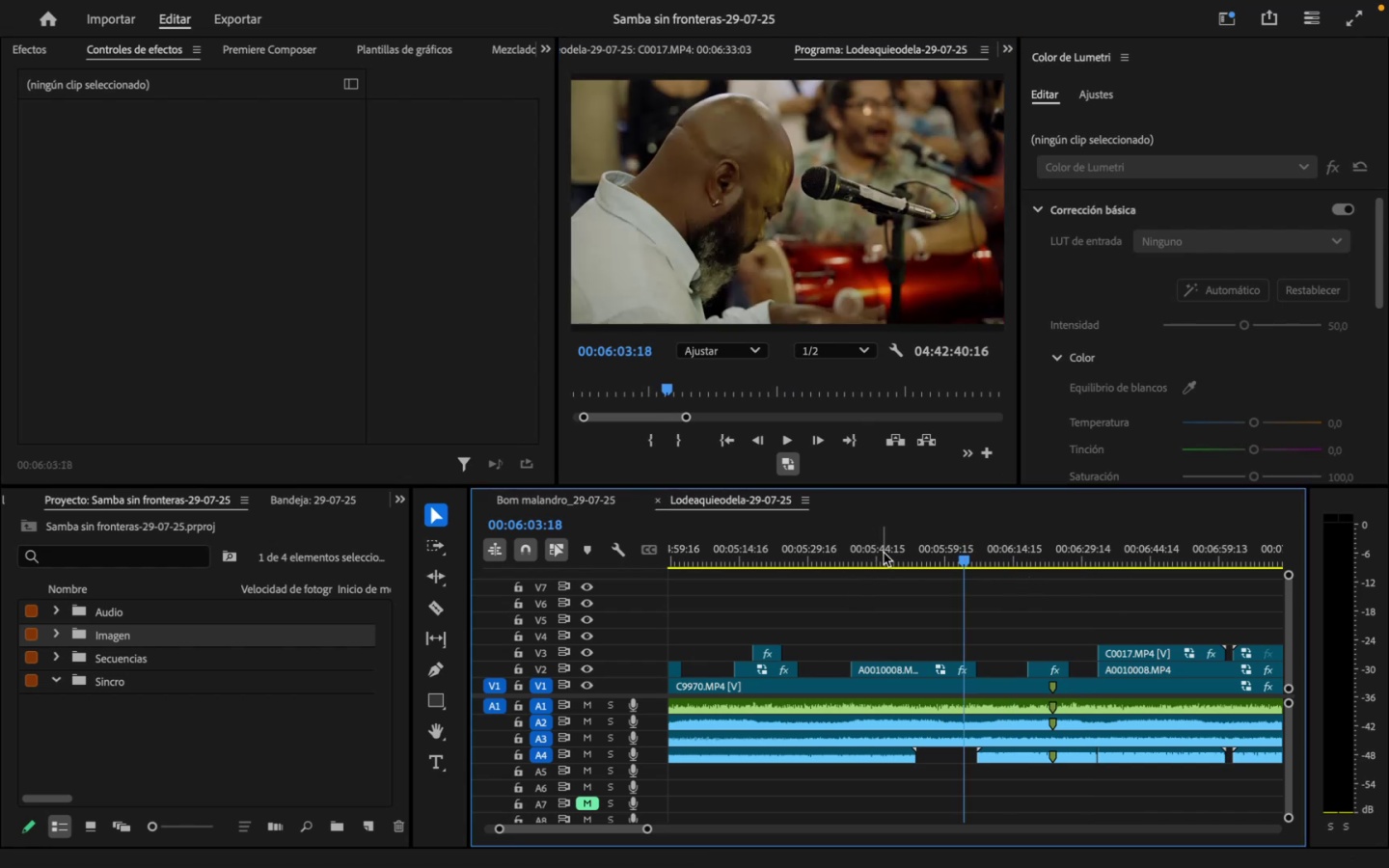 
wait(6.45)
 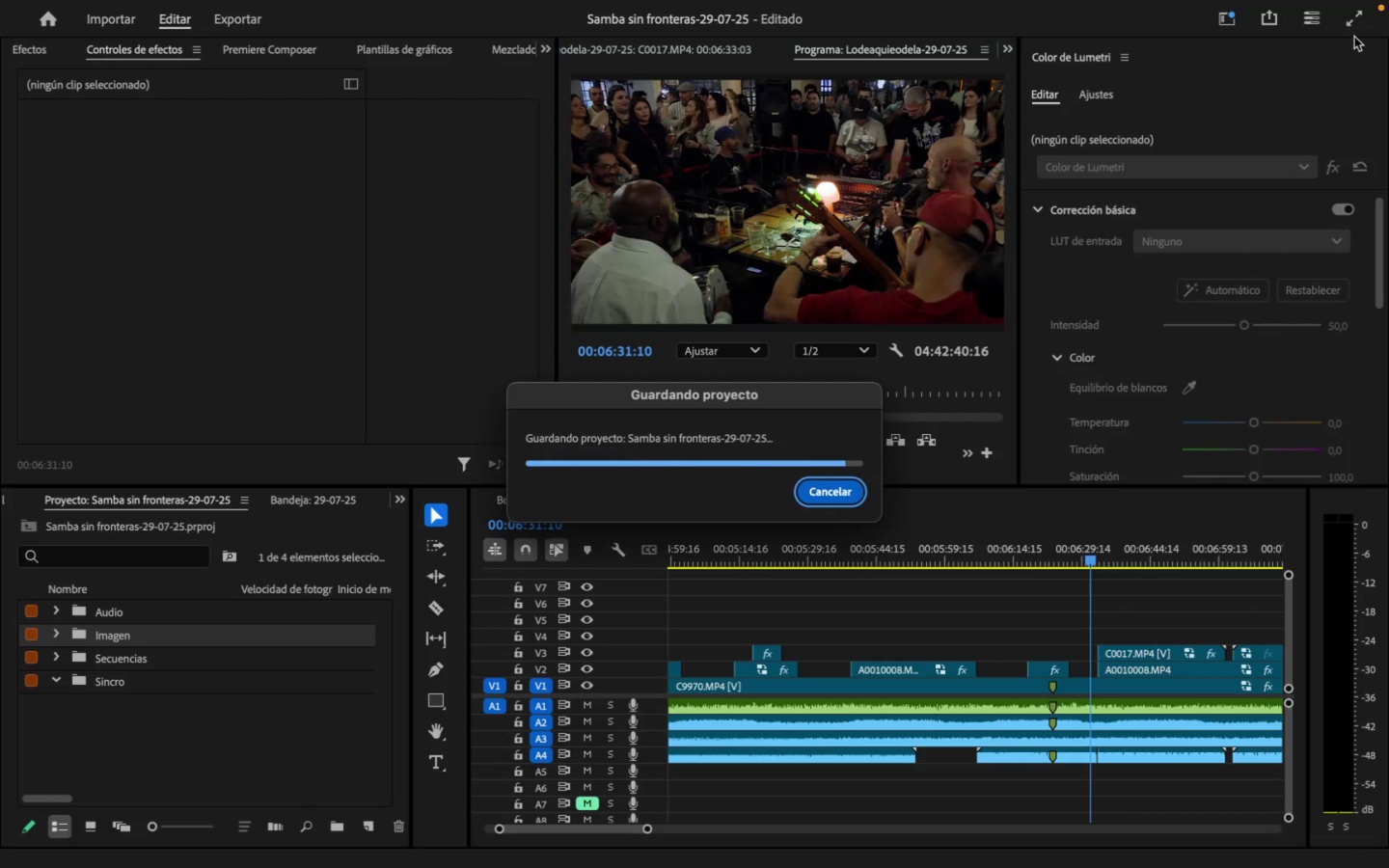 
key(Space)
 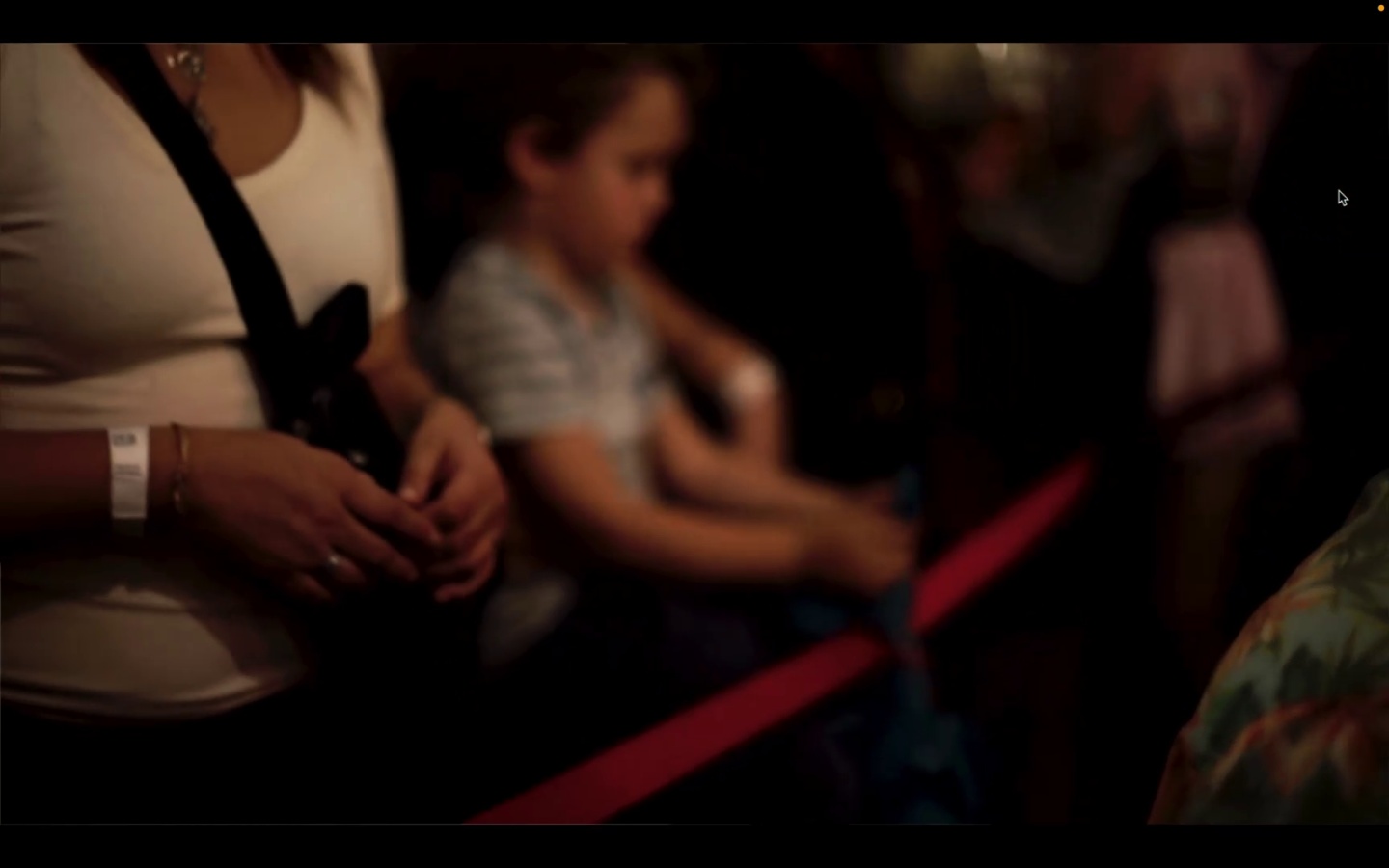 
wait(52.39)
 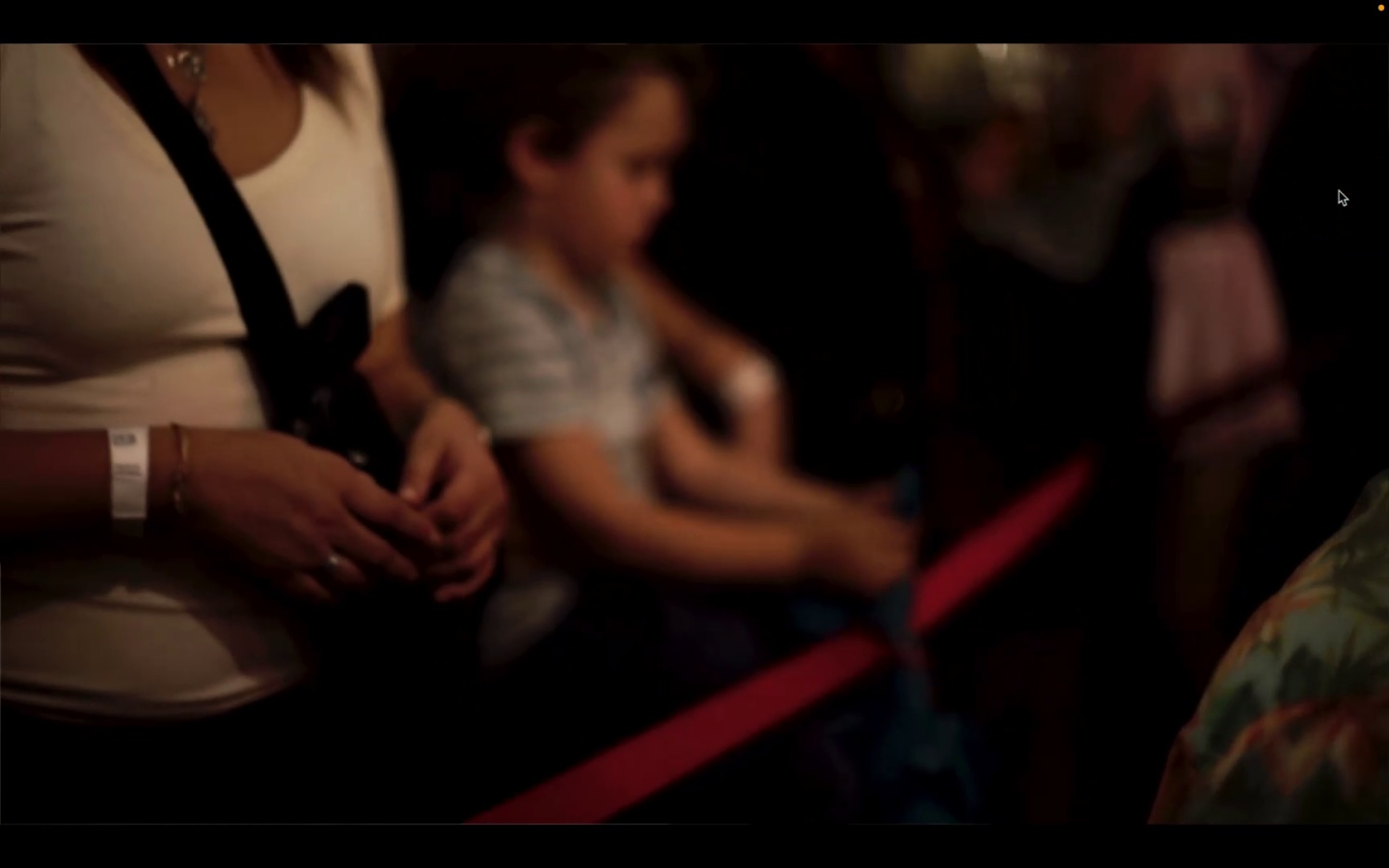 
key(Space)
 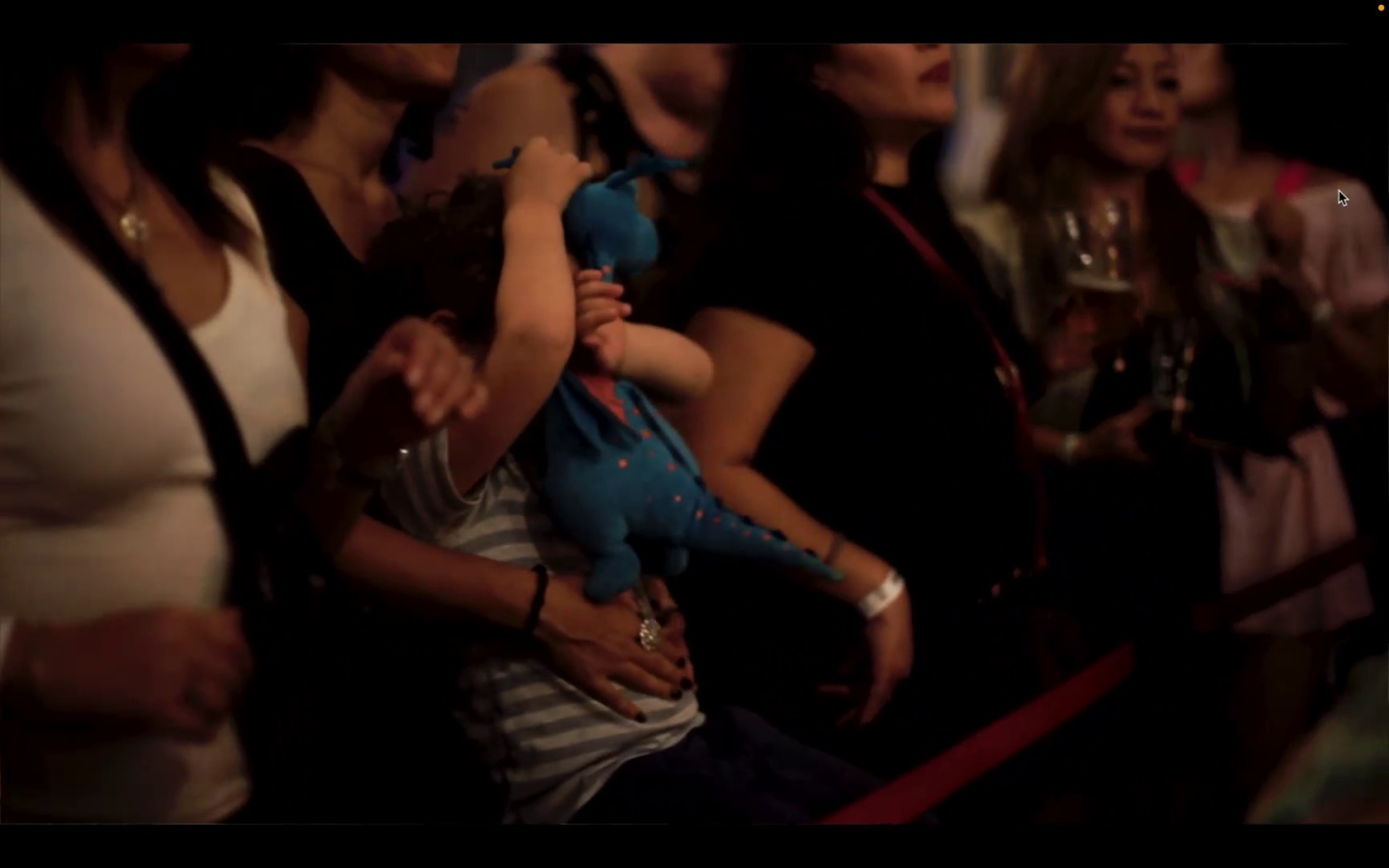 
key(Escape)
 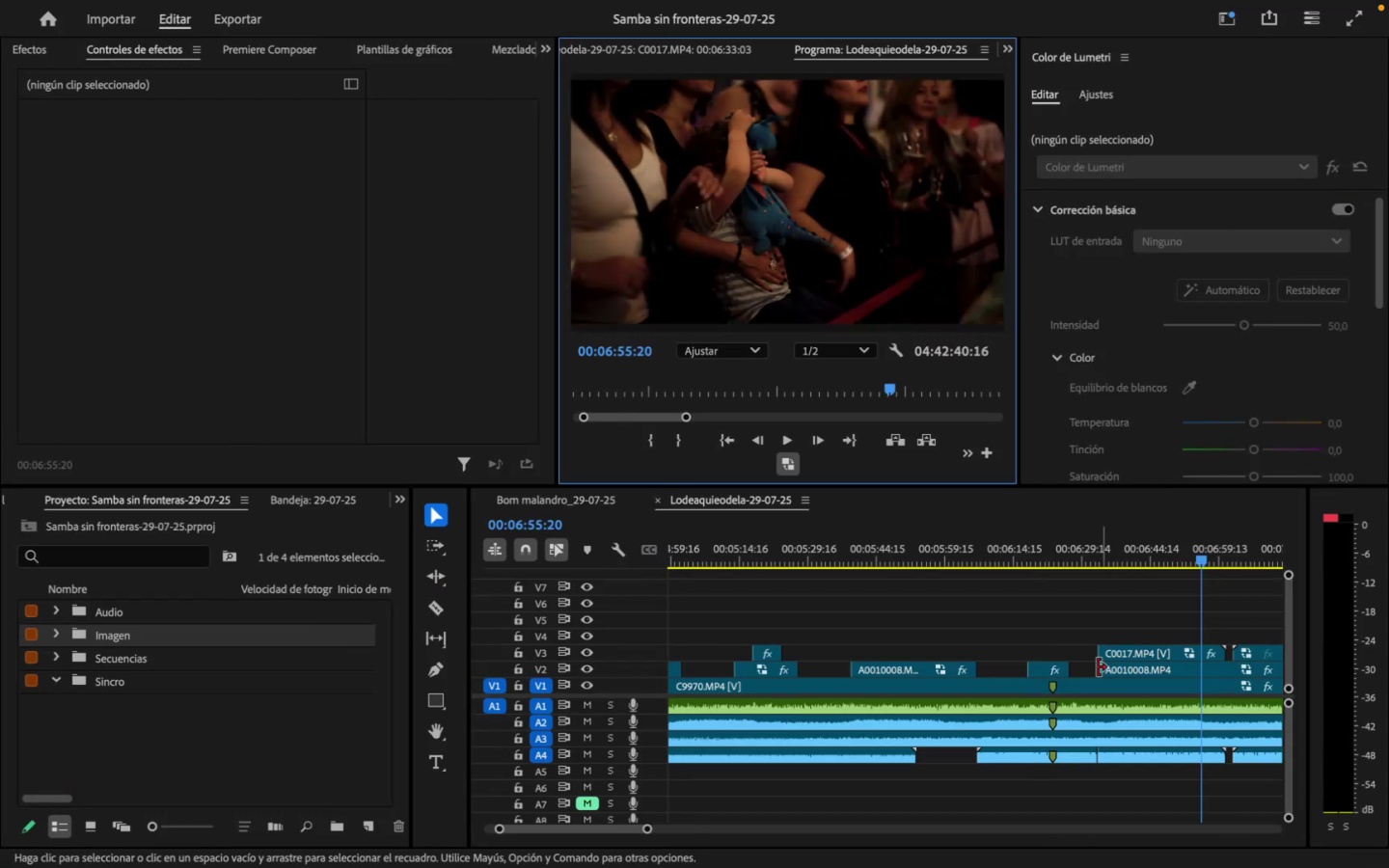 
left_click_drag(start_coordinate=[1103, 554], to_coordinate=[1093, 557])
 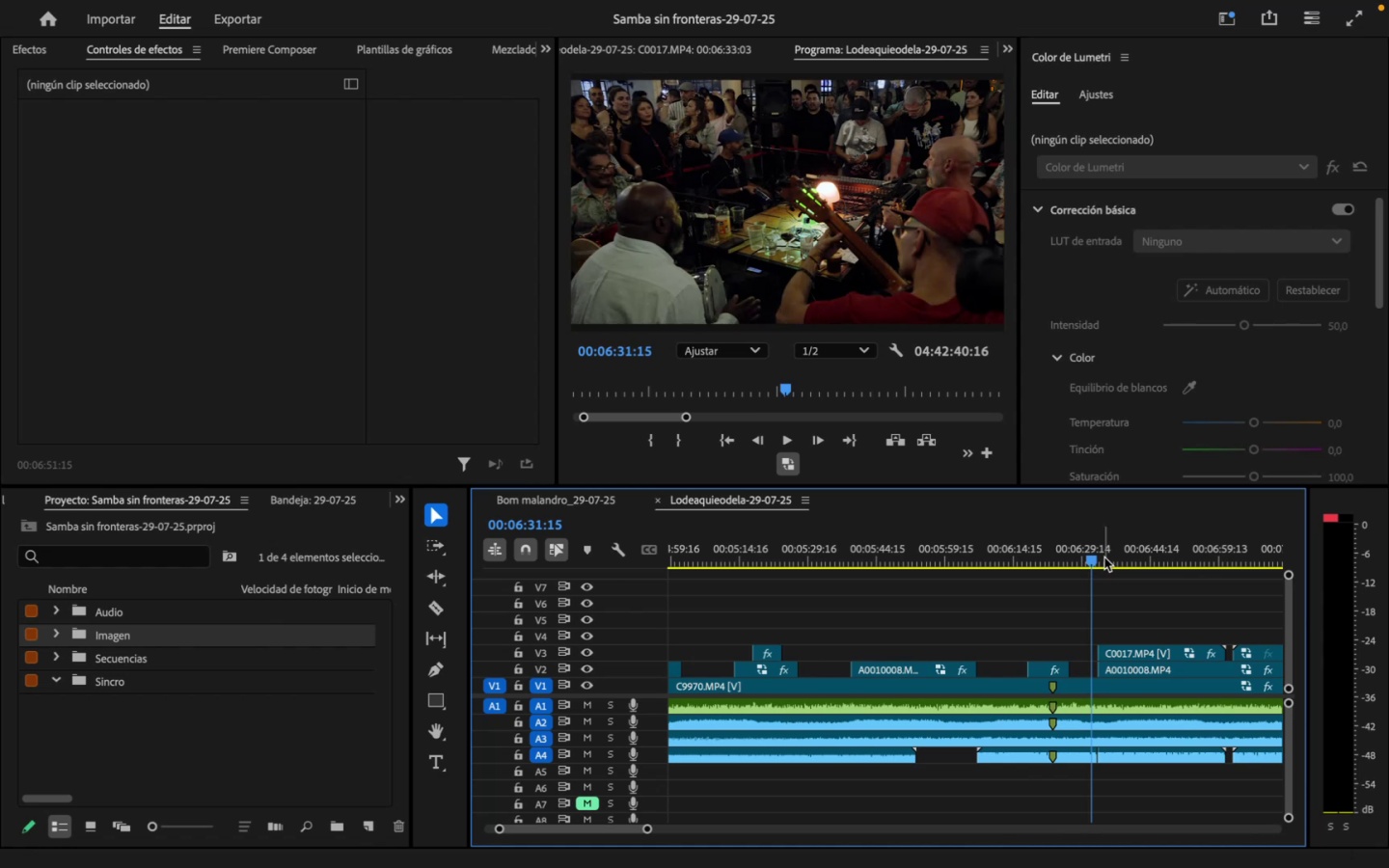 
left_click_drag(start_coordinate=[1109, 556], to_coordinate=[1114, 555])
 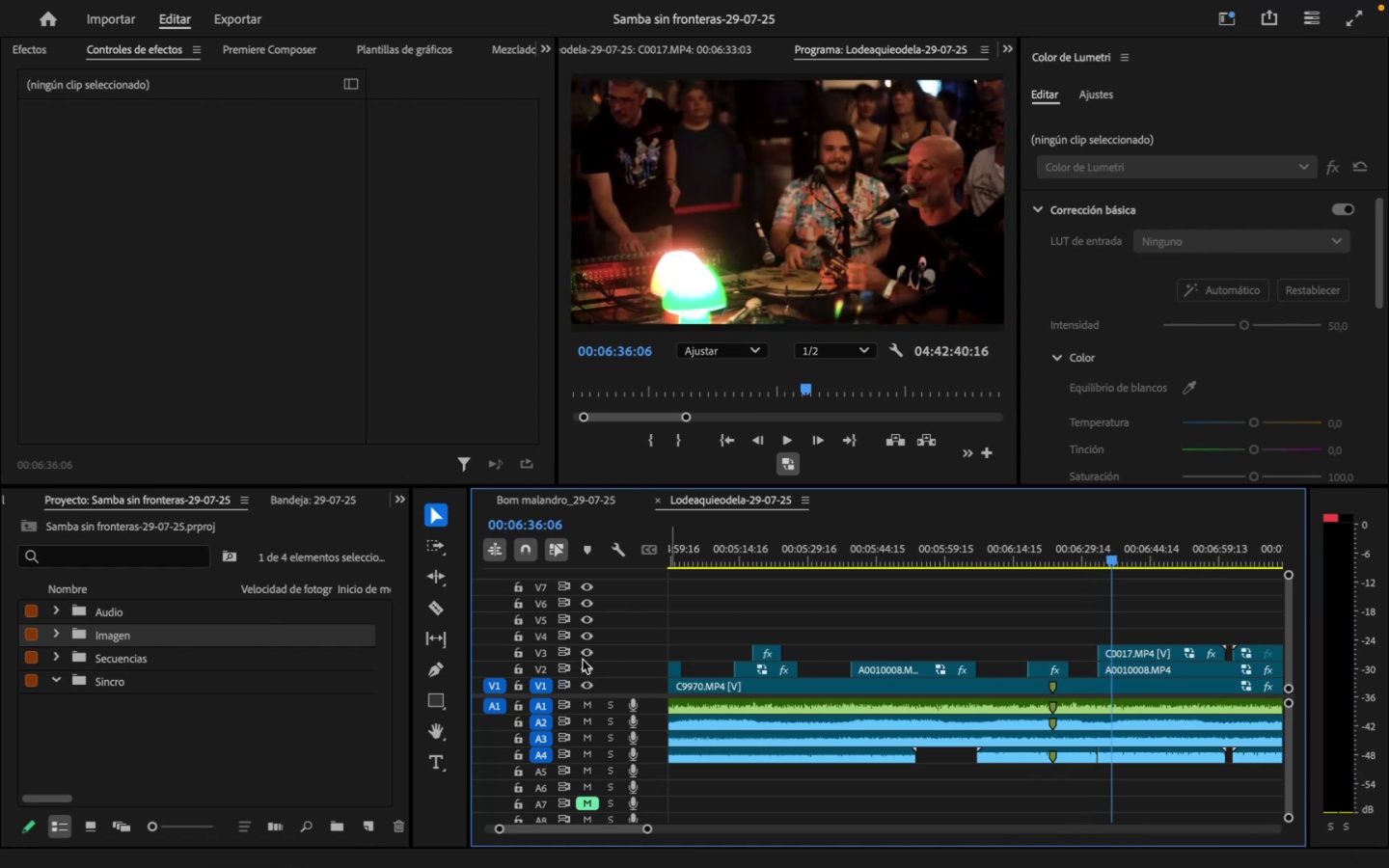 
left_click([588, 666])
 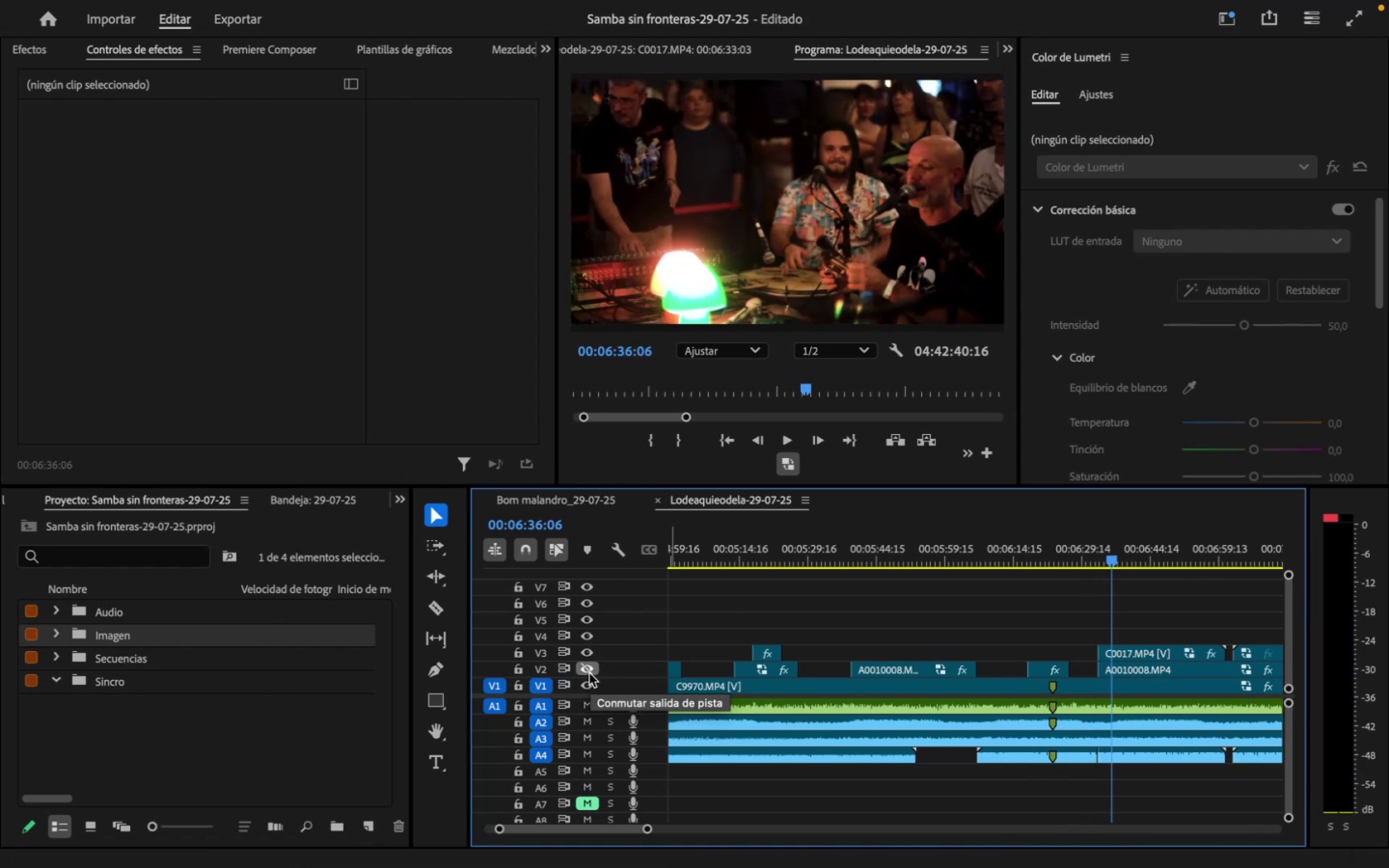 
left_click([589, 673])
 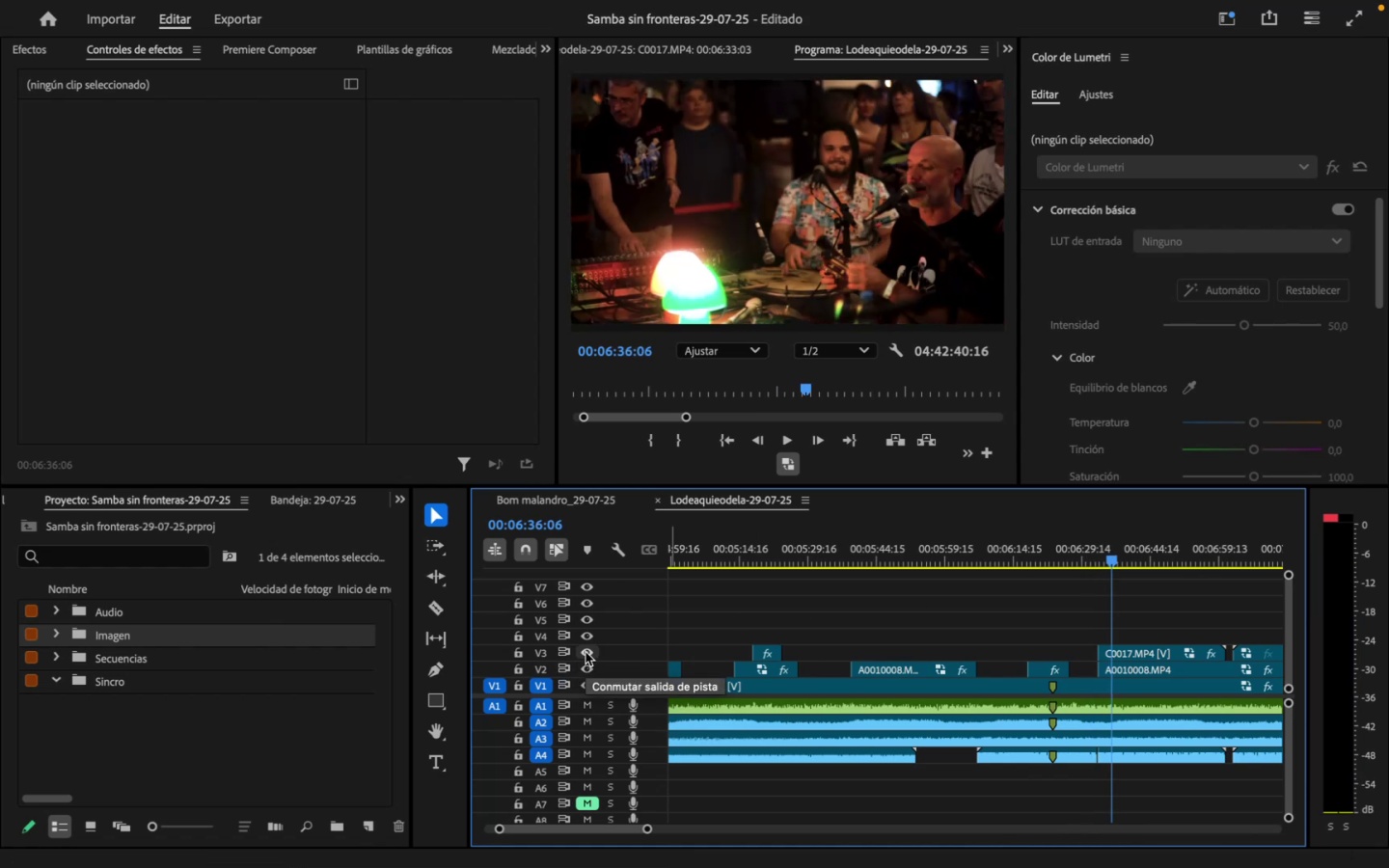 
left_click([586, 652])
 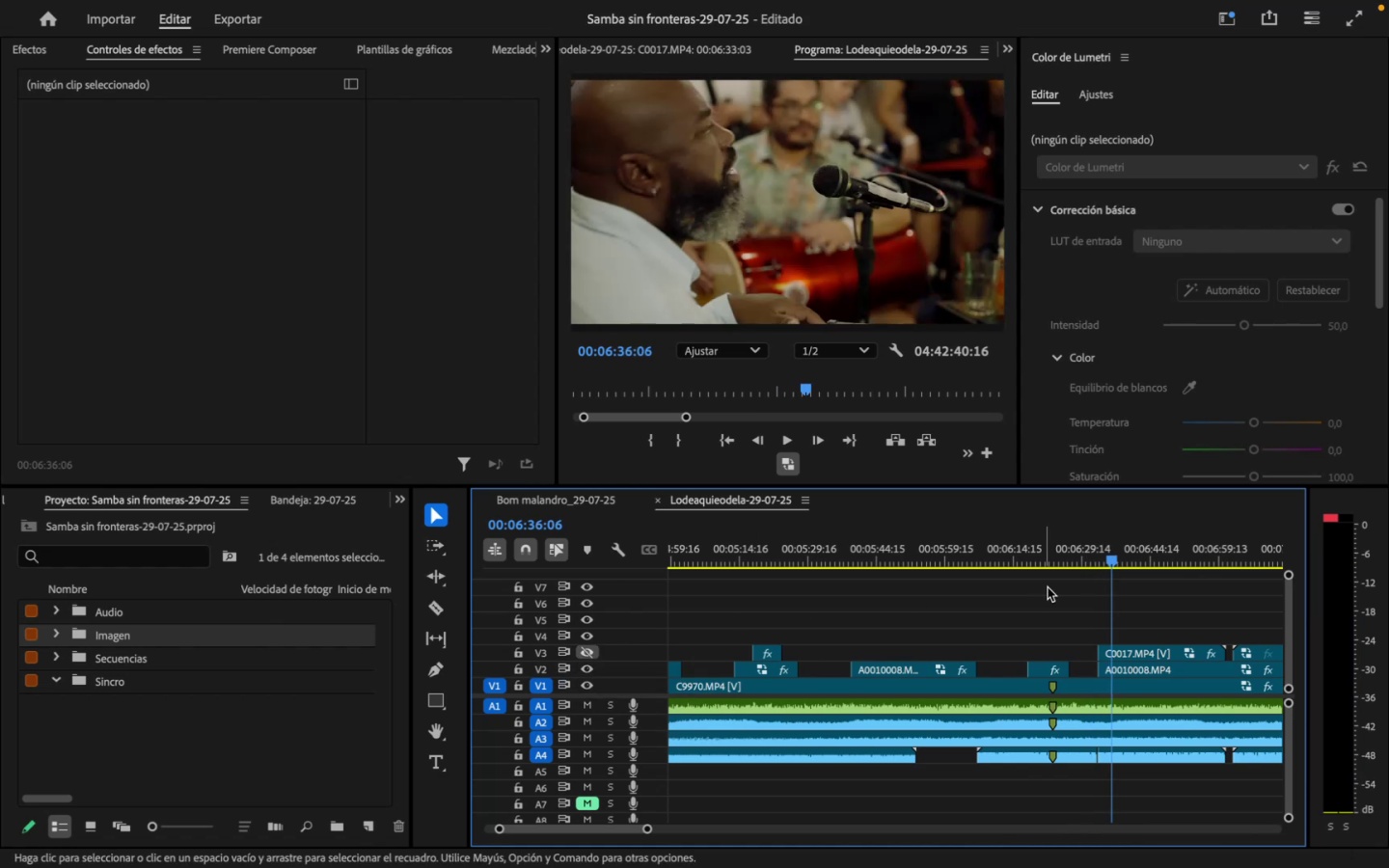 
left_click_drag(start_coordinate=[1081, 550], to_coordinate=[1092, 551])
 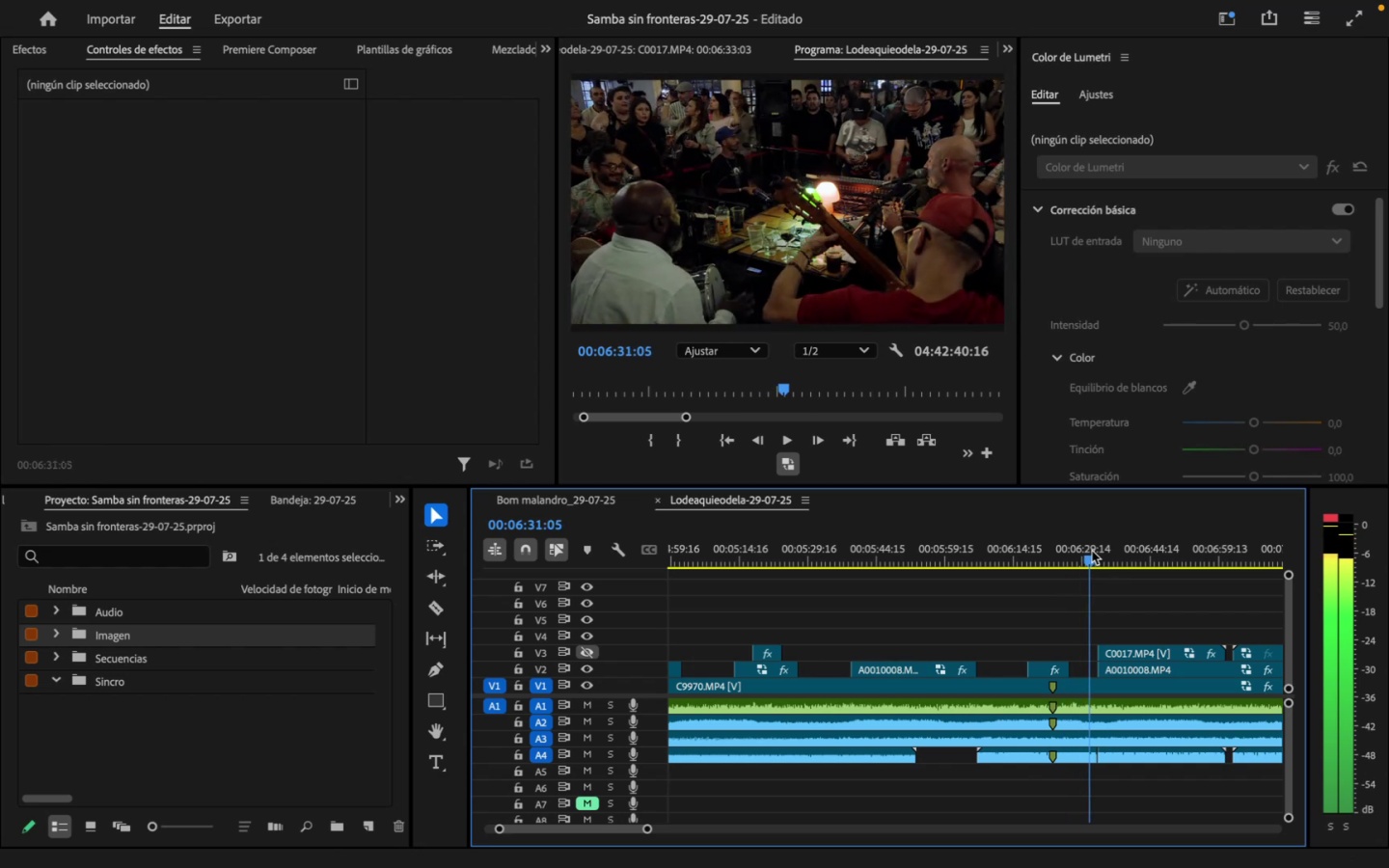 
key(Space)
 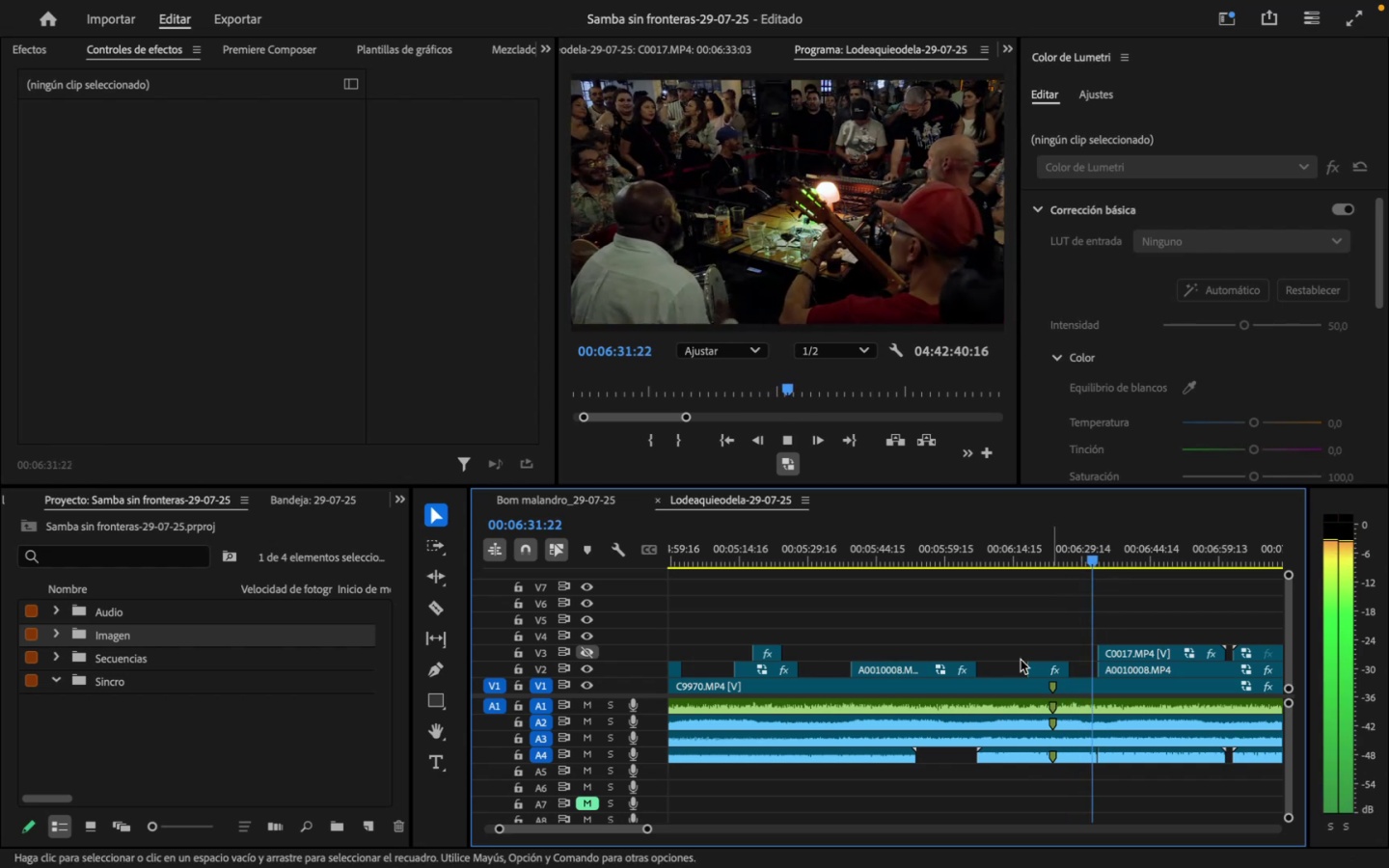 
mouse_move([635, 655])
 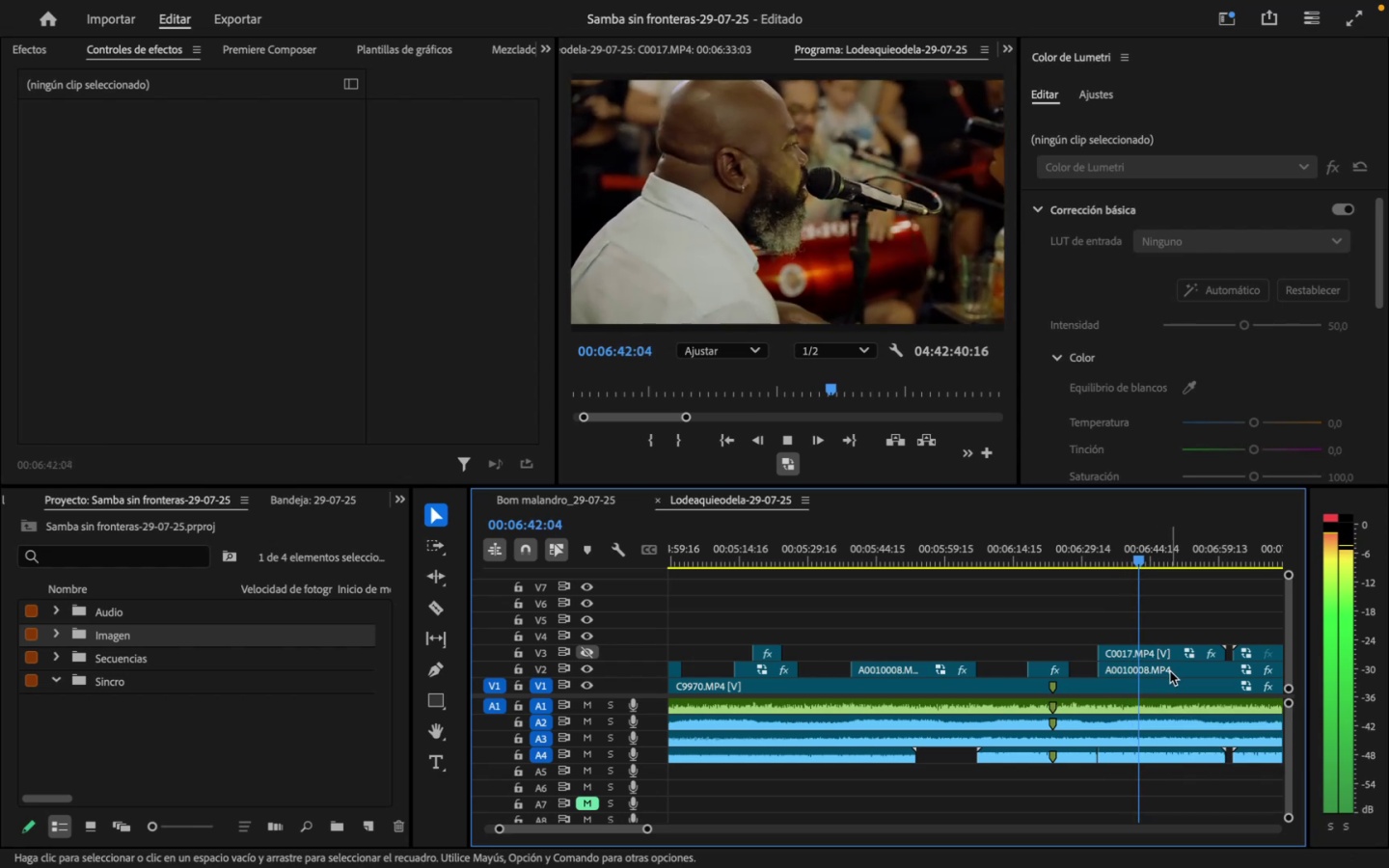 
wait(13.15)
 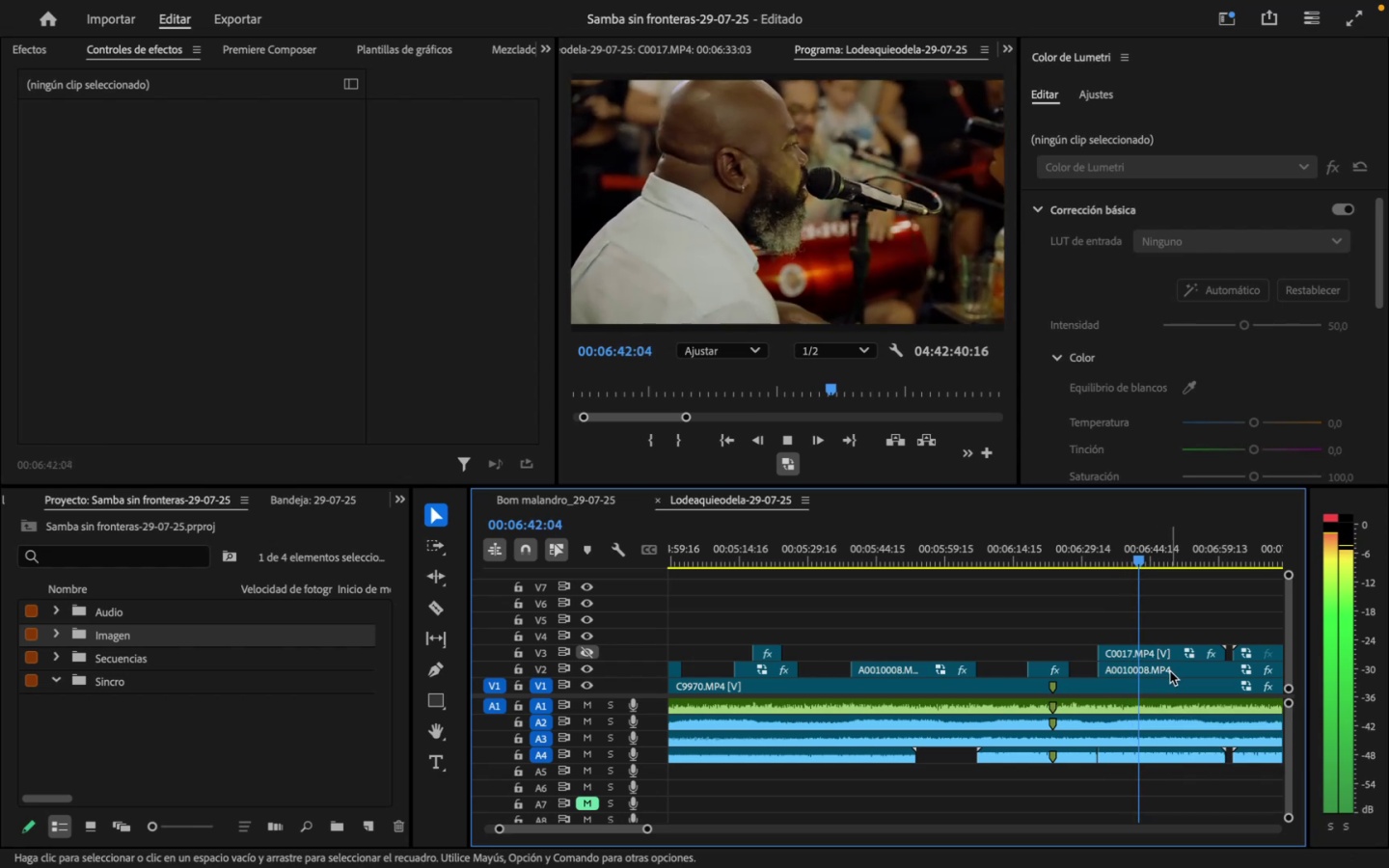 
key(Space)
 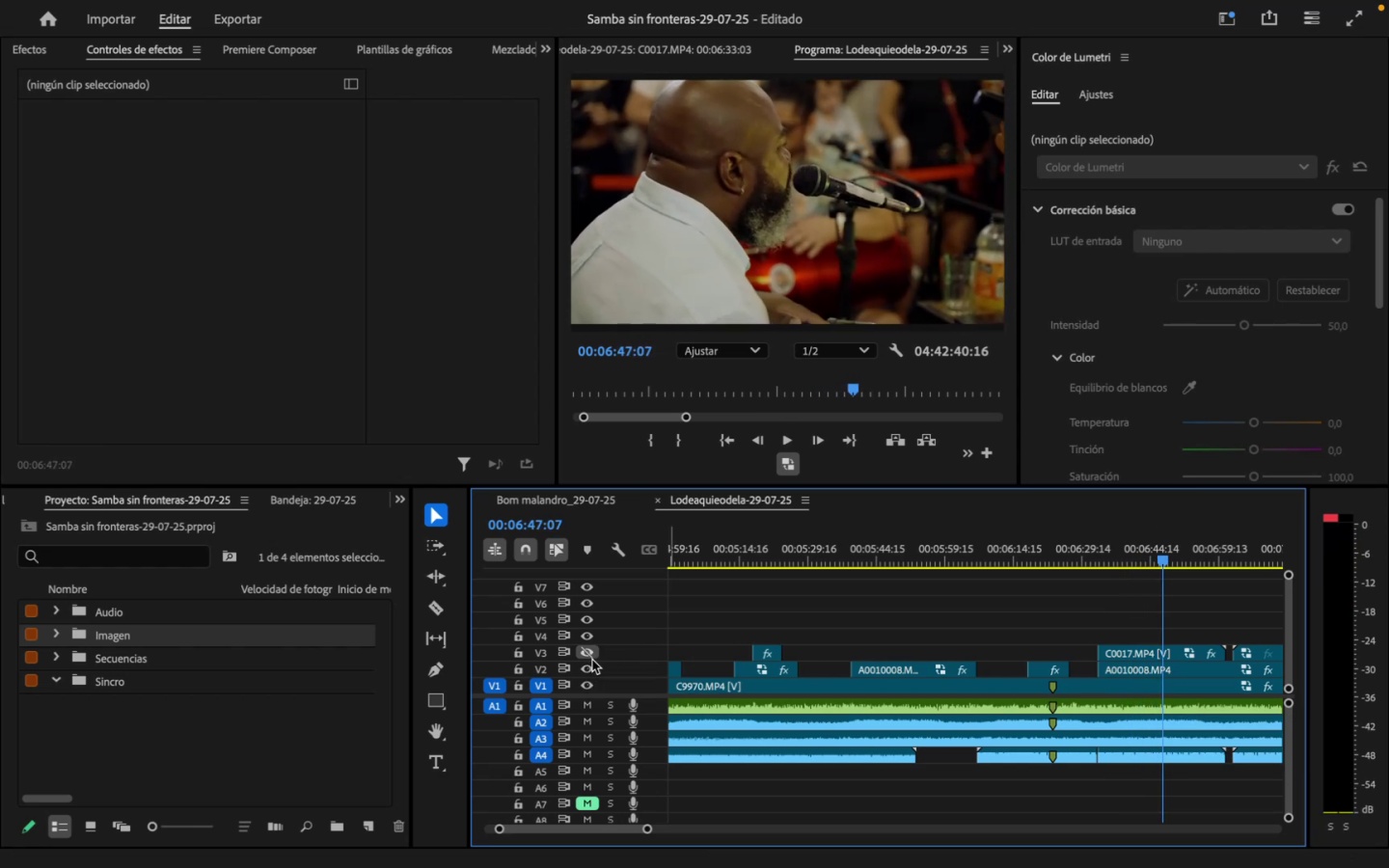 
left_click([590, 667])
 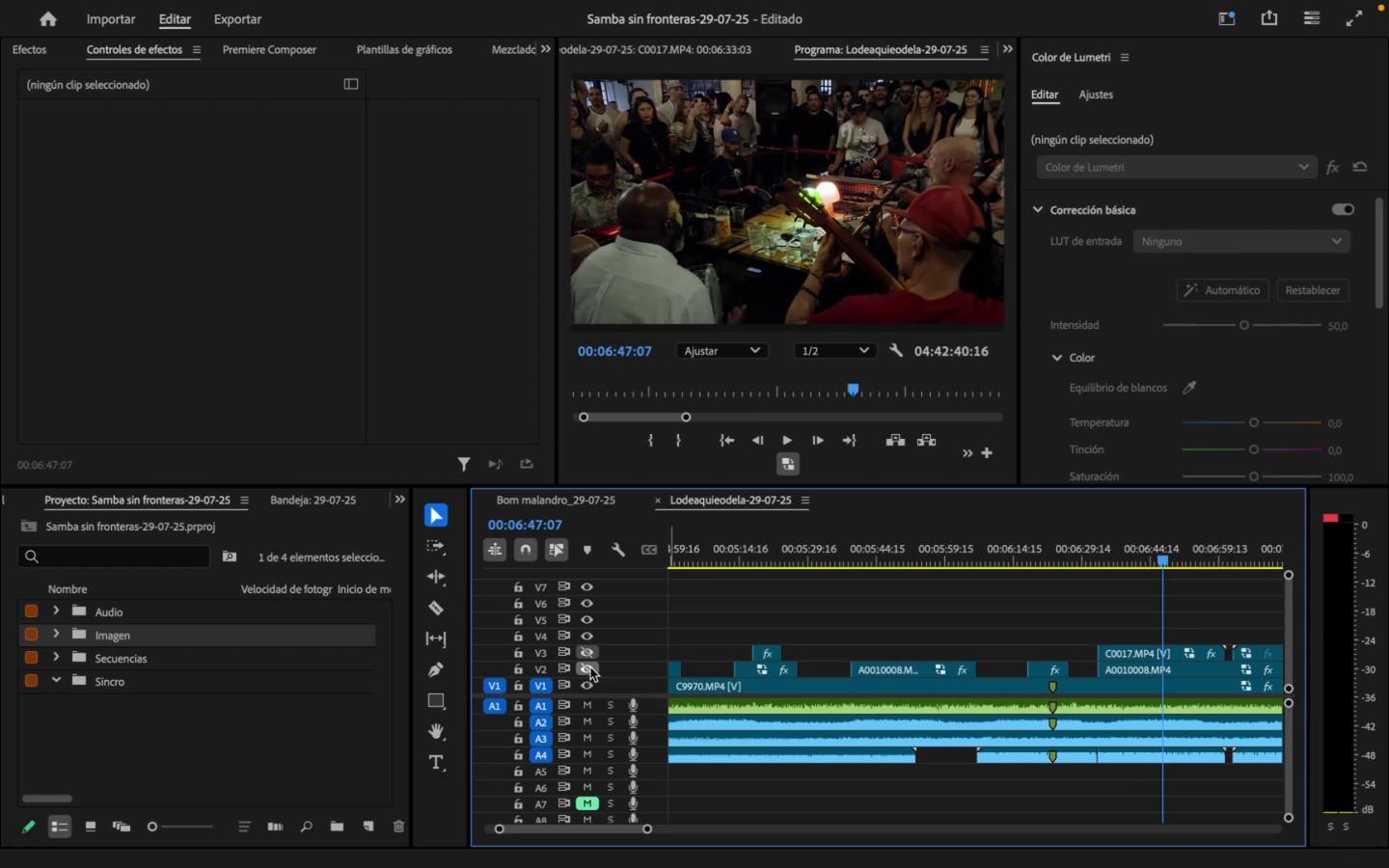 
left_click([590, 667])
 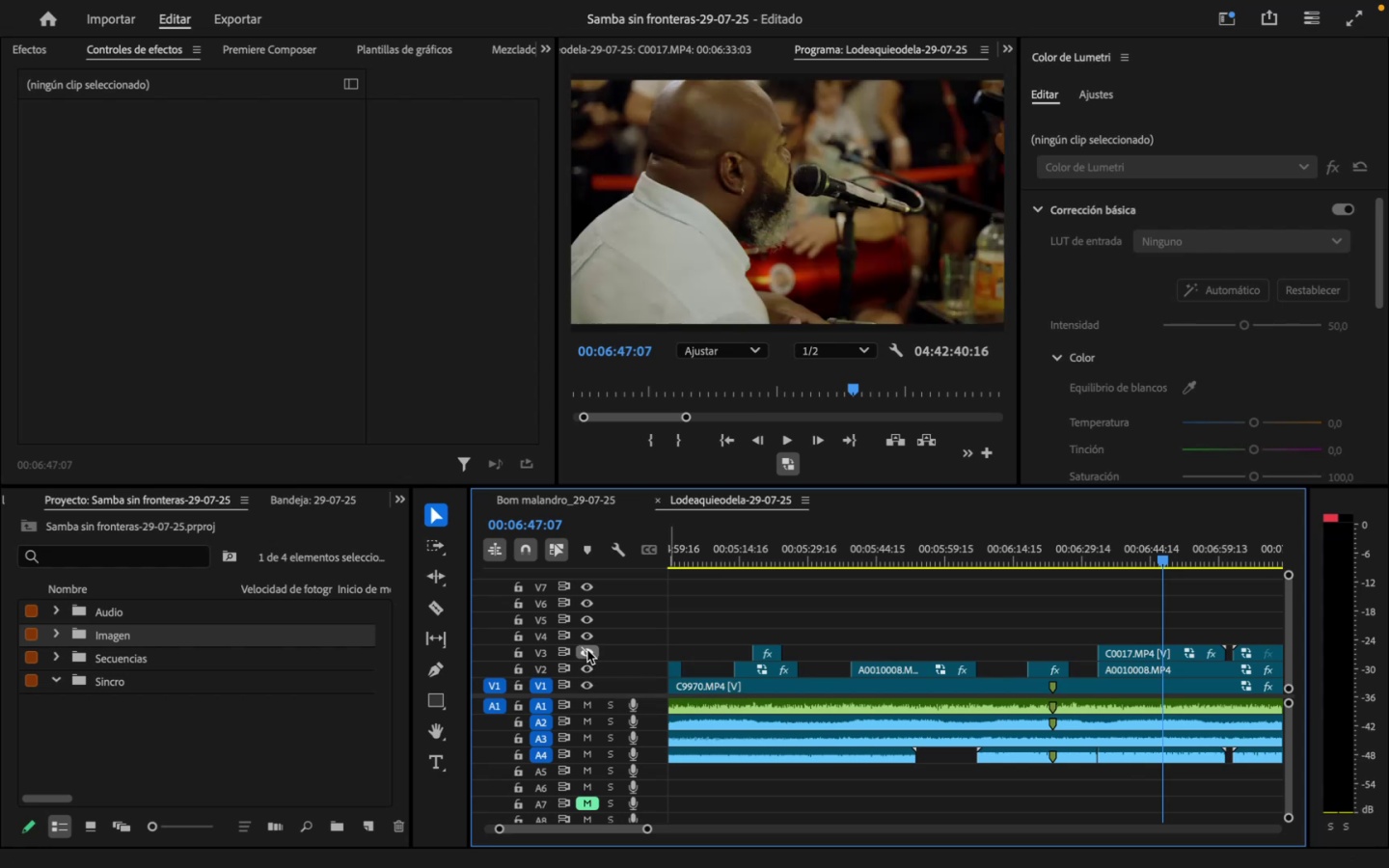 
left_click([587, 648])
 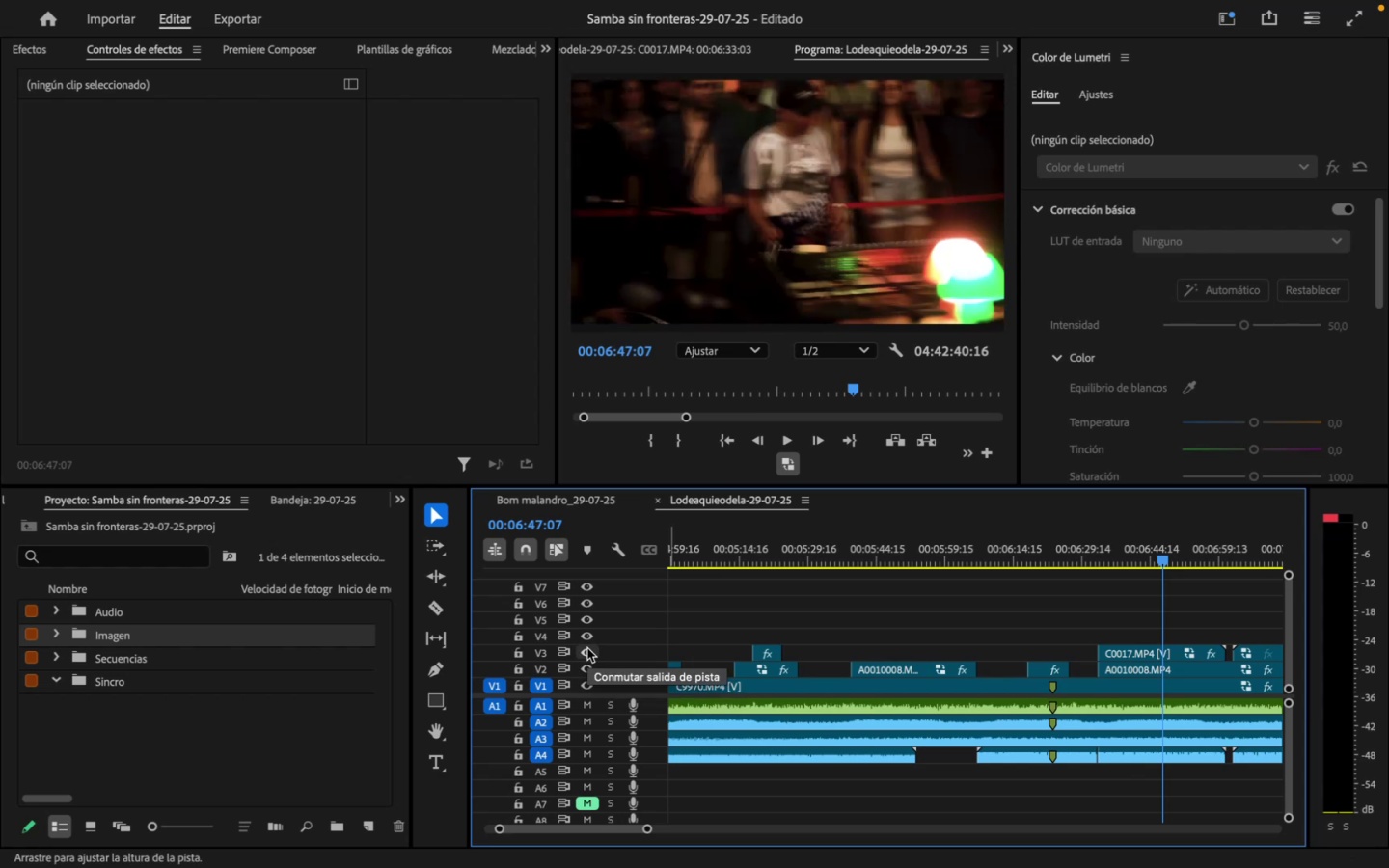 
left_click([587, 648])
 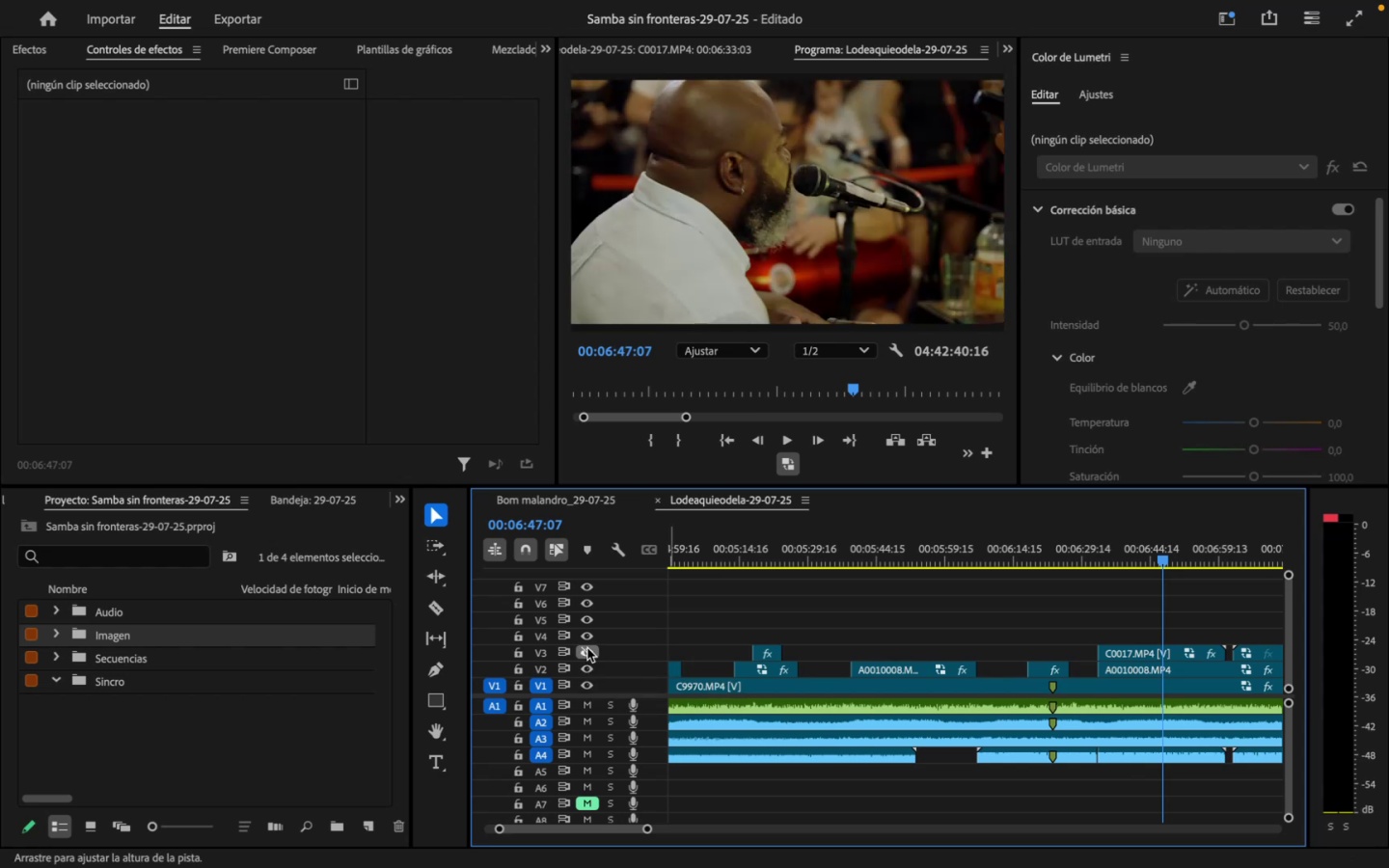 
key(Space)
 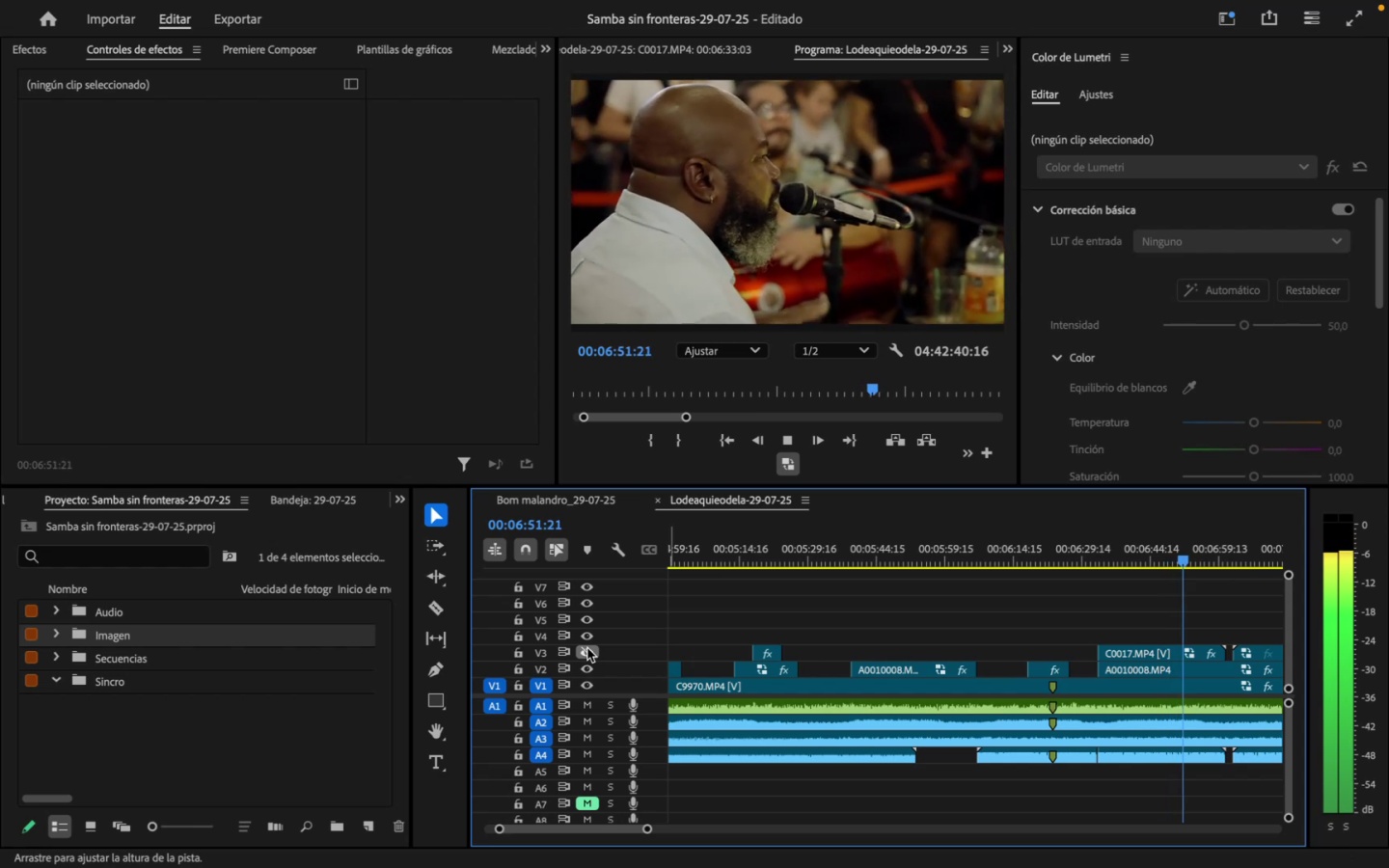 
wait(6.44)
 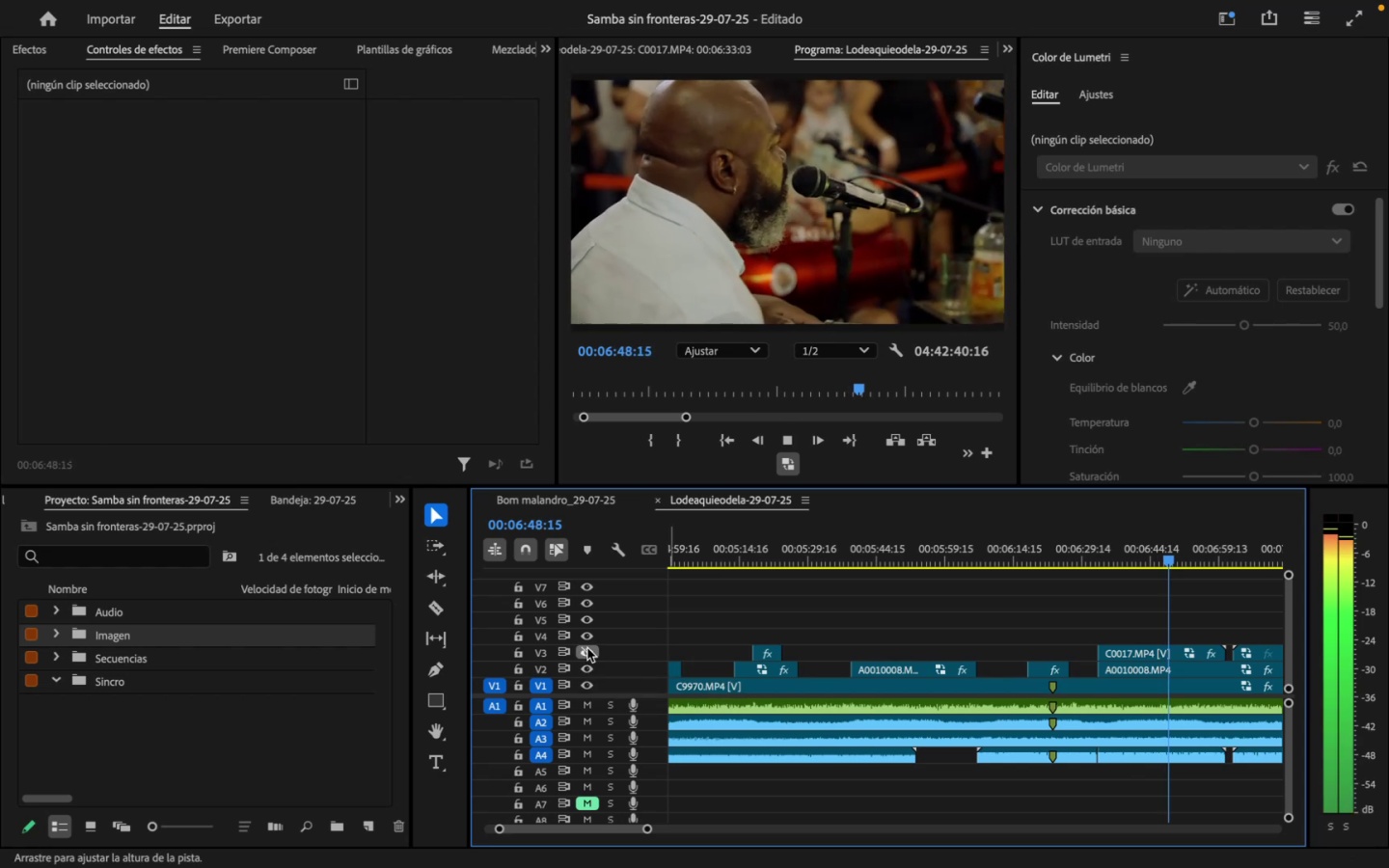 
key(Space)
 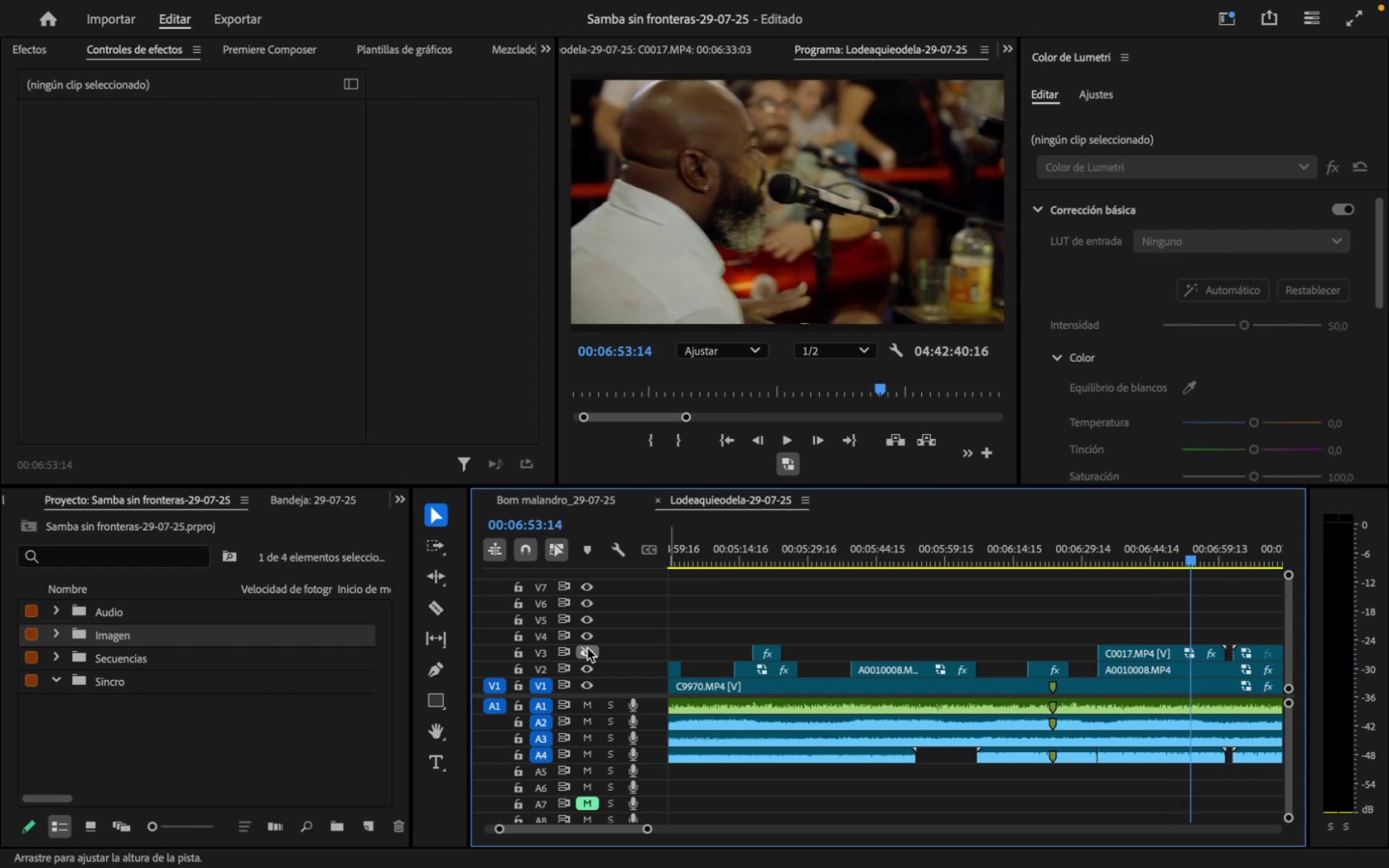 
key(ArrowLeft)
 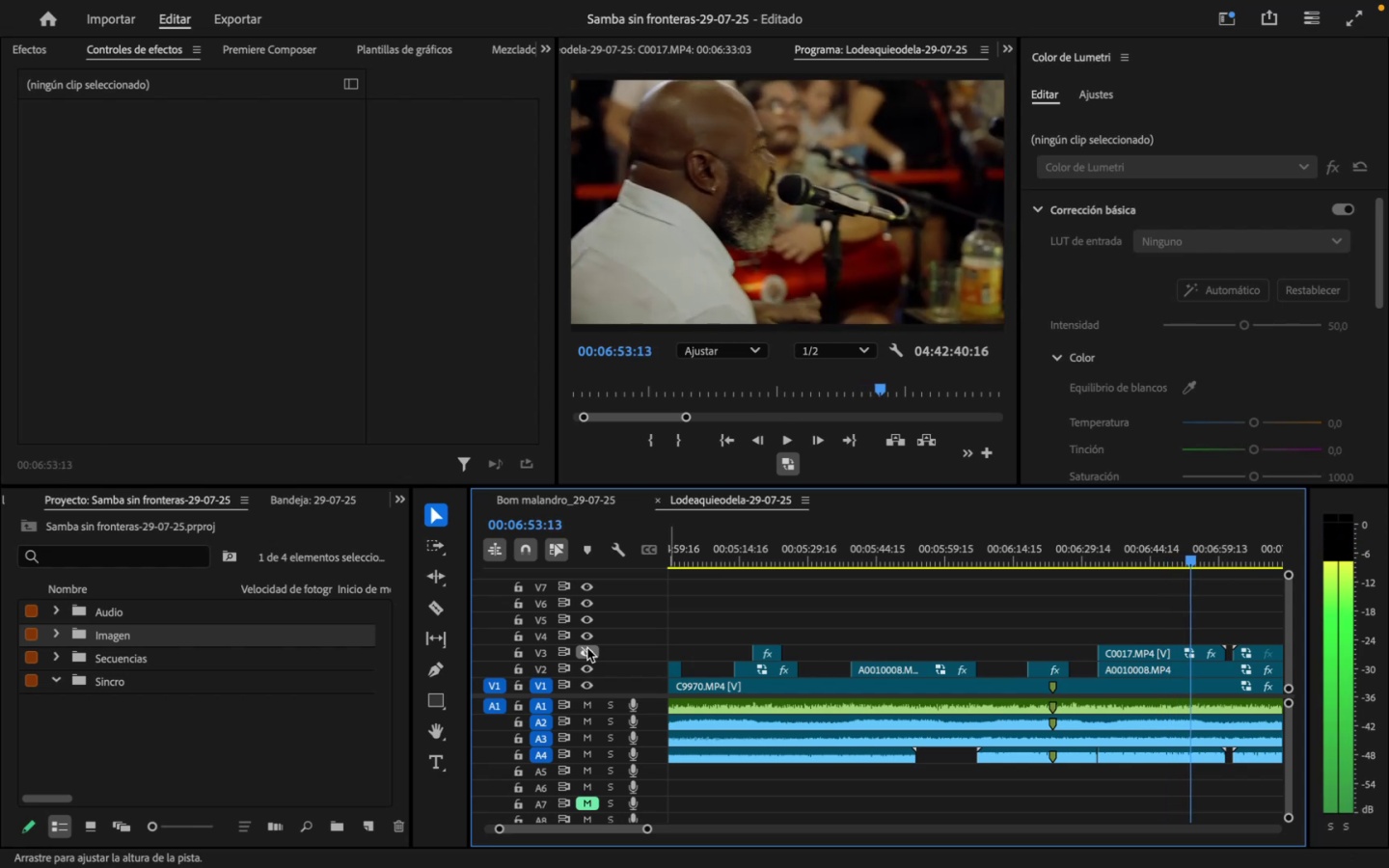 
key(ArrowLeft)
 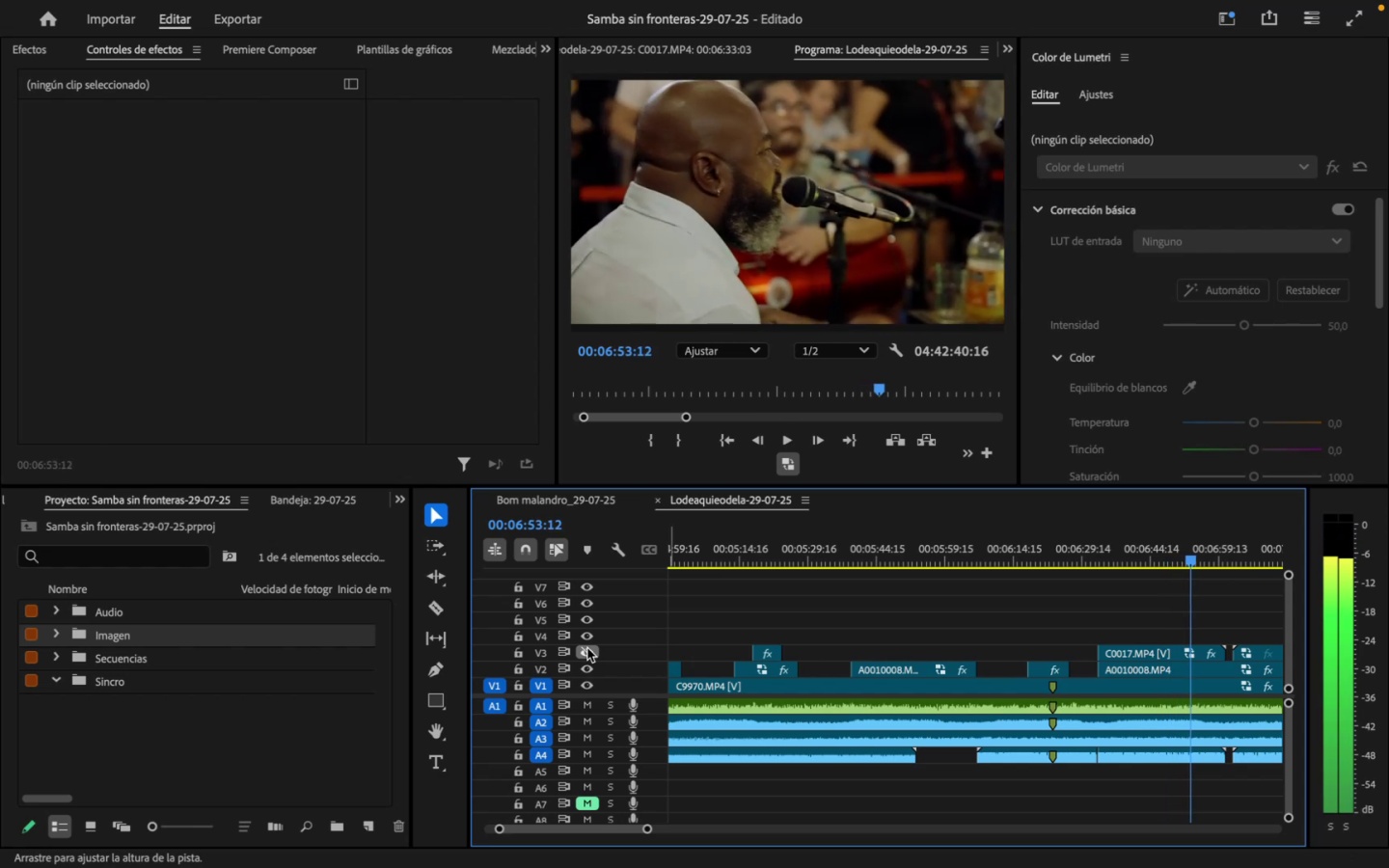 
left_click([587, 648])
 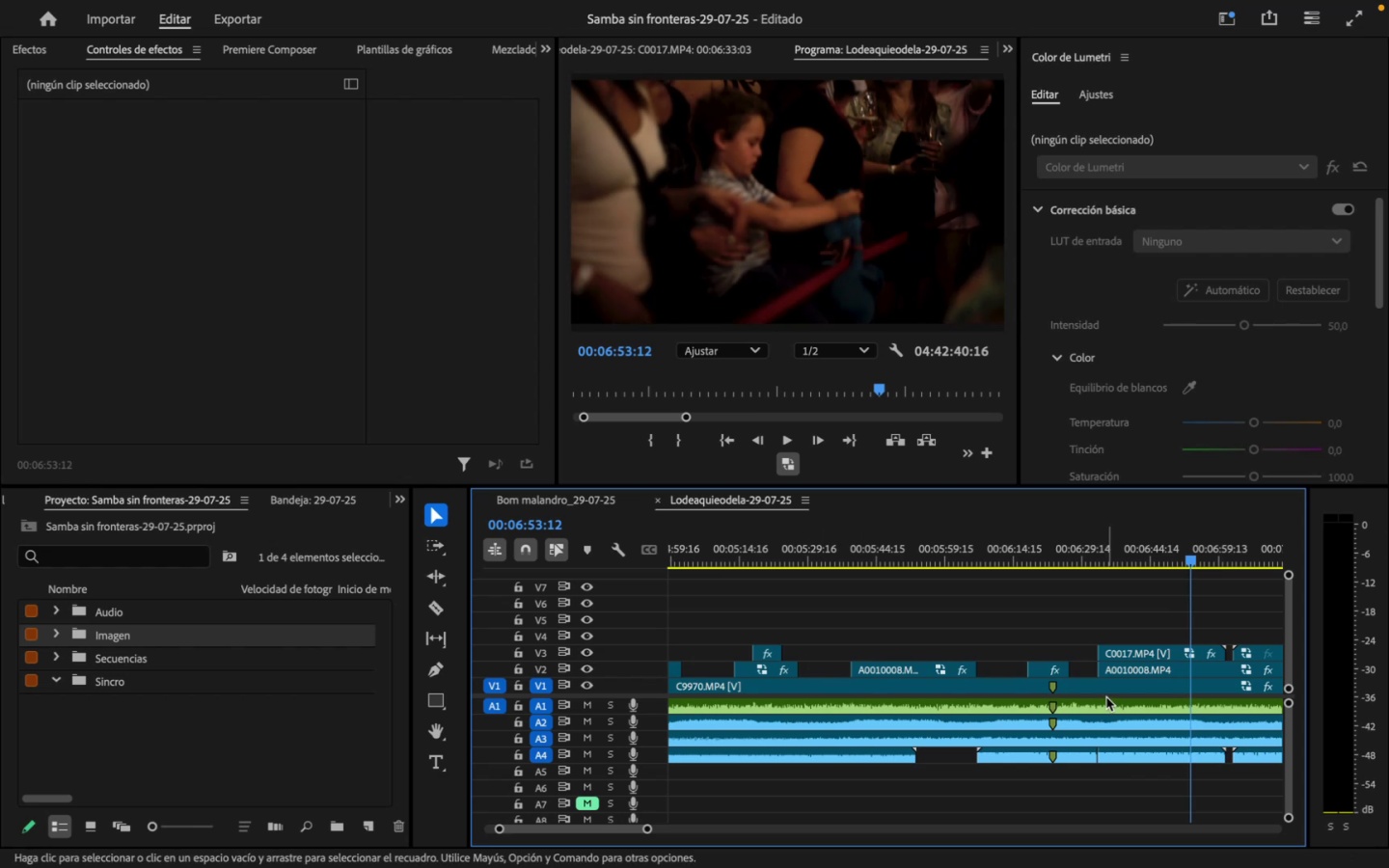 
wait(6.46)
 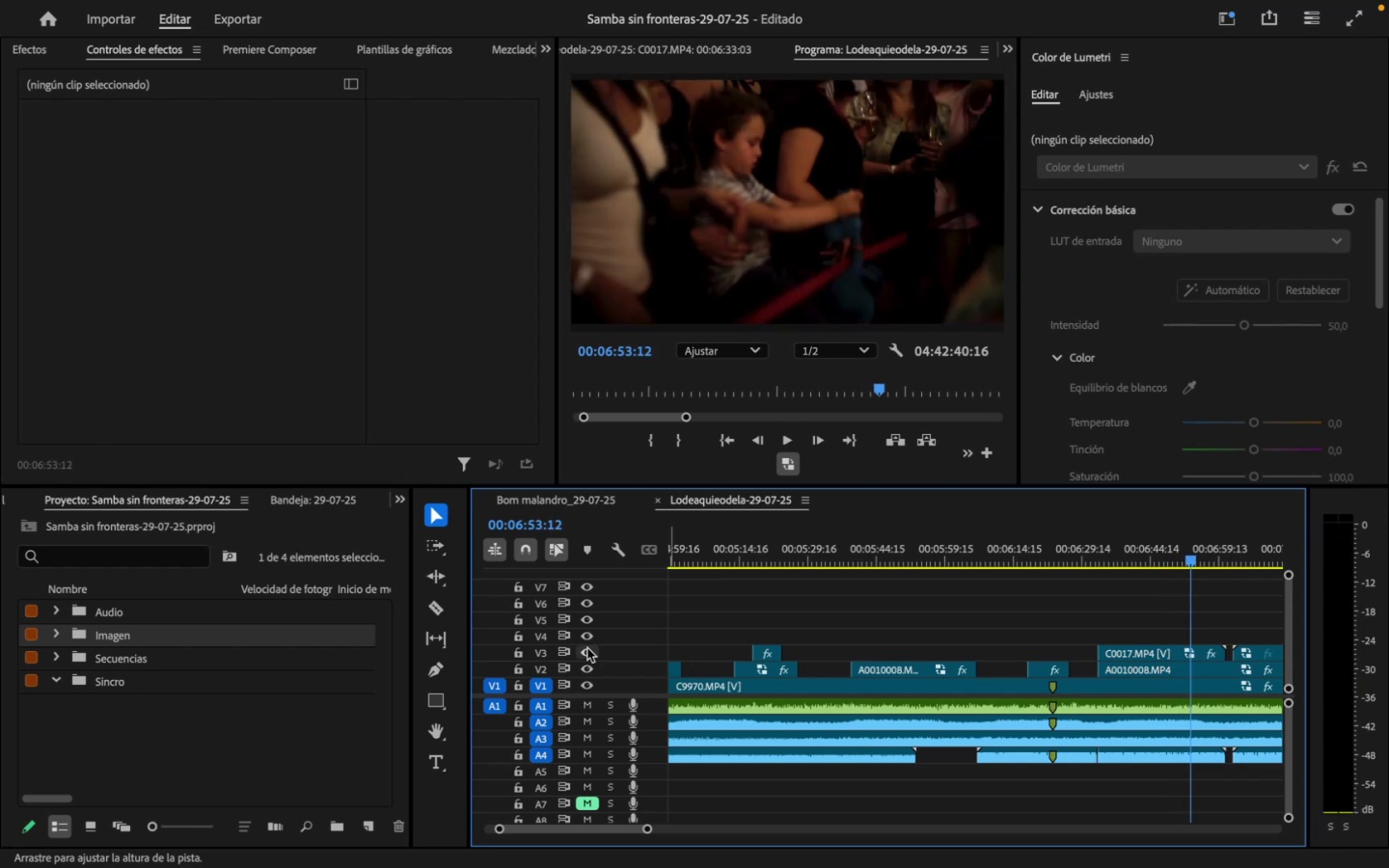 
left_click_drag(start_coordinate=[1103, 650], to_coordinate=[1104, 663])
 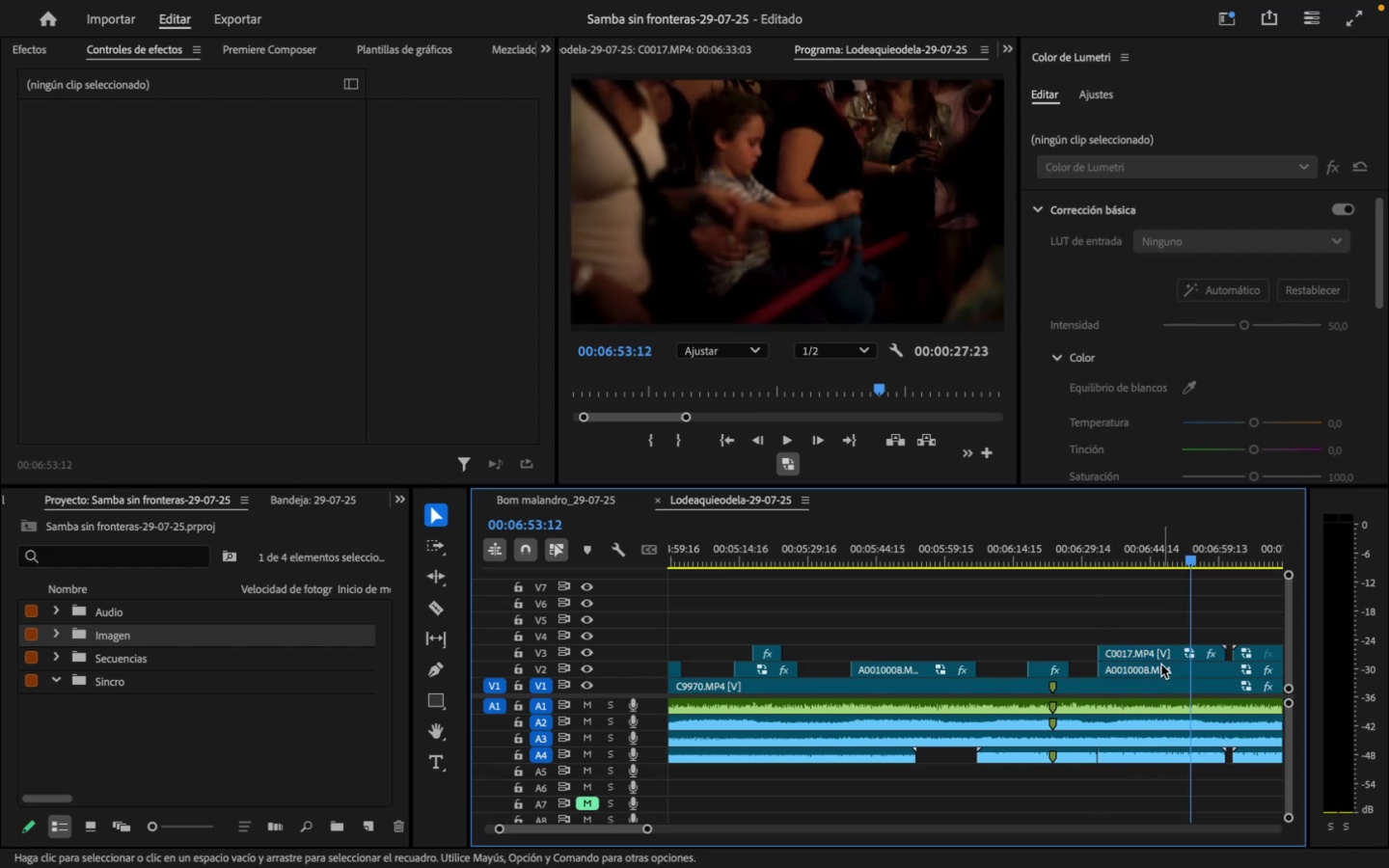 
left_click([1159, 655])
 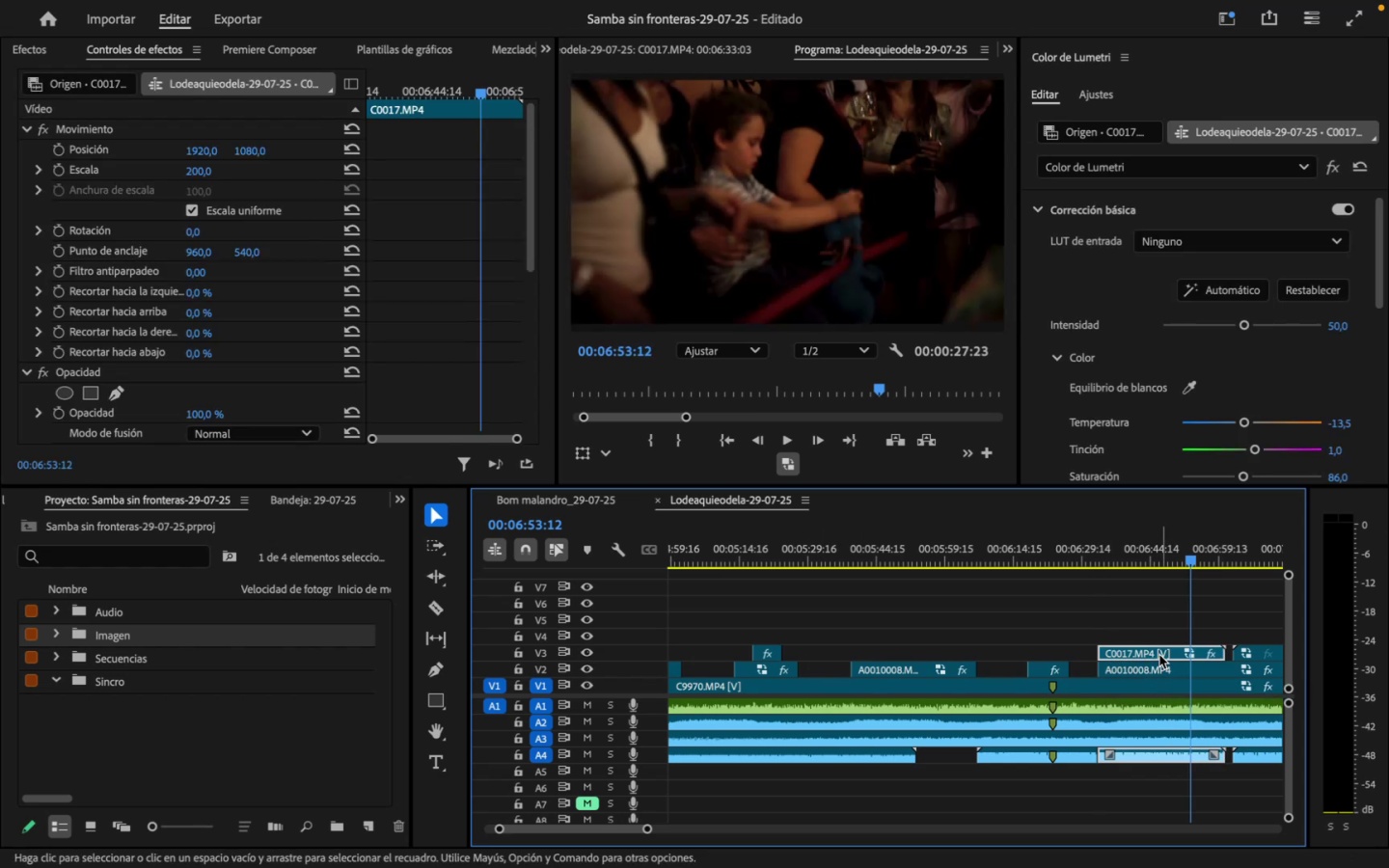 
right_click([1159, 655])
 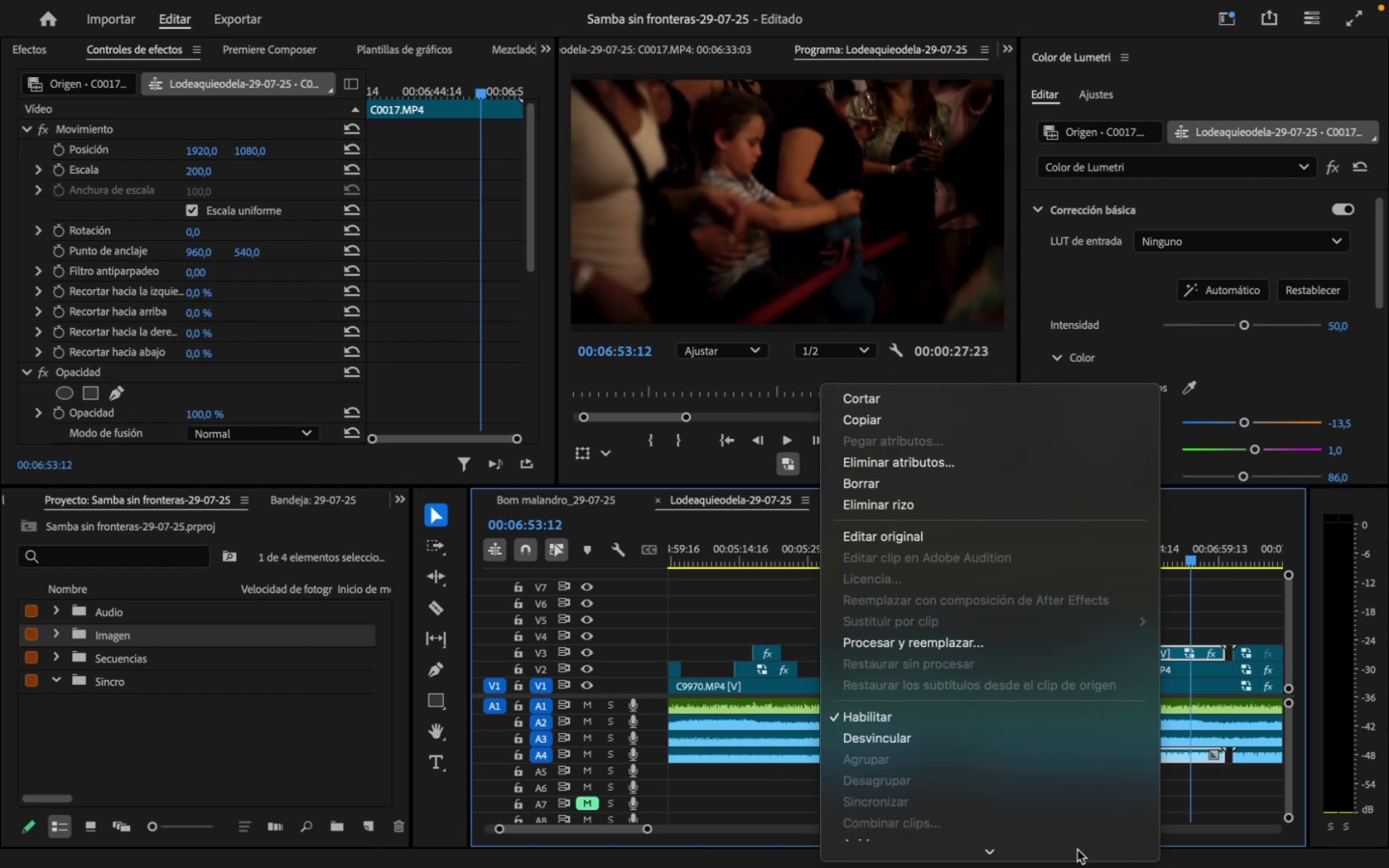 
left_click([1052, 744])
 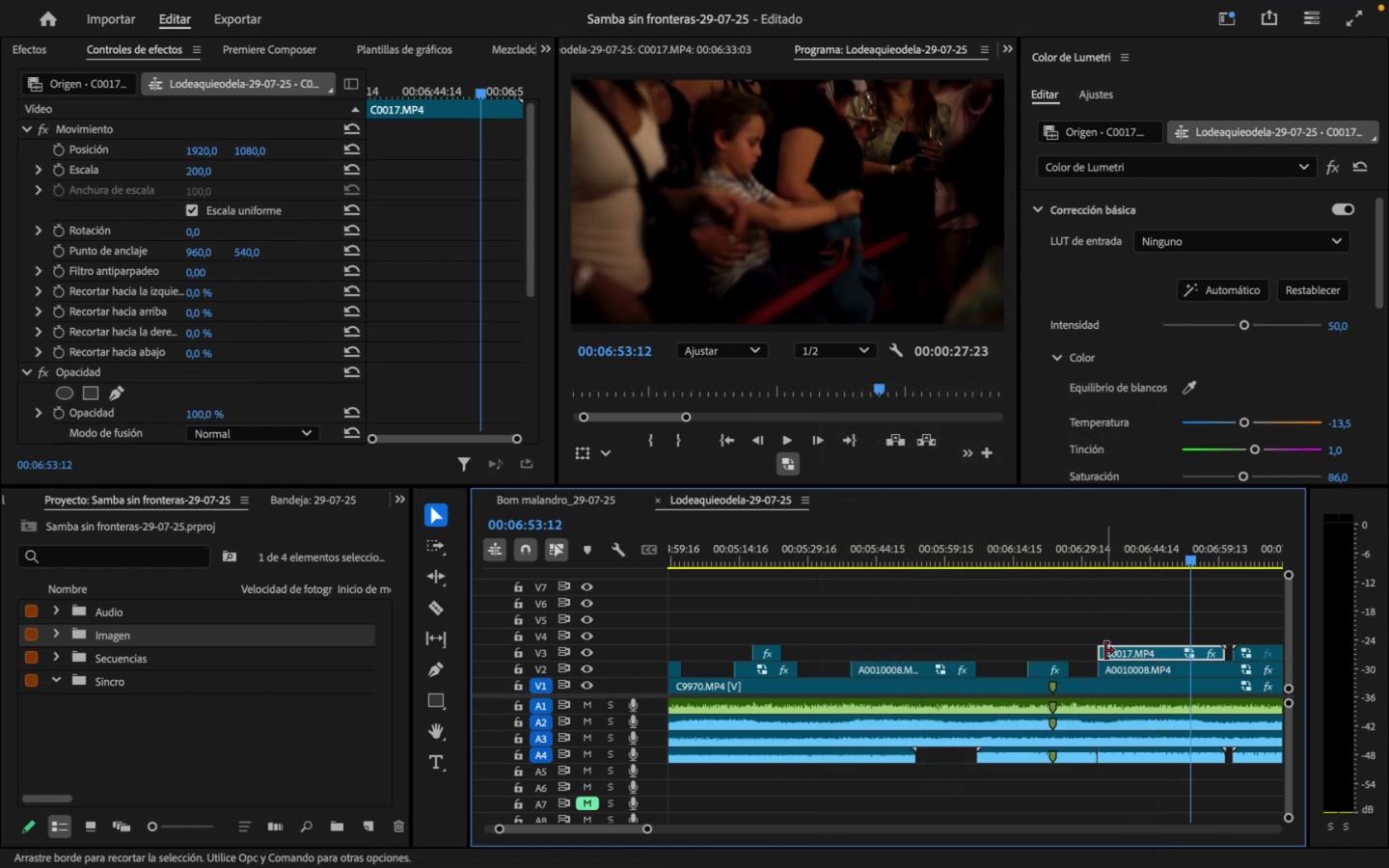 
left_click_drag(start_coordinate=[1102, 647], to_coordinate=[1194, 659])
 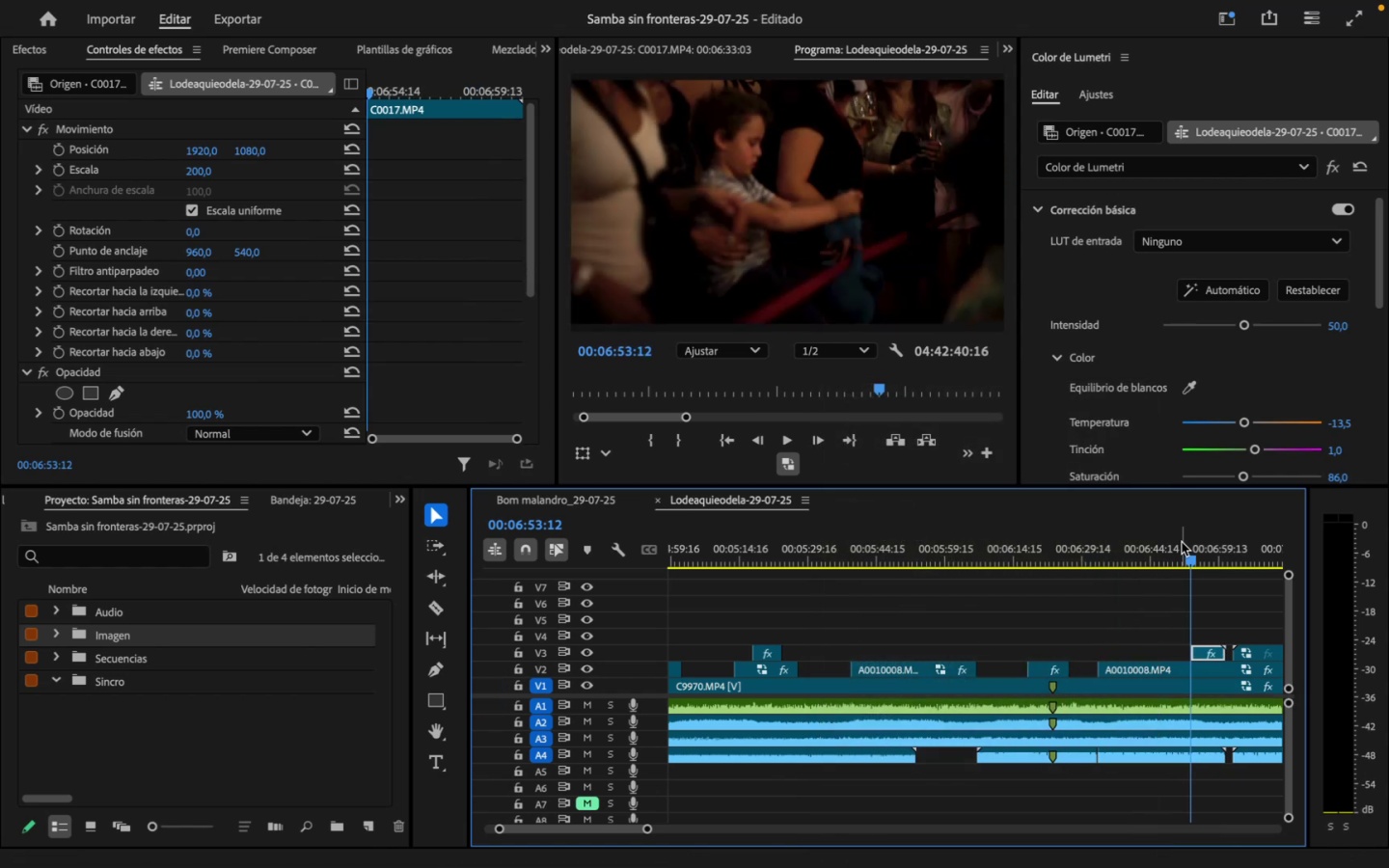 
left_click([1180, 547])
 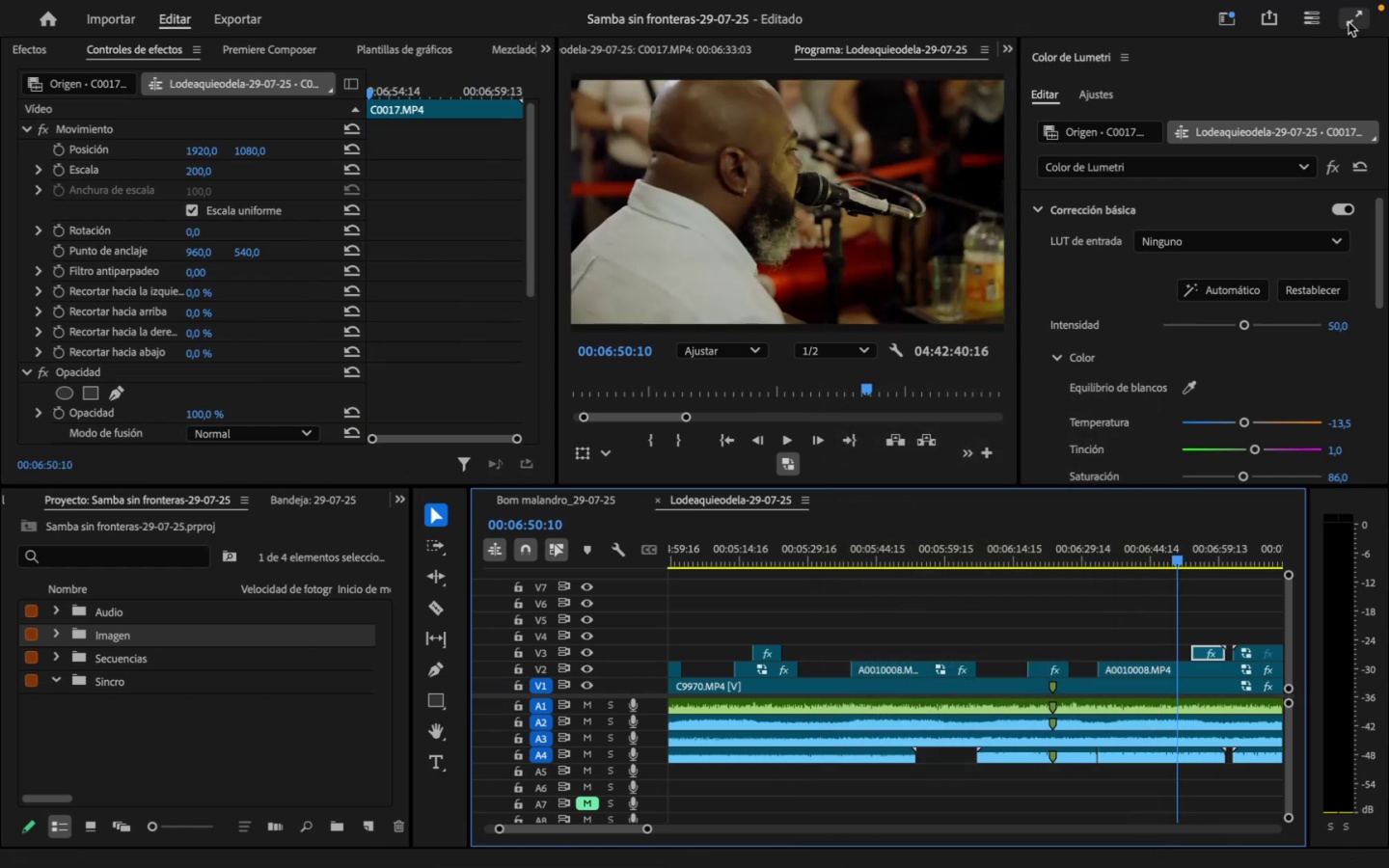 
left_click([1353, 25])
 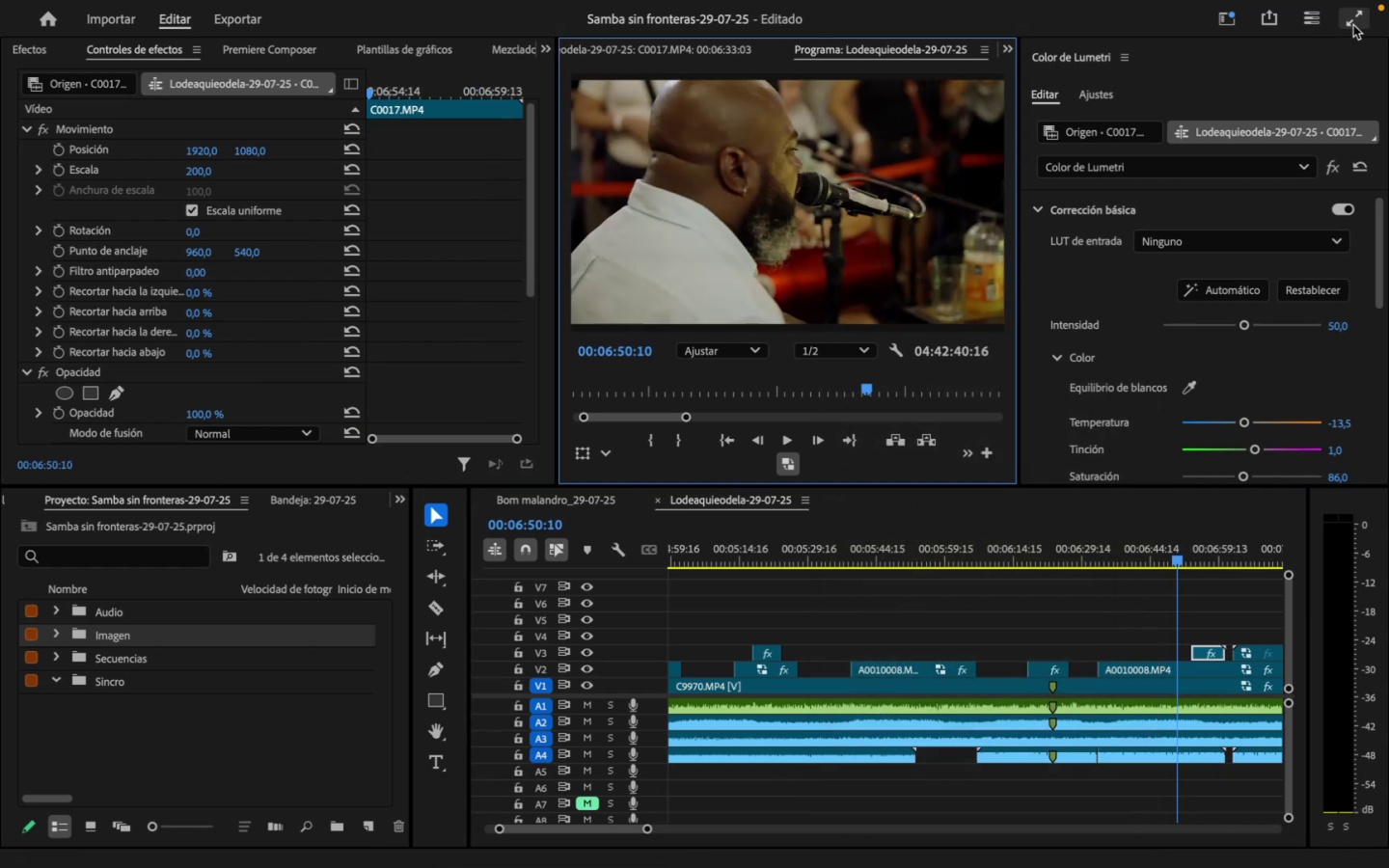 
key(Space)
 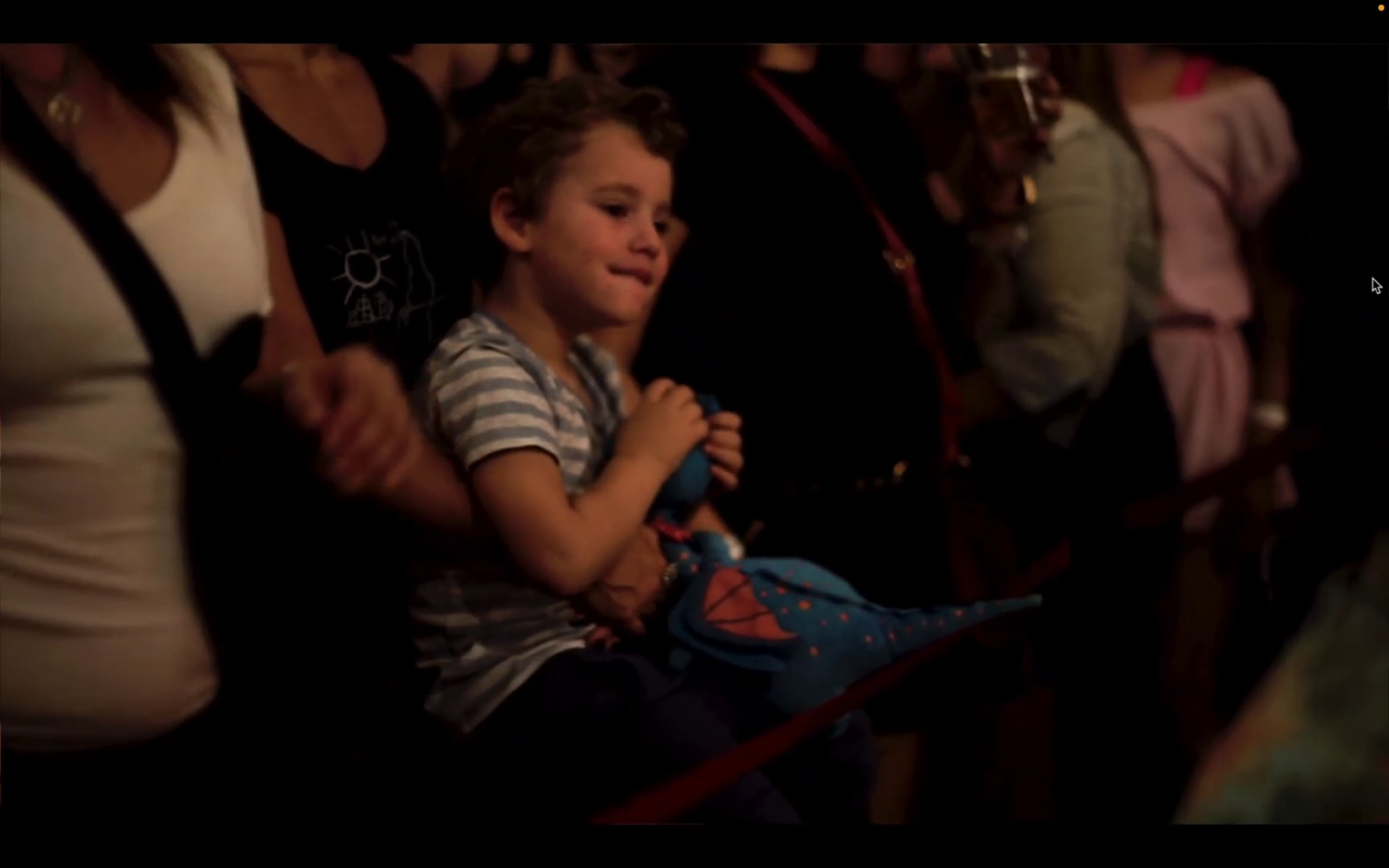 
wait(15.83)
 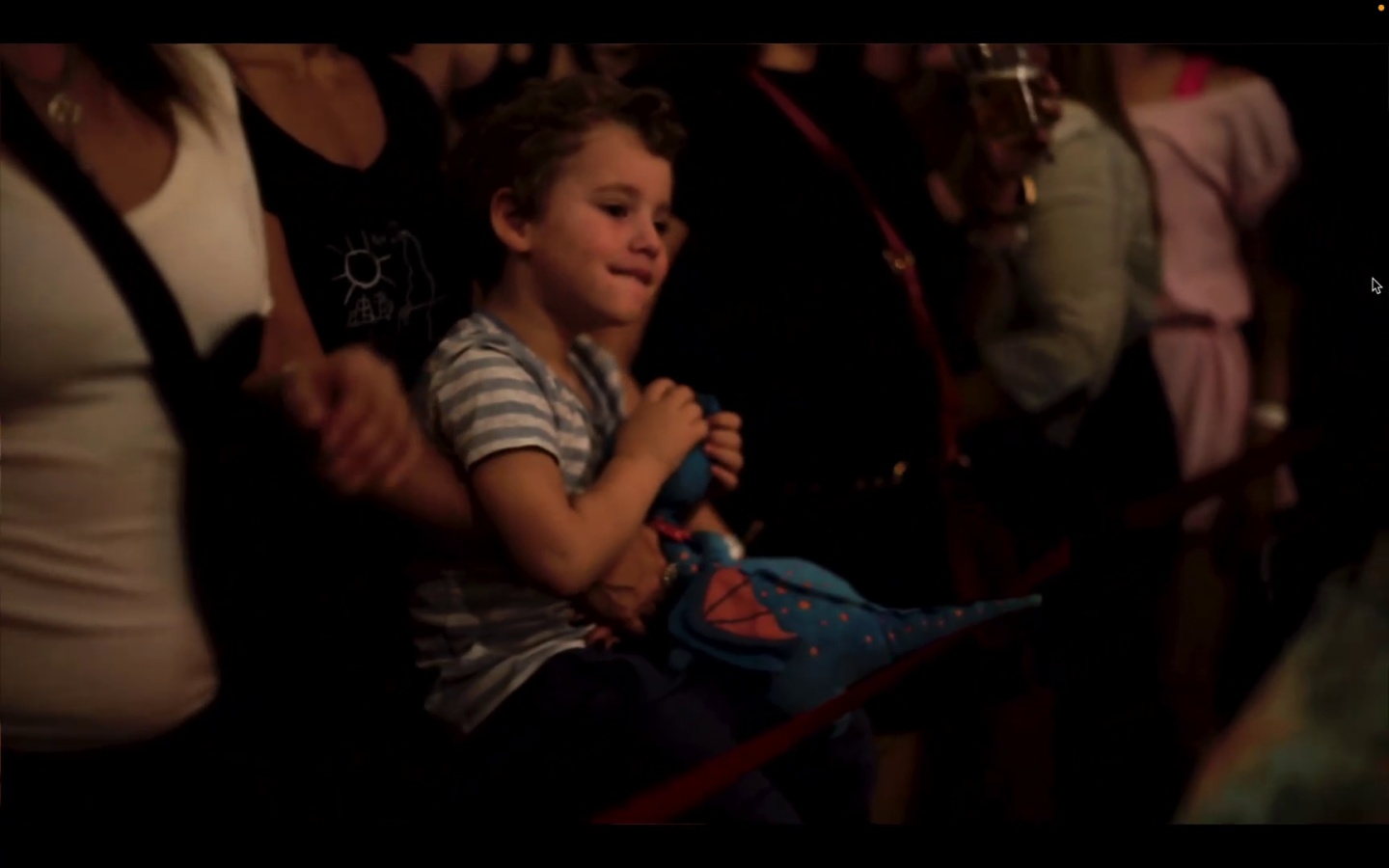 
key(Space)
 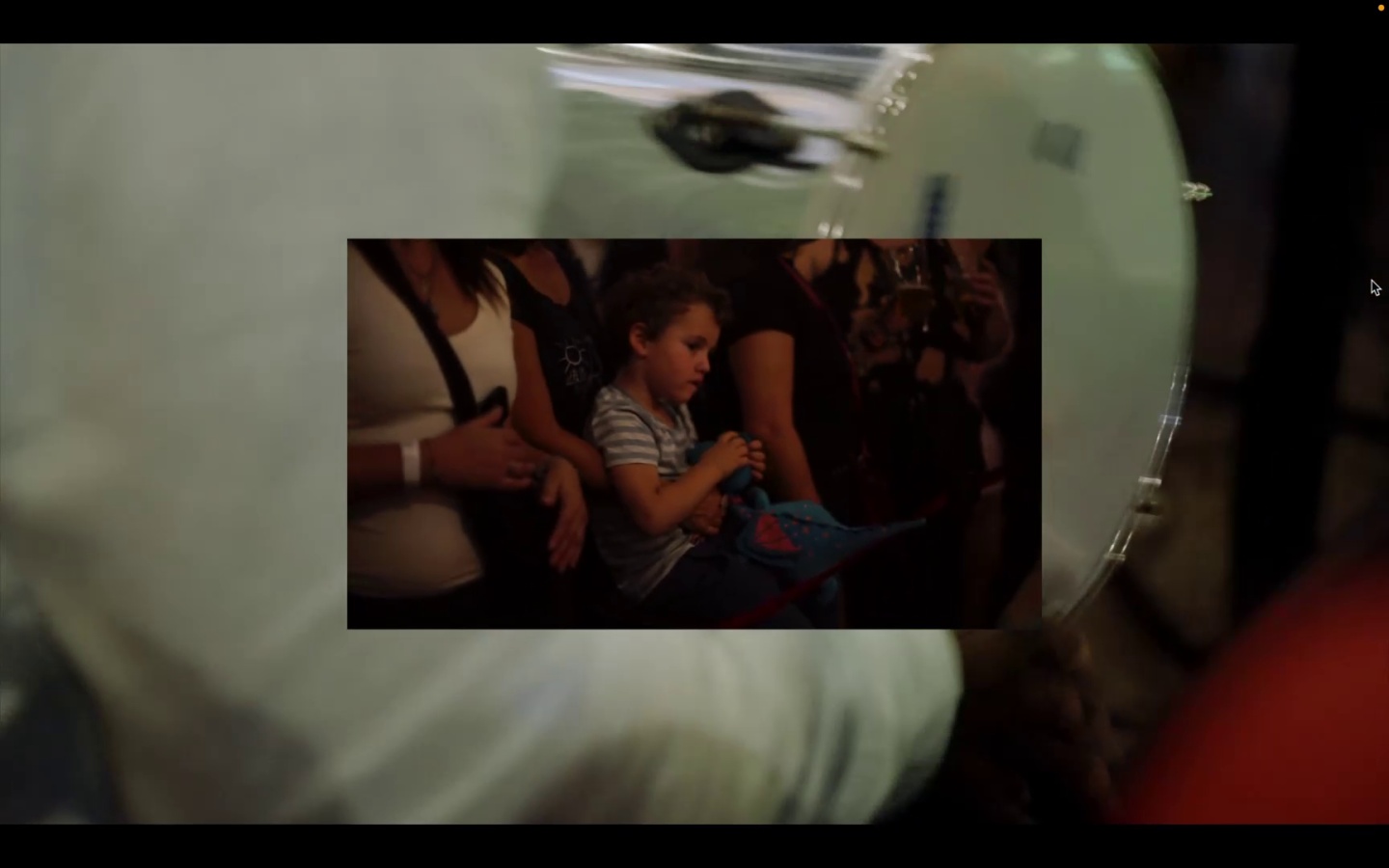 
key(Escape)
 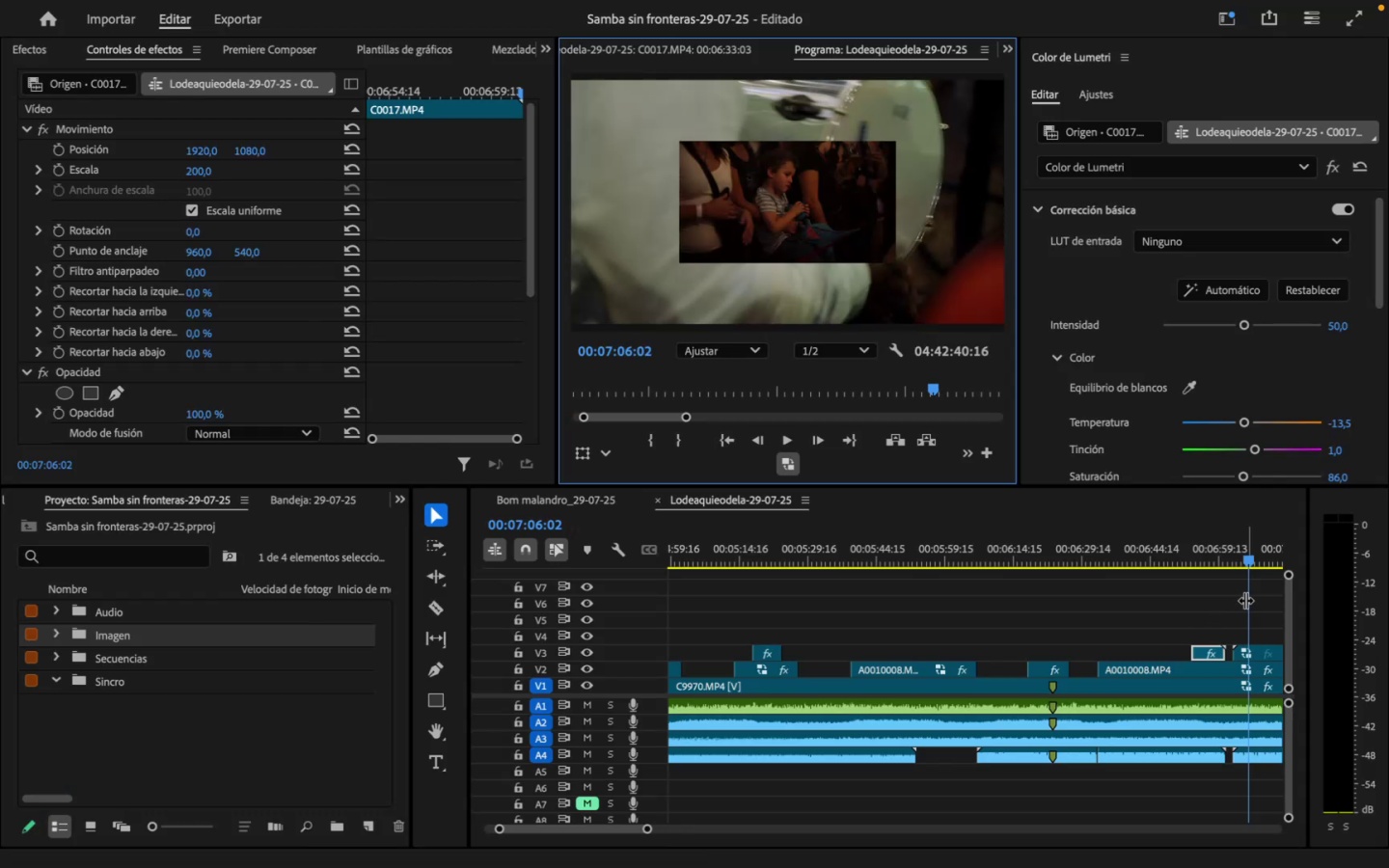 
left_click_drag(start_coordinate=[1223, 551], to_coordinate=[1194, 597])
 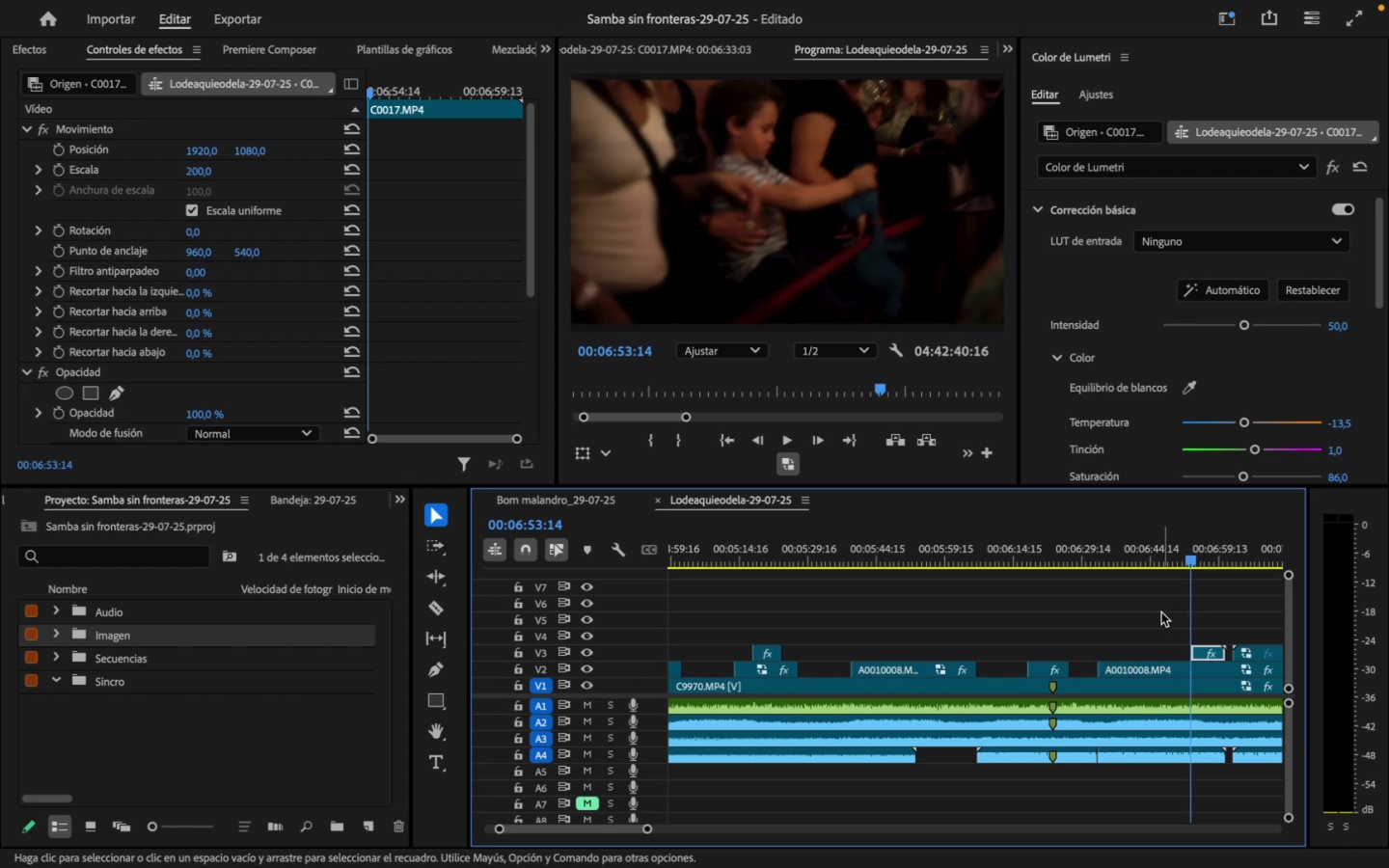 
wait(8.53)
 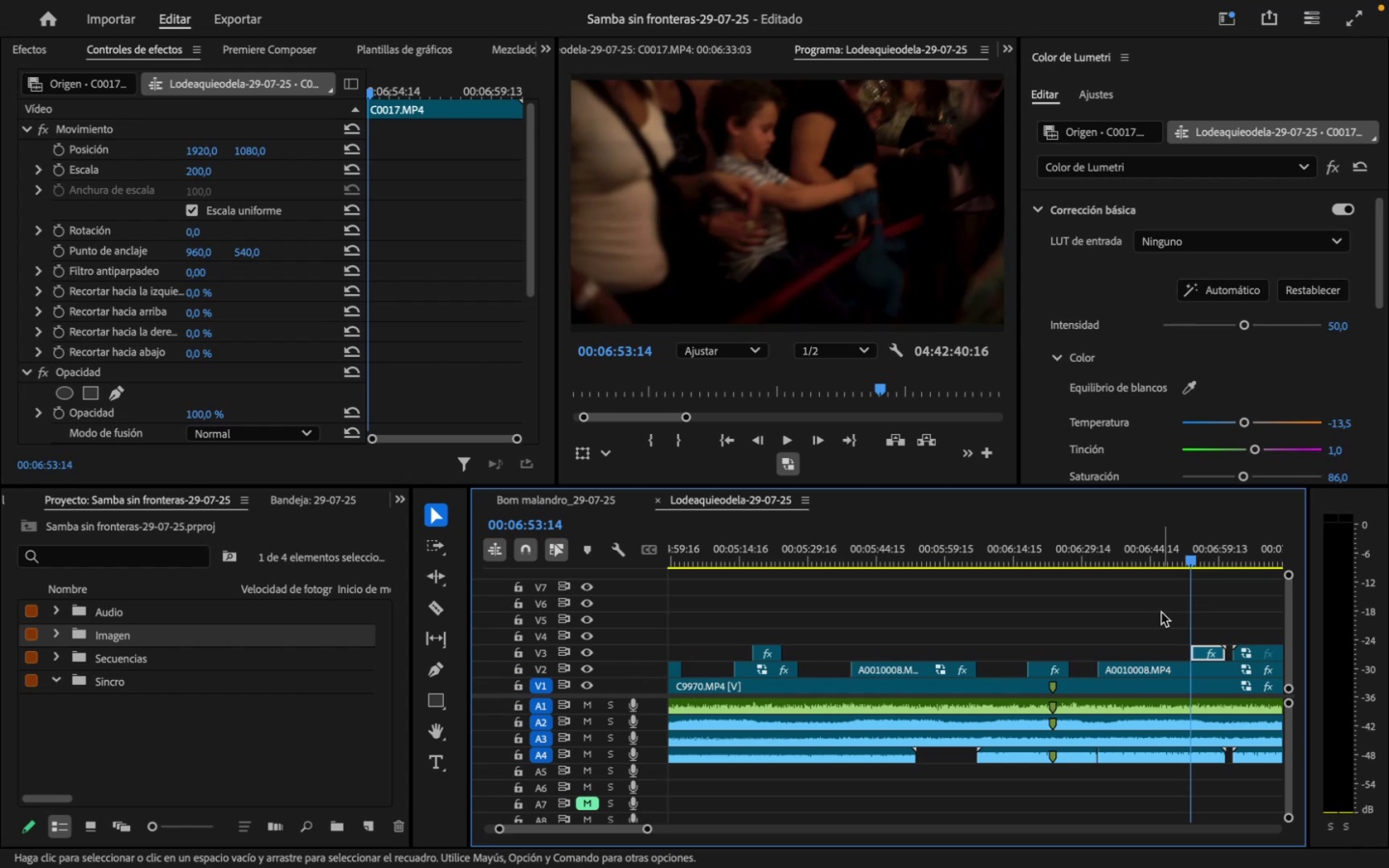 
left_click_drag(start_coordinate=[1192, 552], to_coordinate=[1215, 574])
 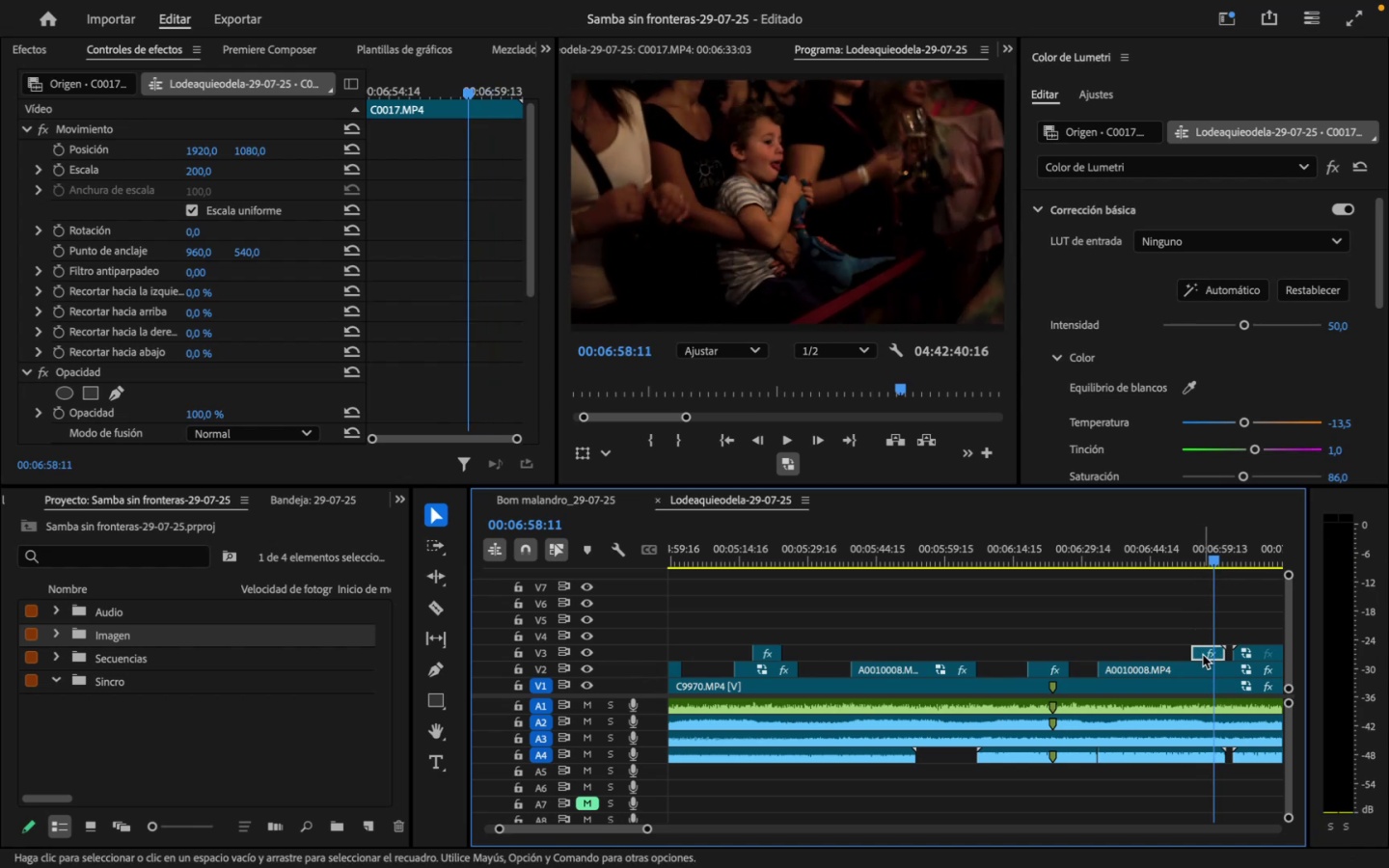 
left_click_drag(start_coordinate=[1204, 650], to_coordinate=[1204, 605])
 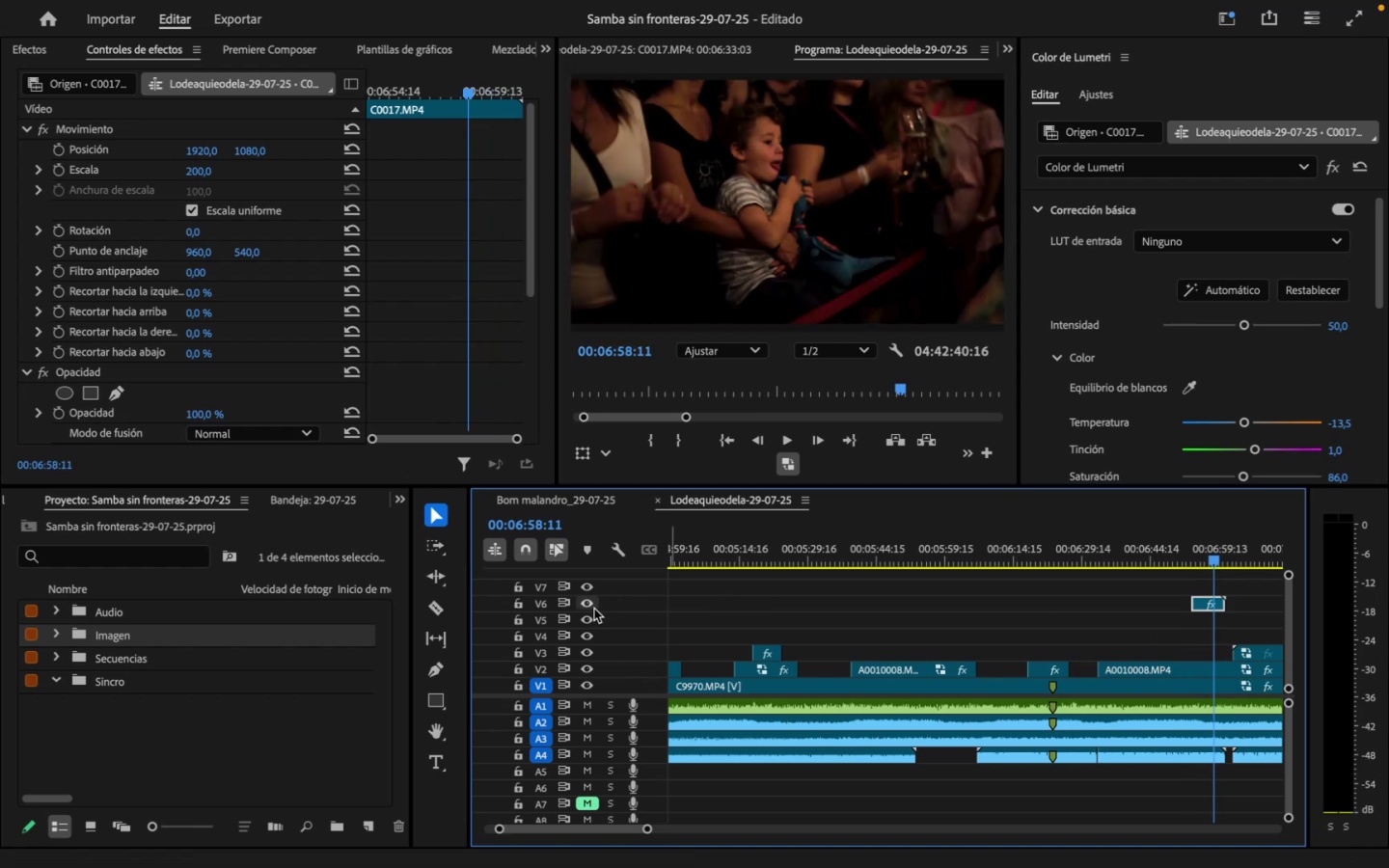 
left_click([592, 608])
 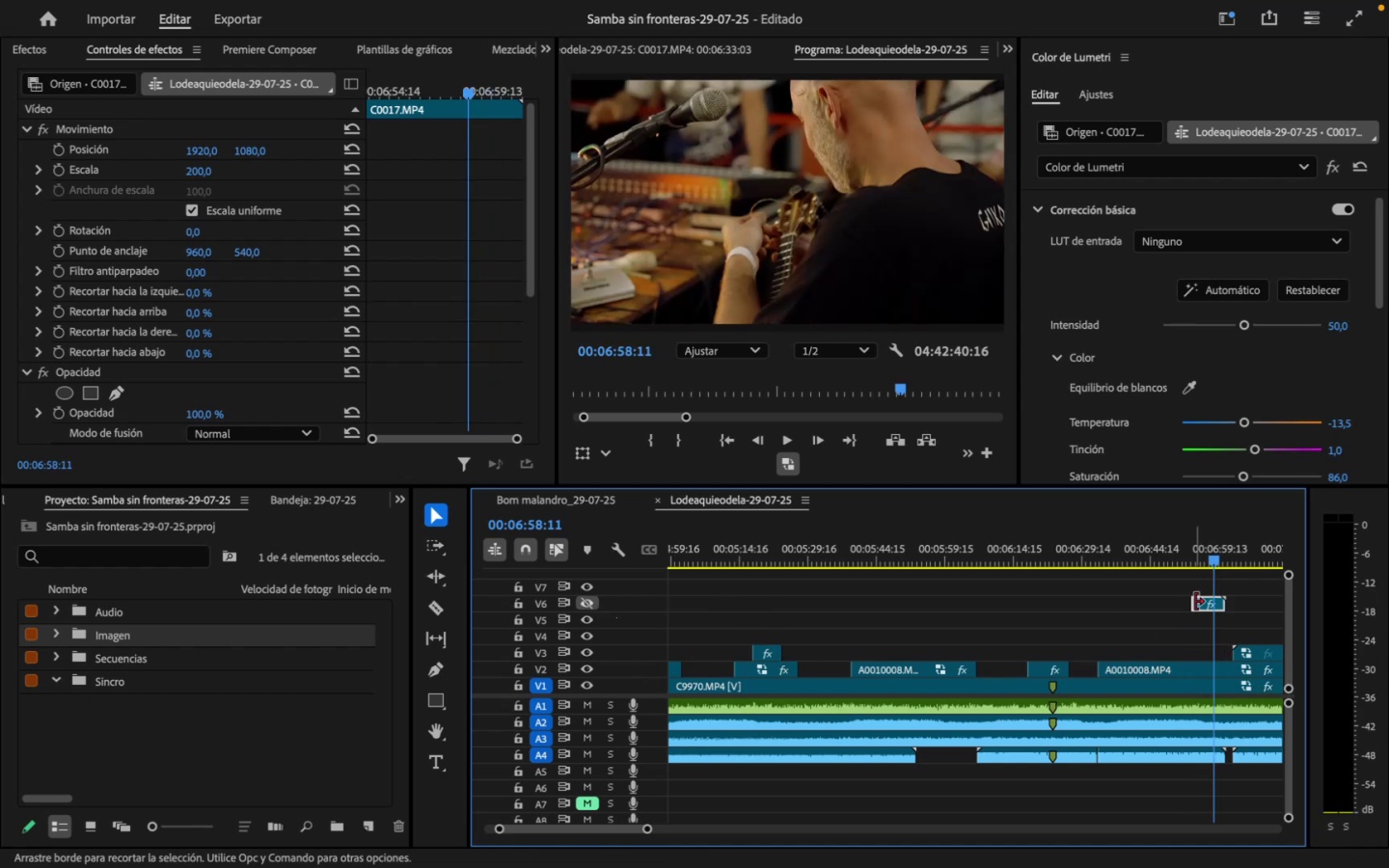 
double_click([1187, 545])
 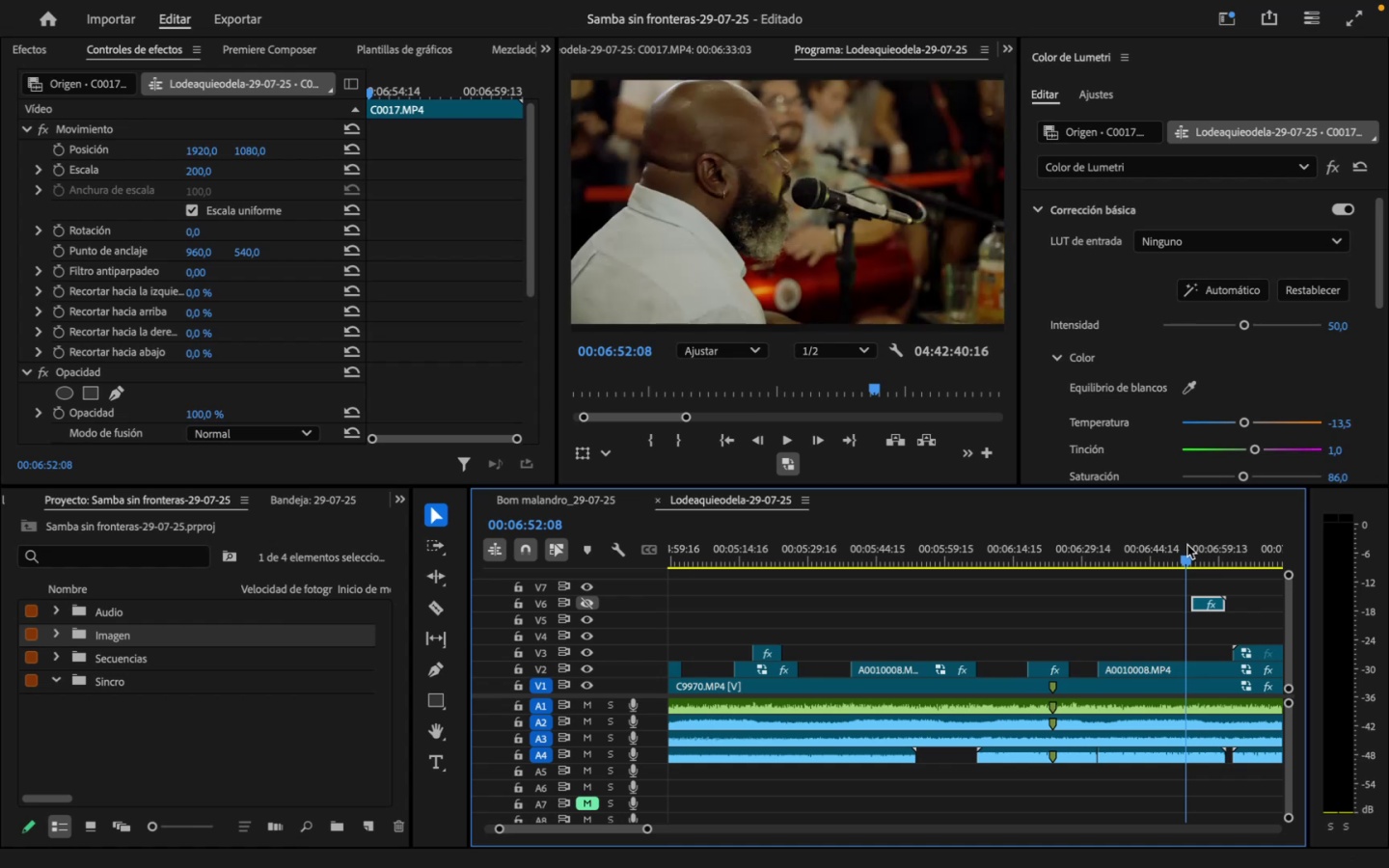 
key(Space)
 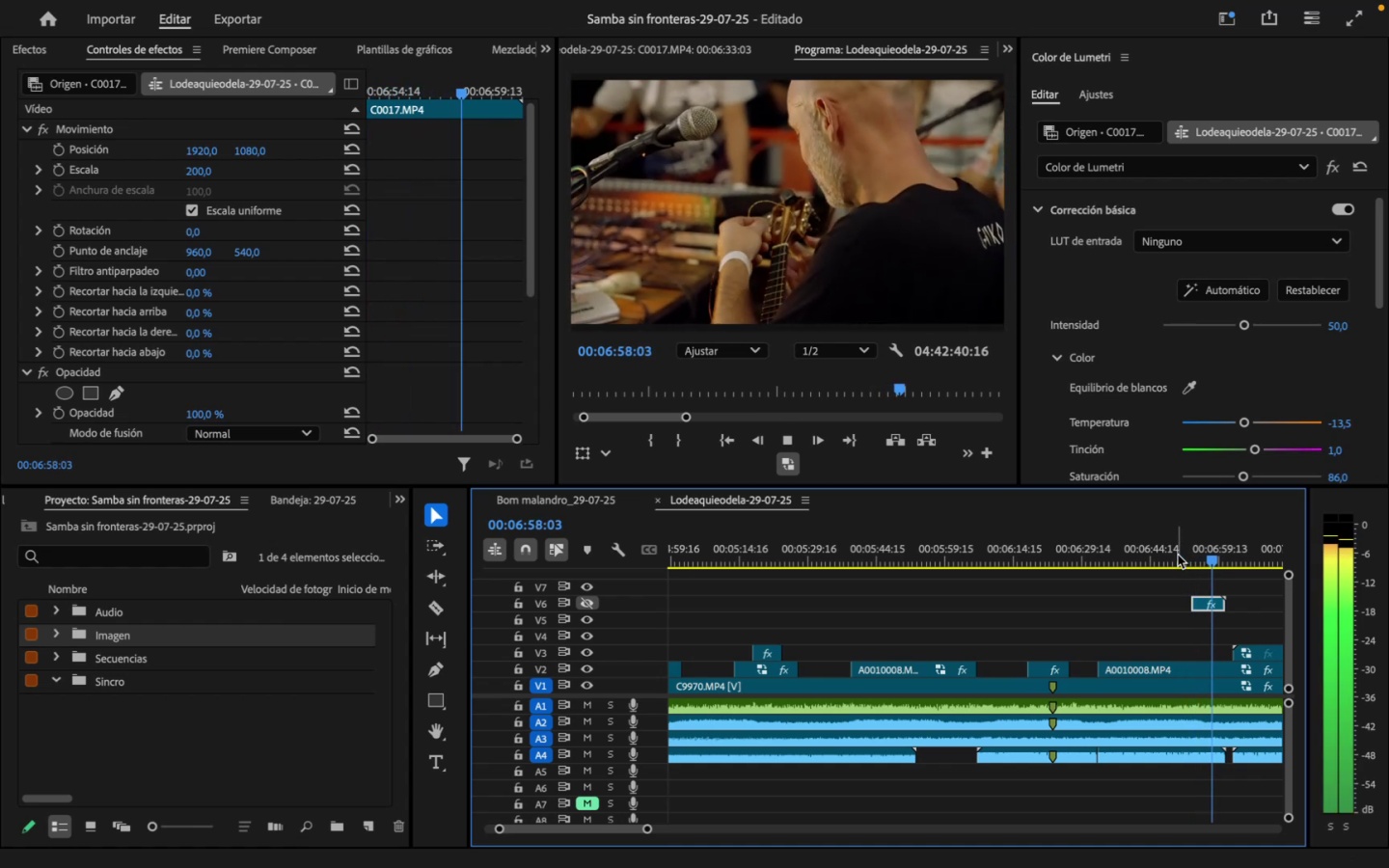 
wait(11.05)
 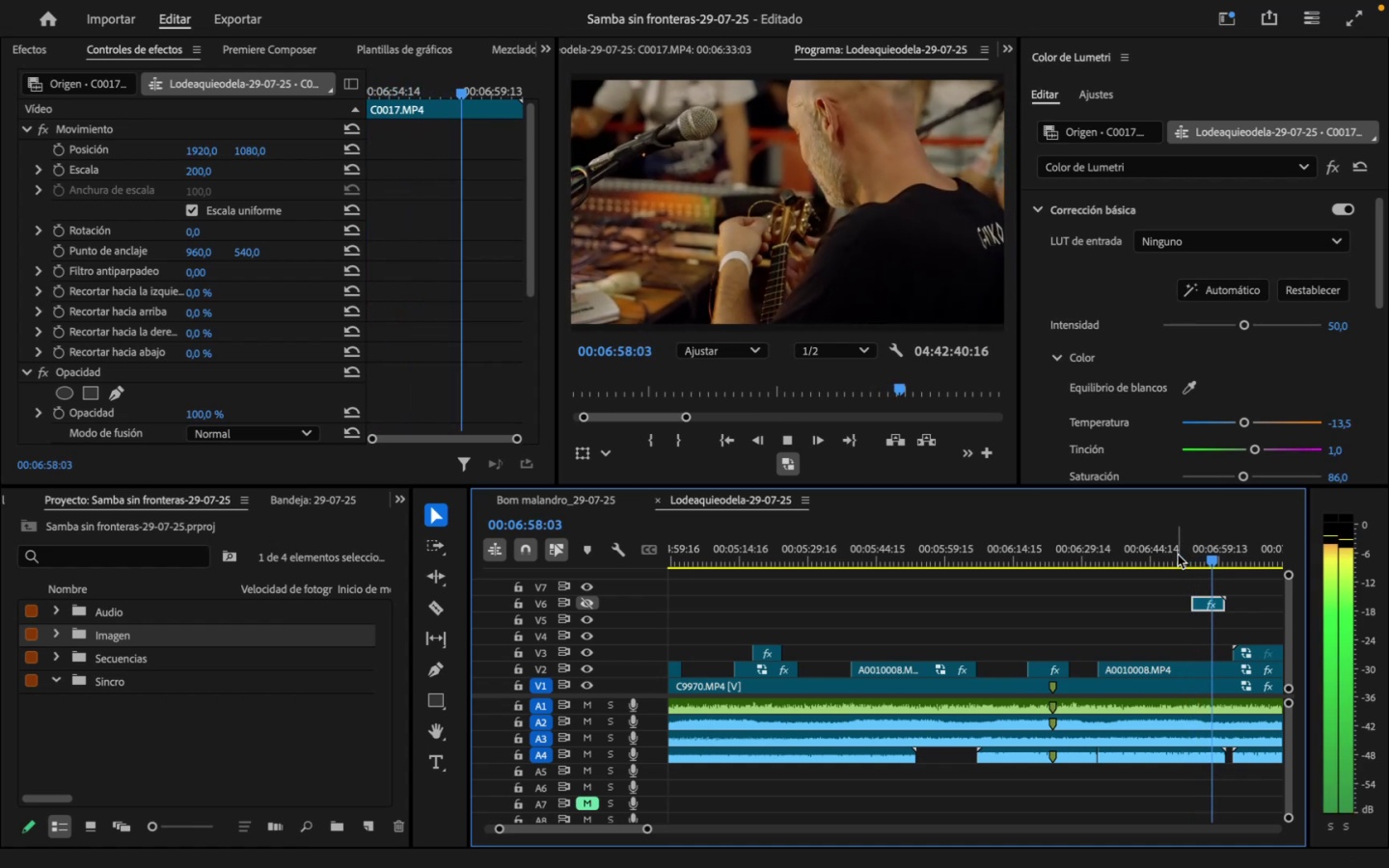 
key(Space)
 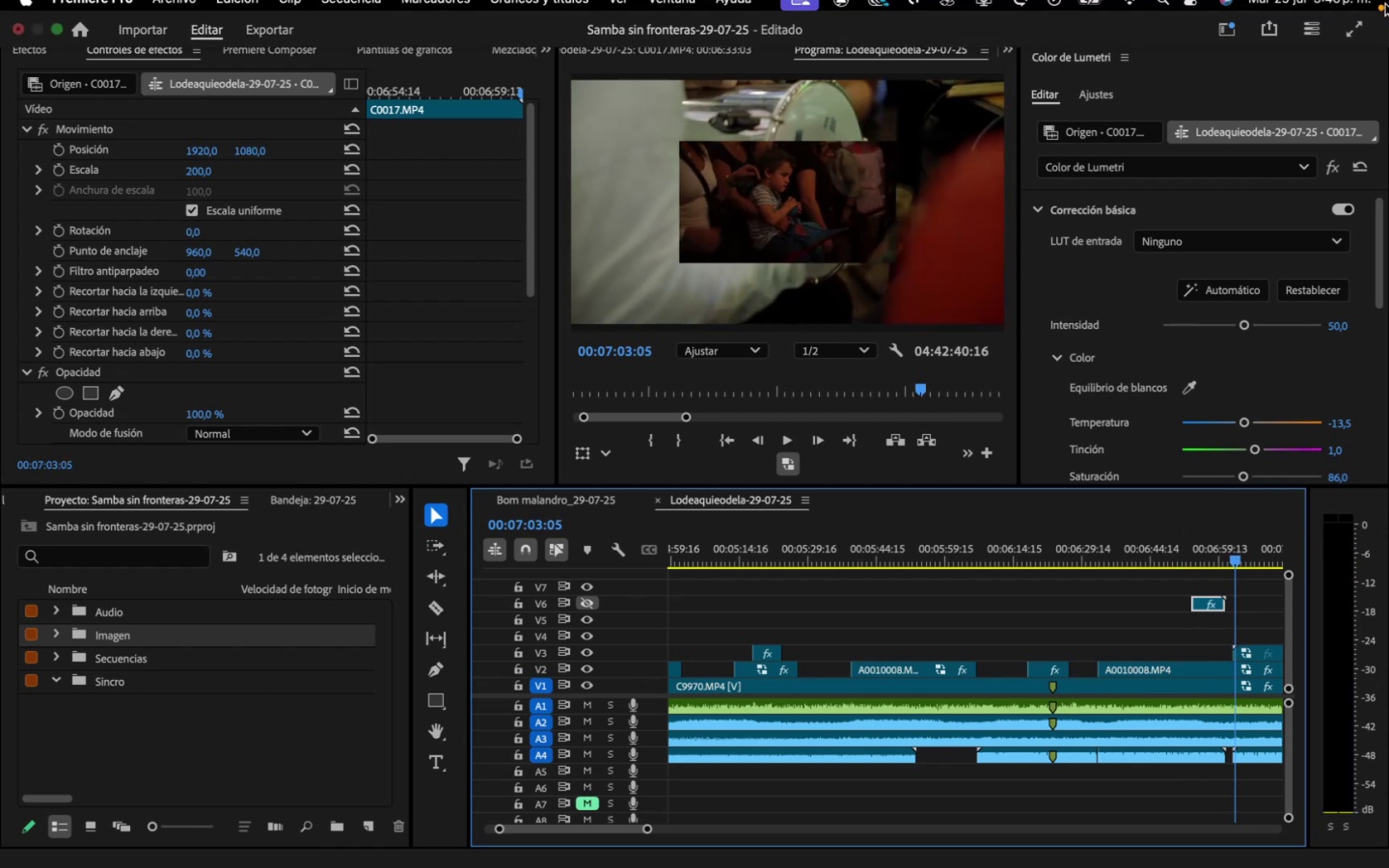 
wait(8.98)
 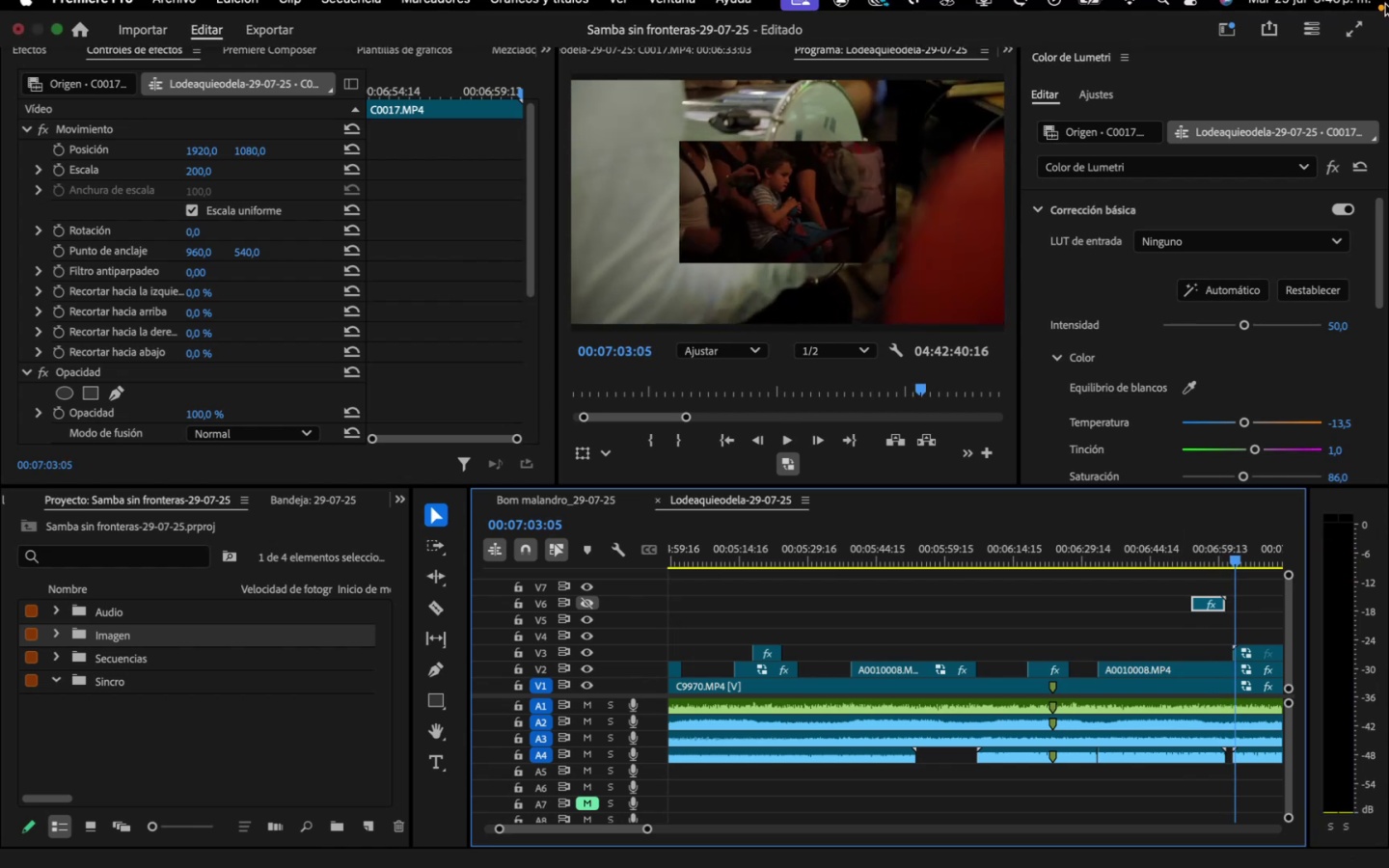 
key(Escape)
 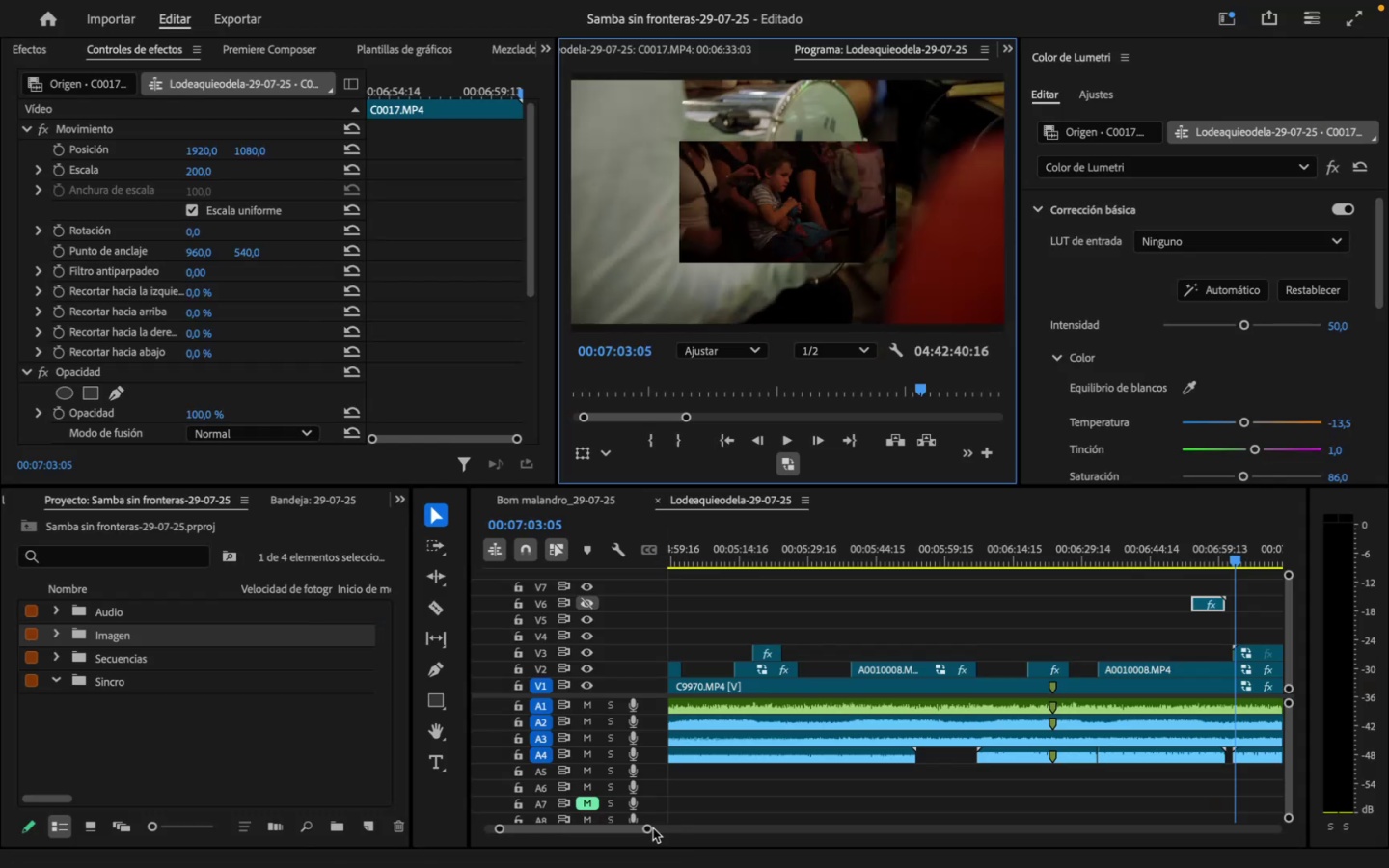 
left_click_drag(start_coordinate=[648, 829], to_coordinate=[614, 856])
 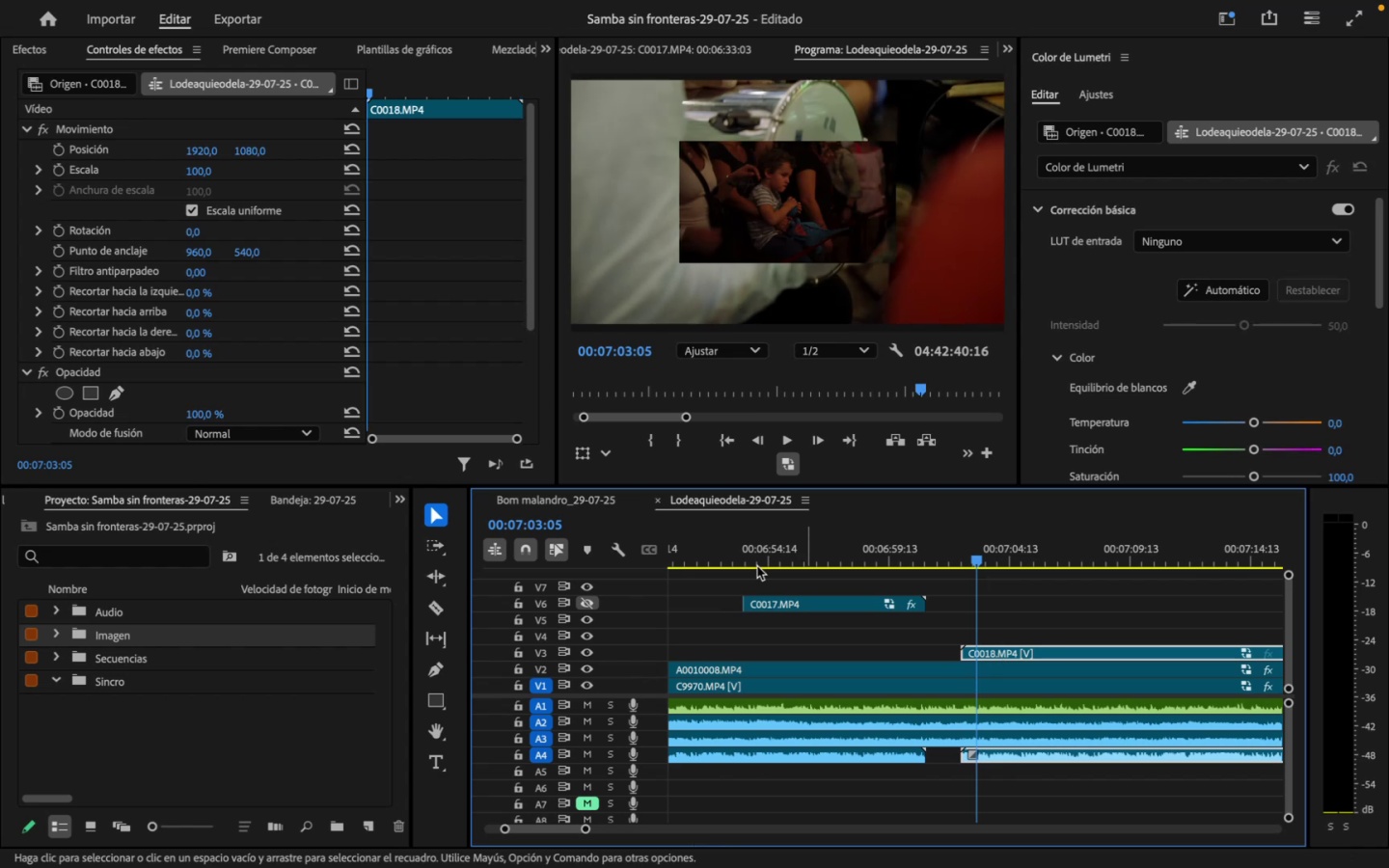 
left_click([189, 165])
 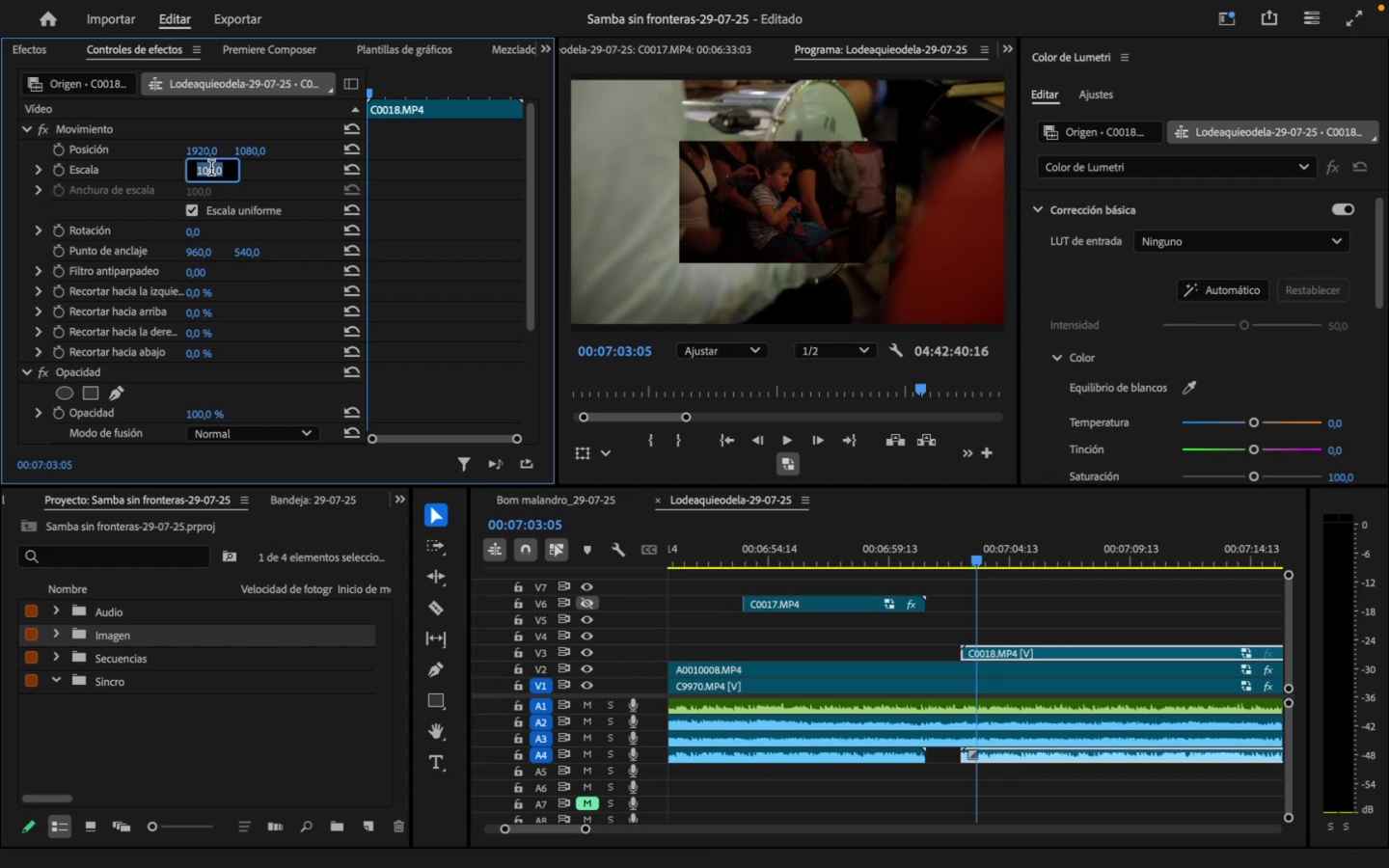 
type(200)
 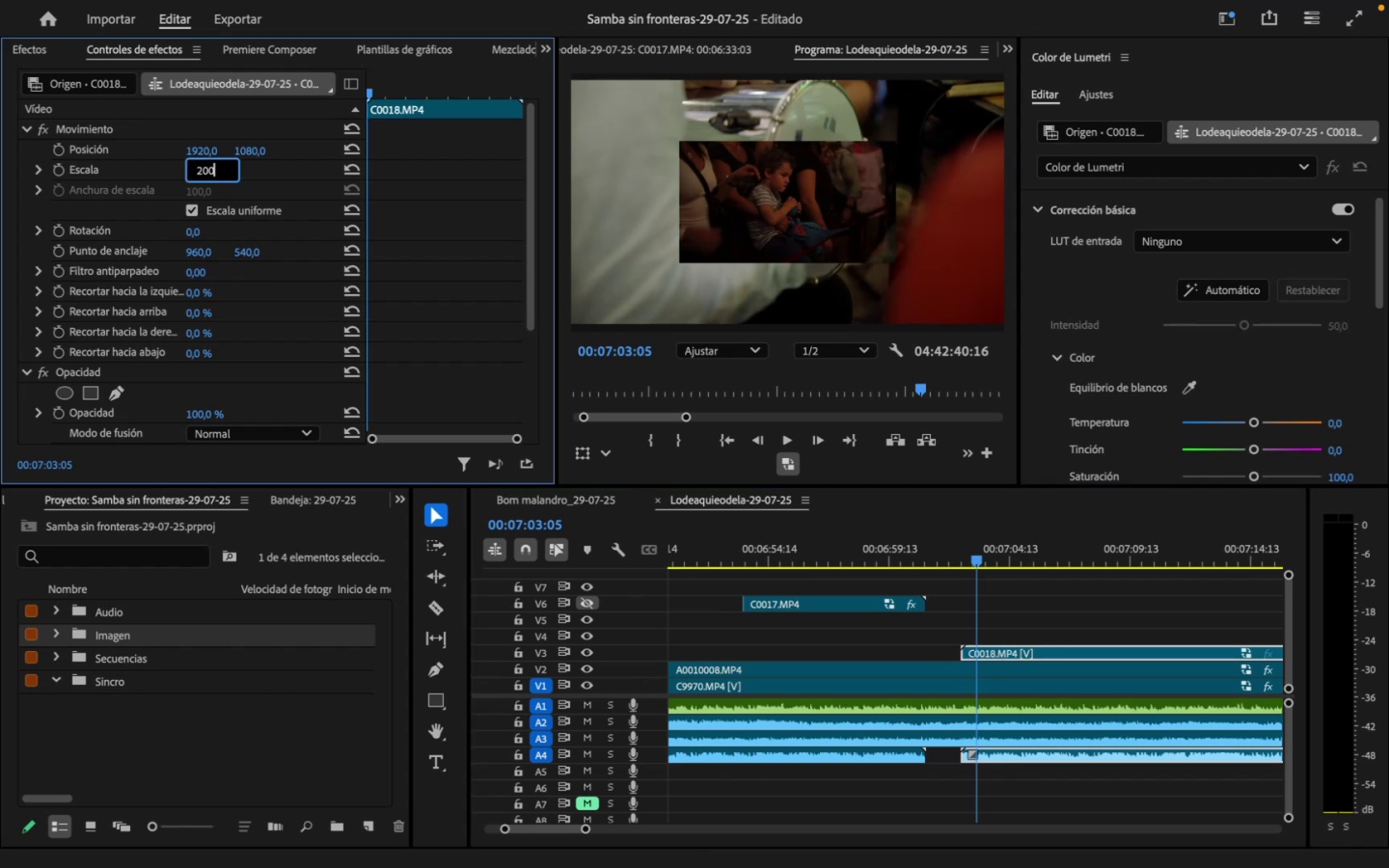 
key(Enter)
 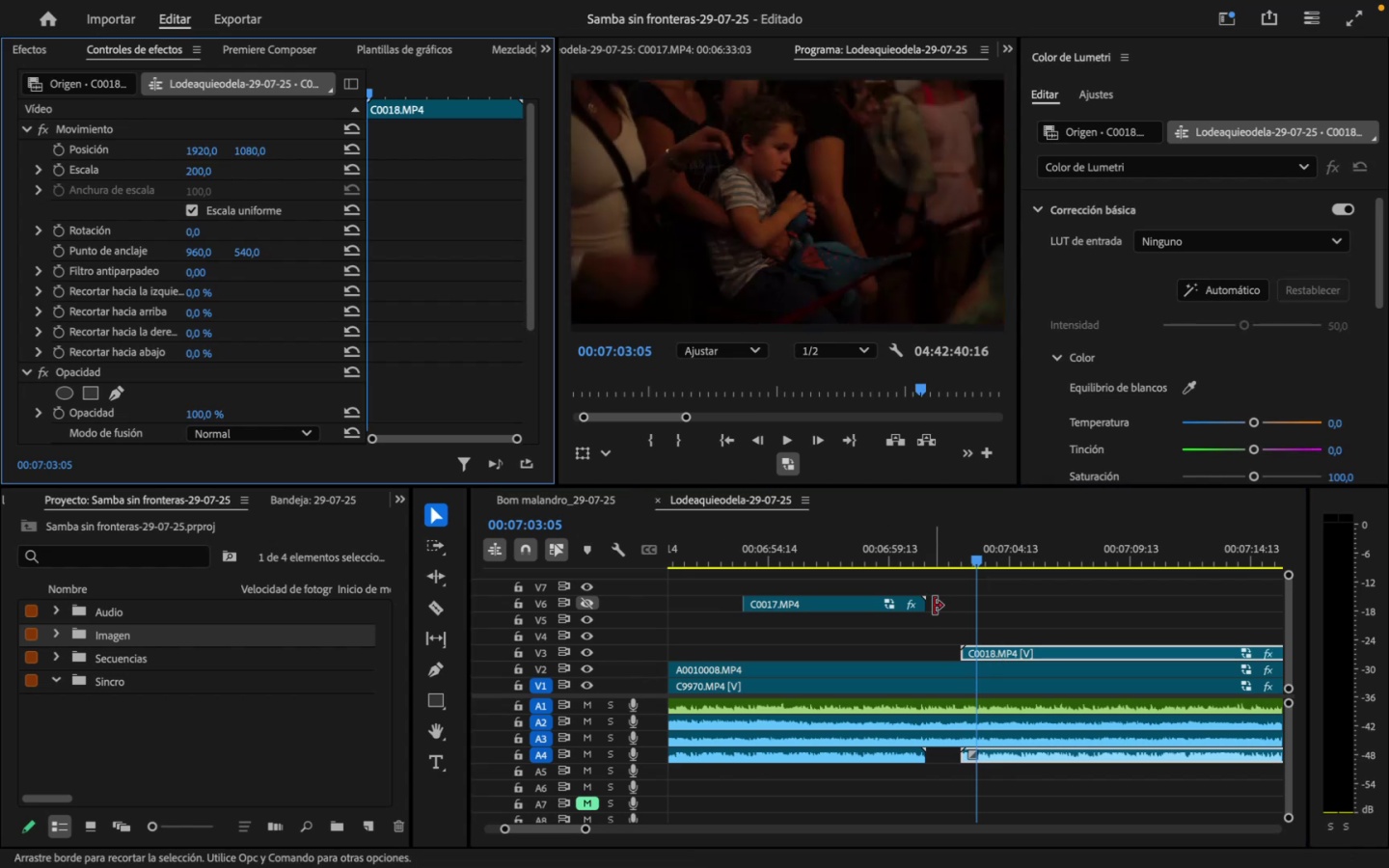 
left_click_drag(start_coordinate=[930, 553], to_coordinate=[921, 573])
 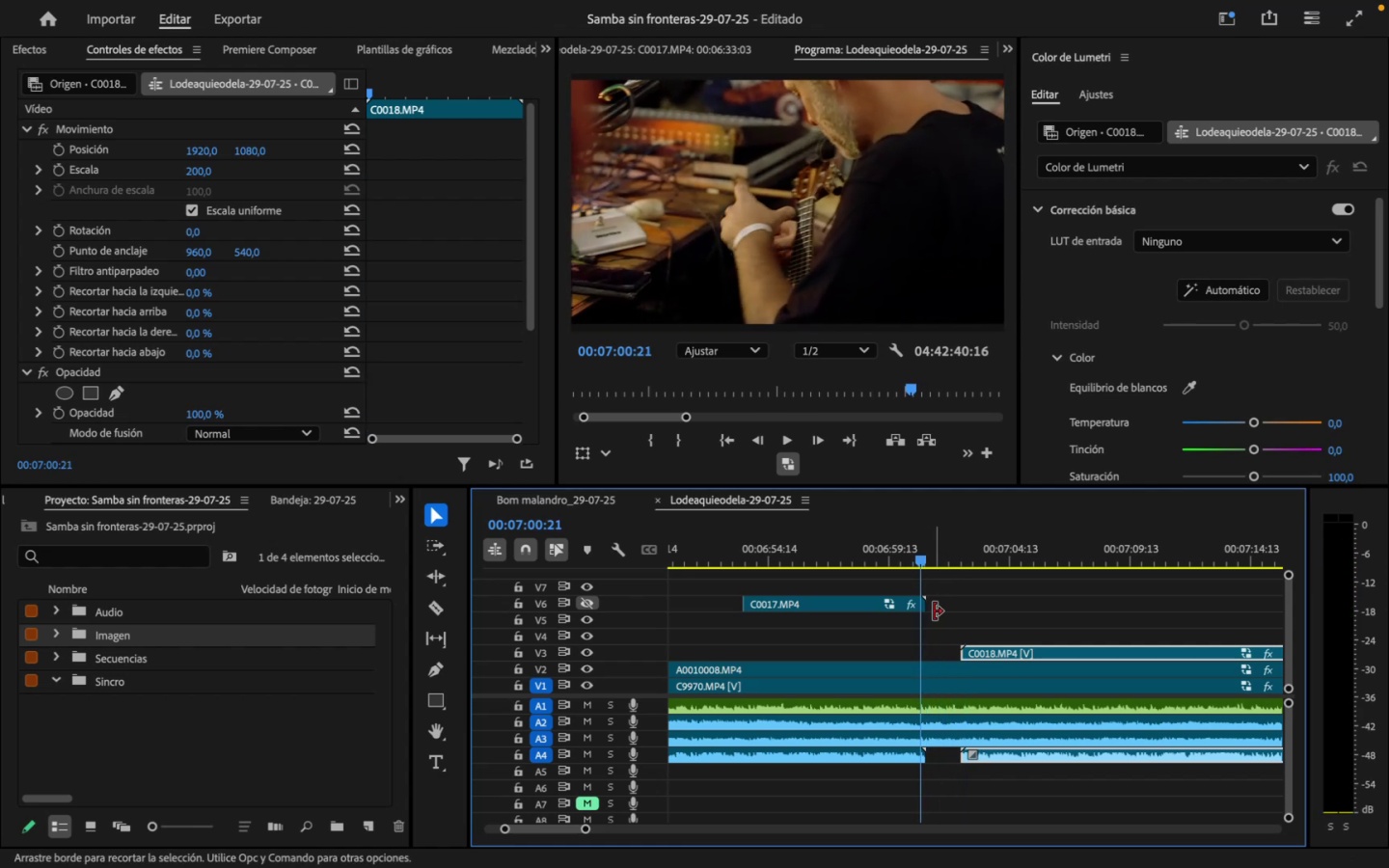 
key(ArrowLeft)
 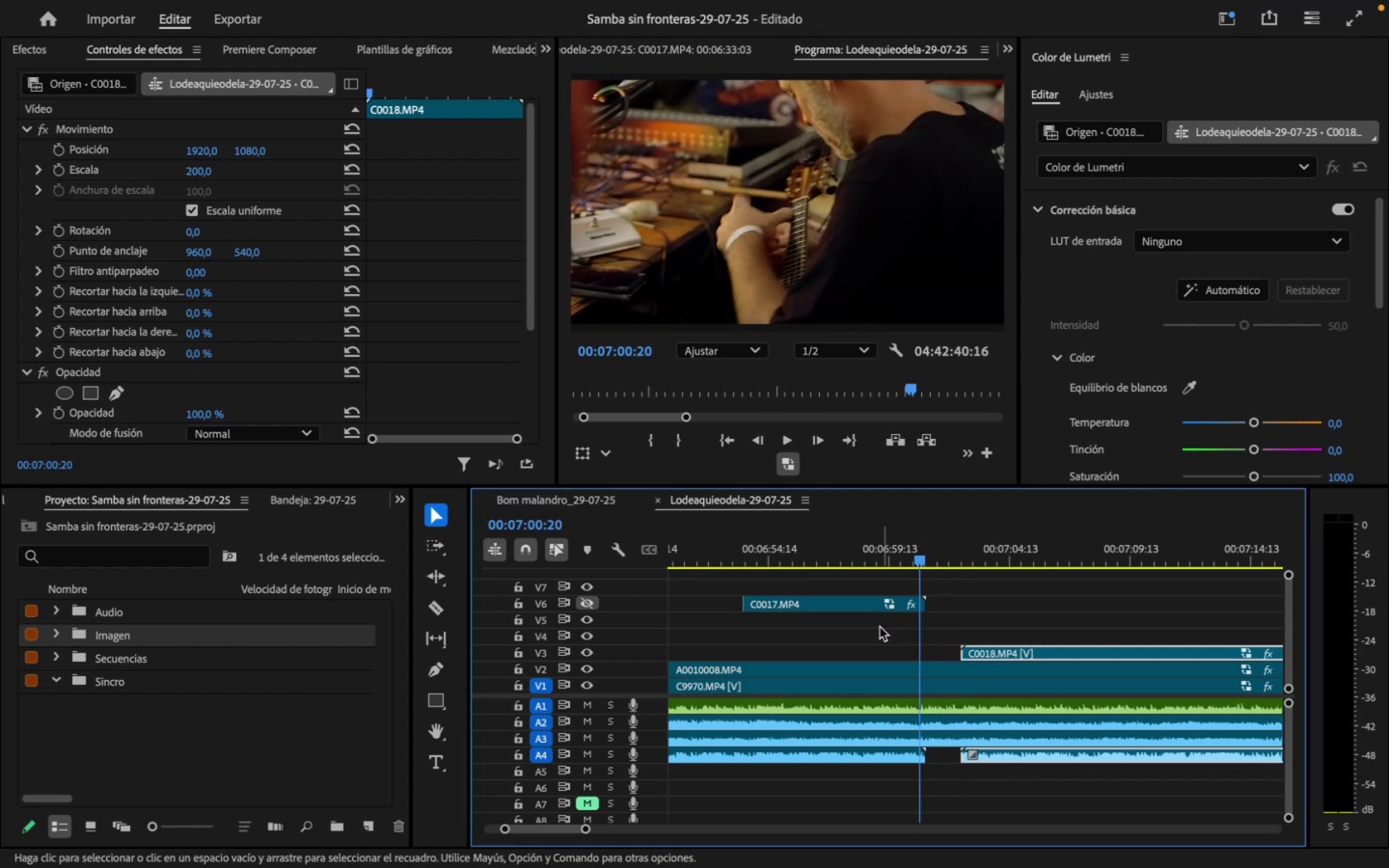 
key(ArrowRight)
 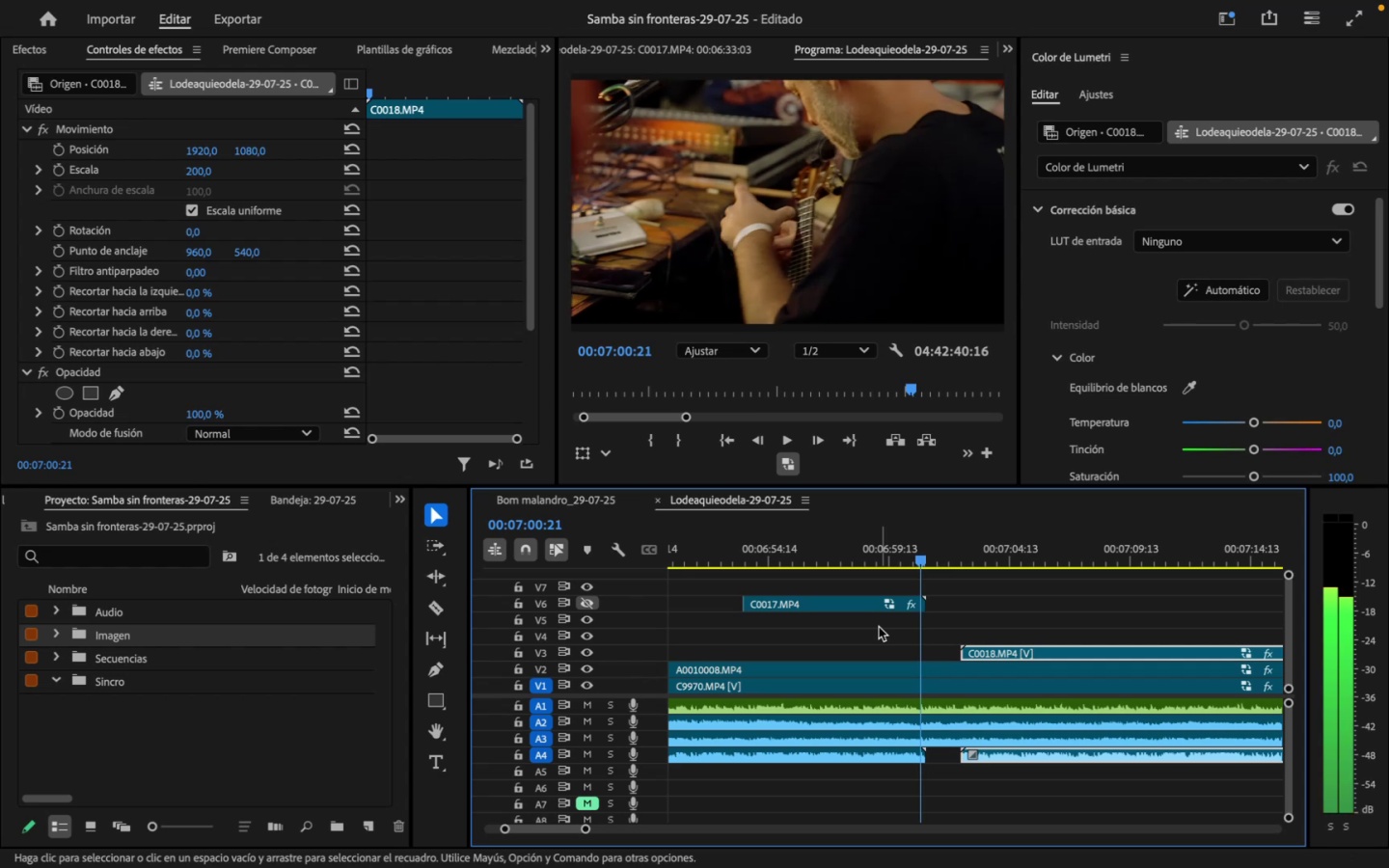 
key(ArrowRight)
 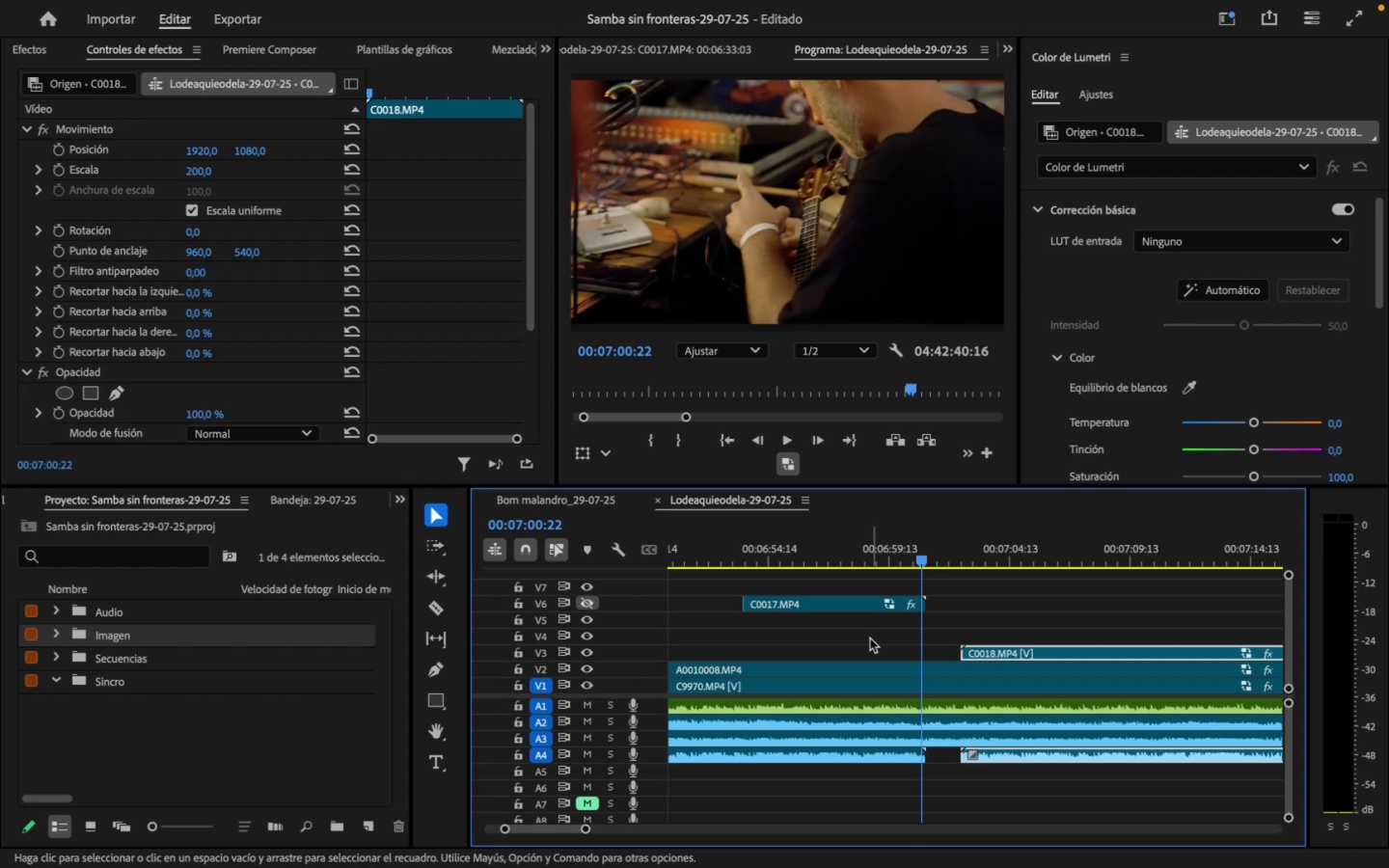 
wait(9.0)
 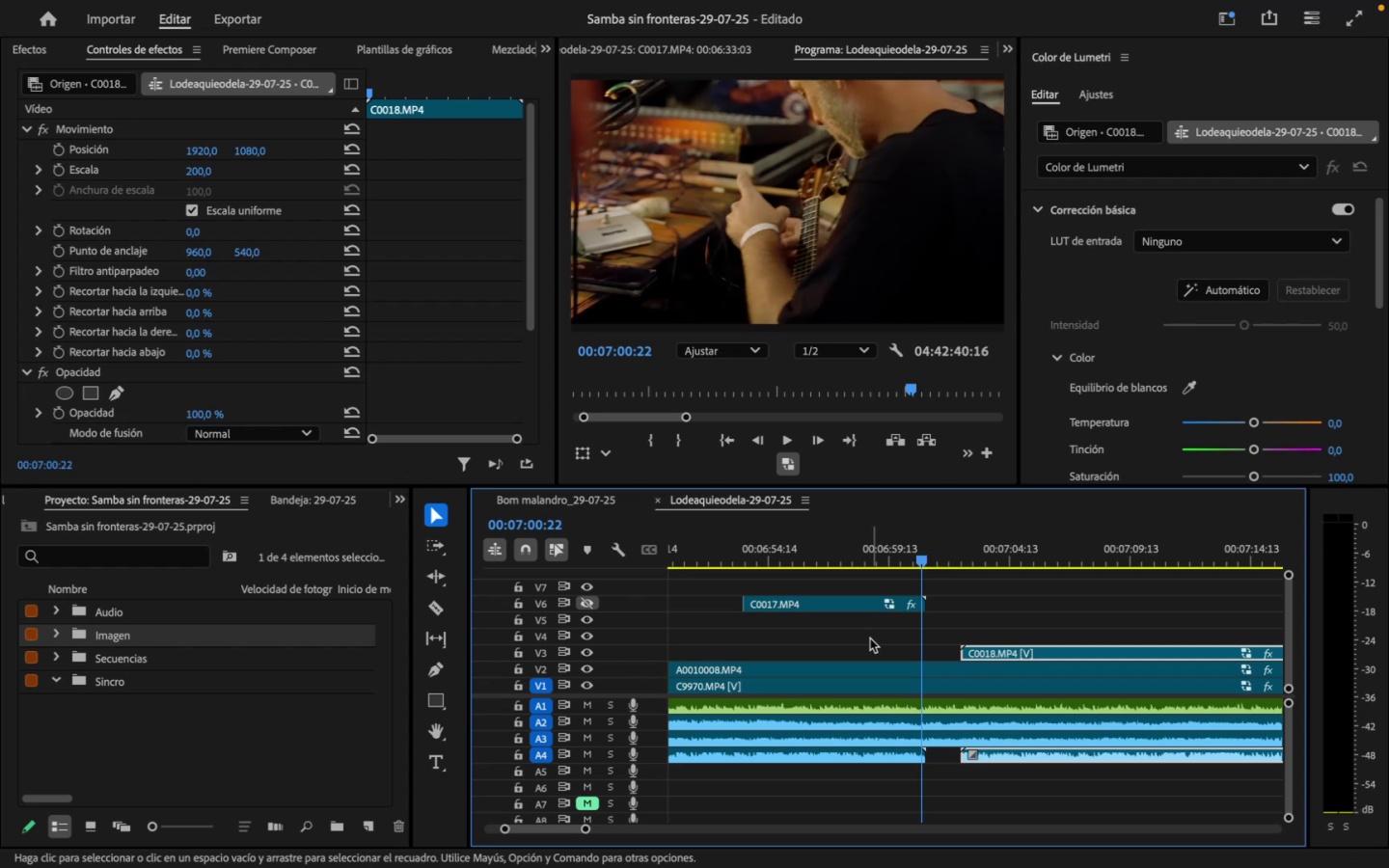 
left_click_drag(start_coordinate=[933, 562], to_coordinate=[1016, 571])
 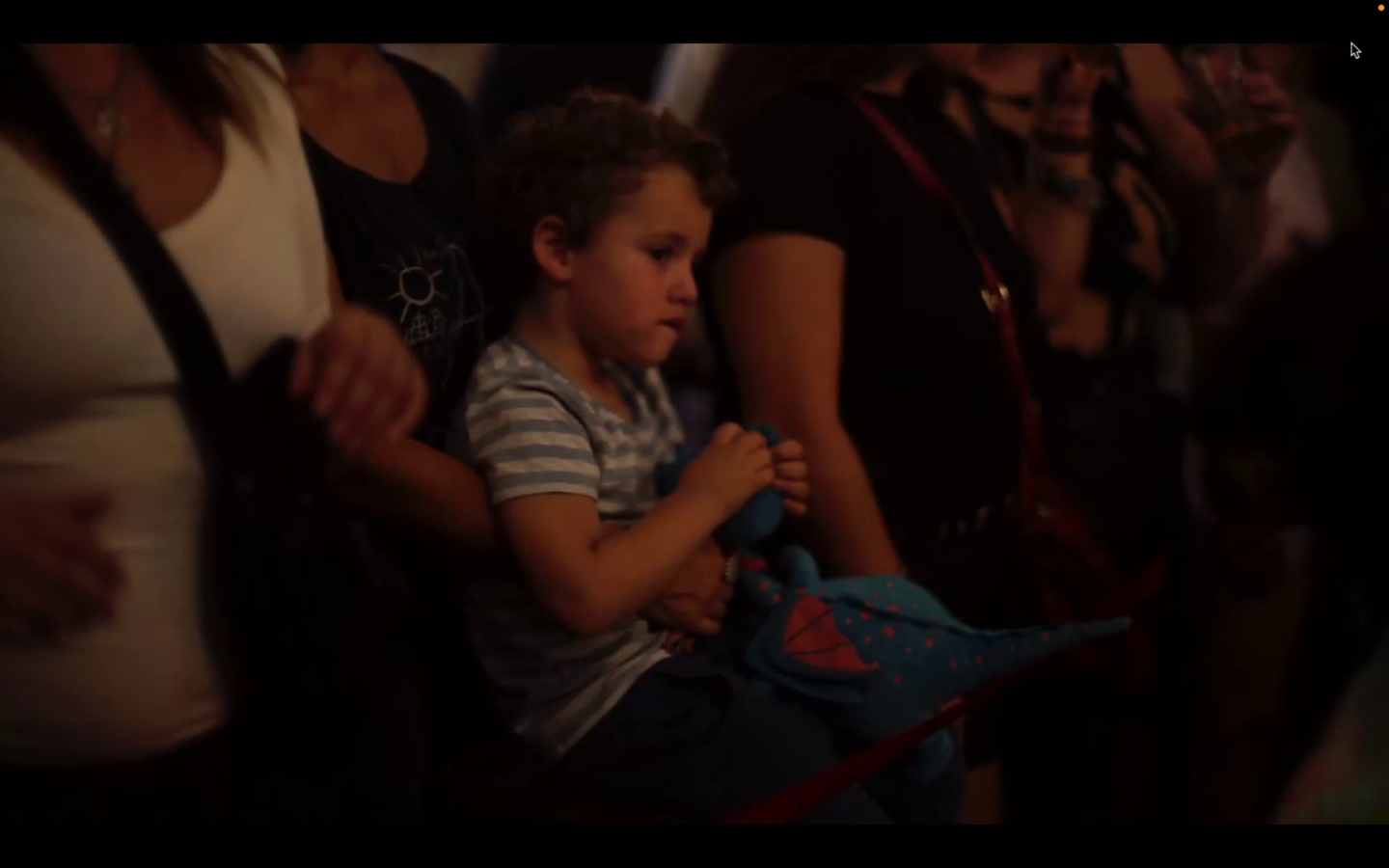 
key(Escape)
 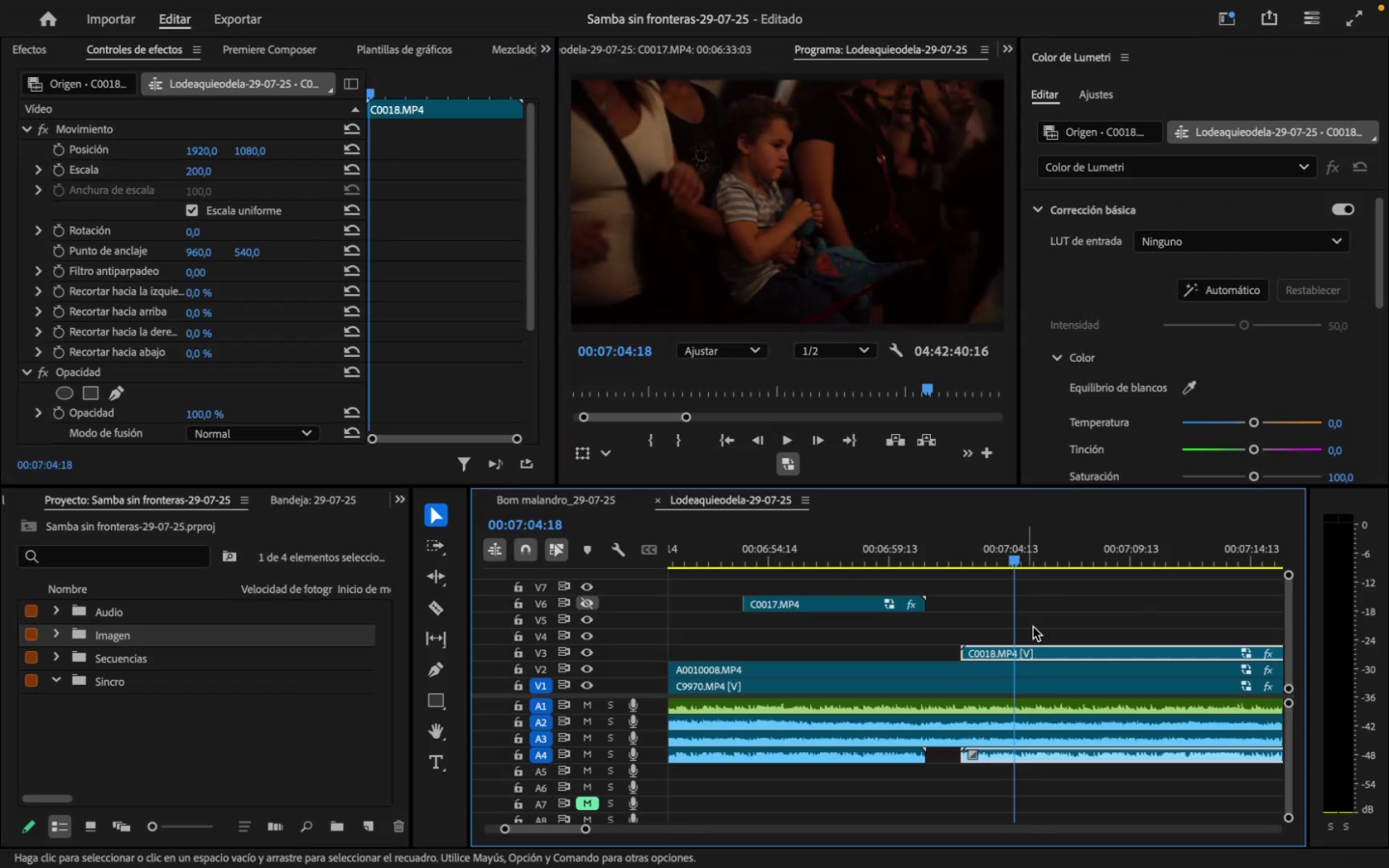 
left_click([1059, 653])
 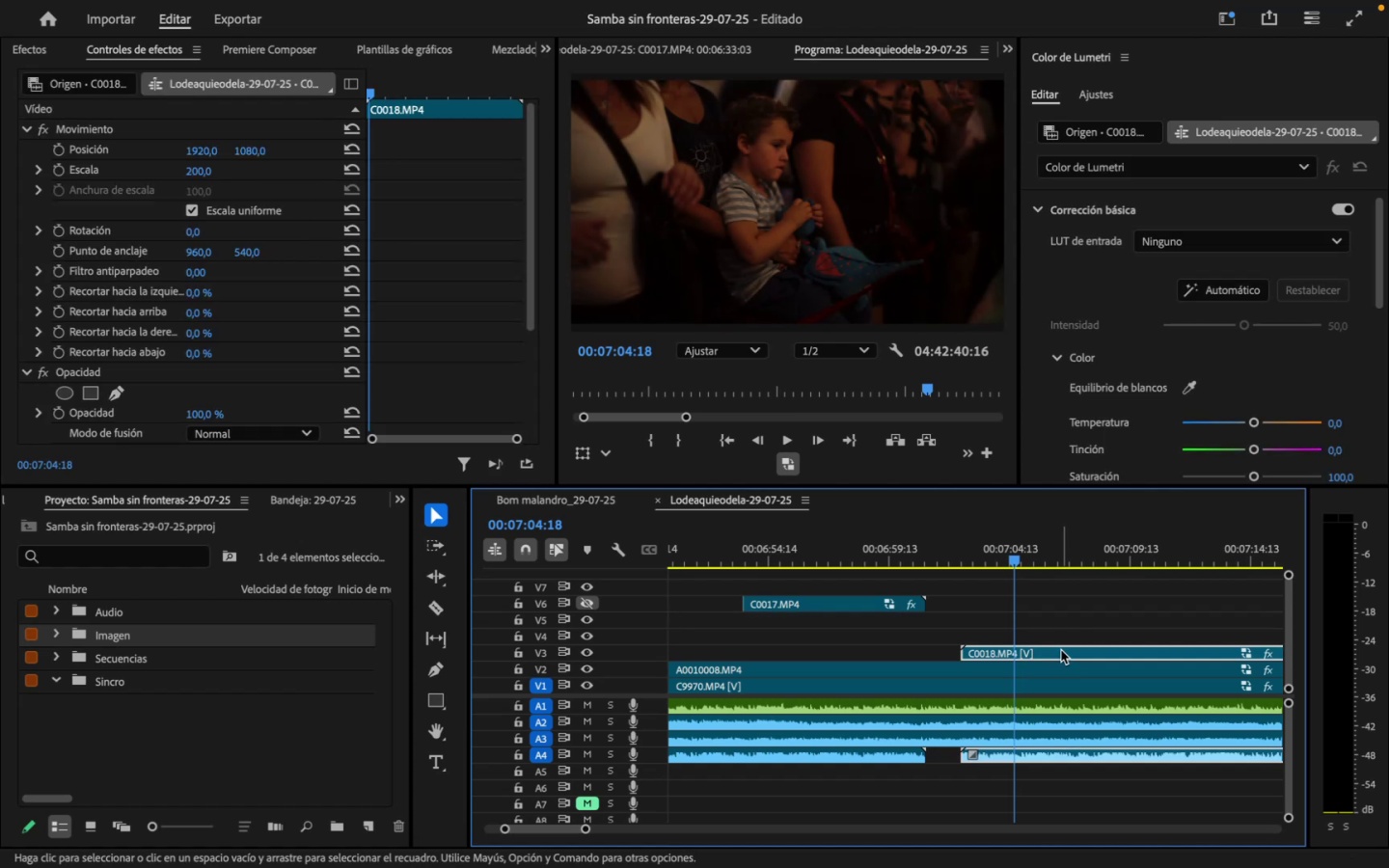 
right_click([1061, 650])
 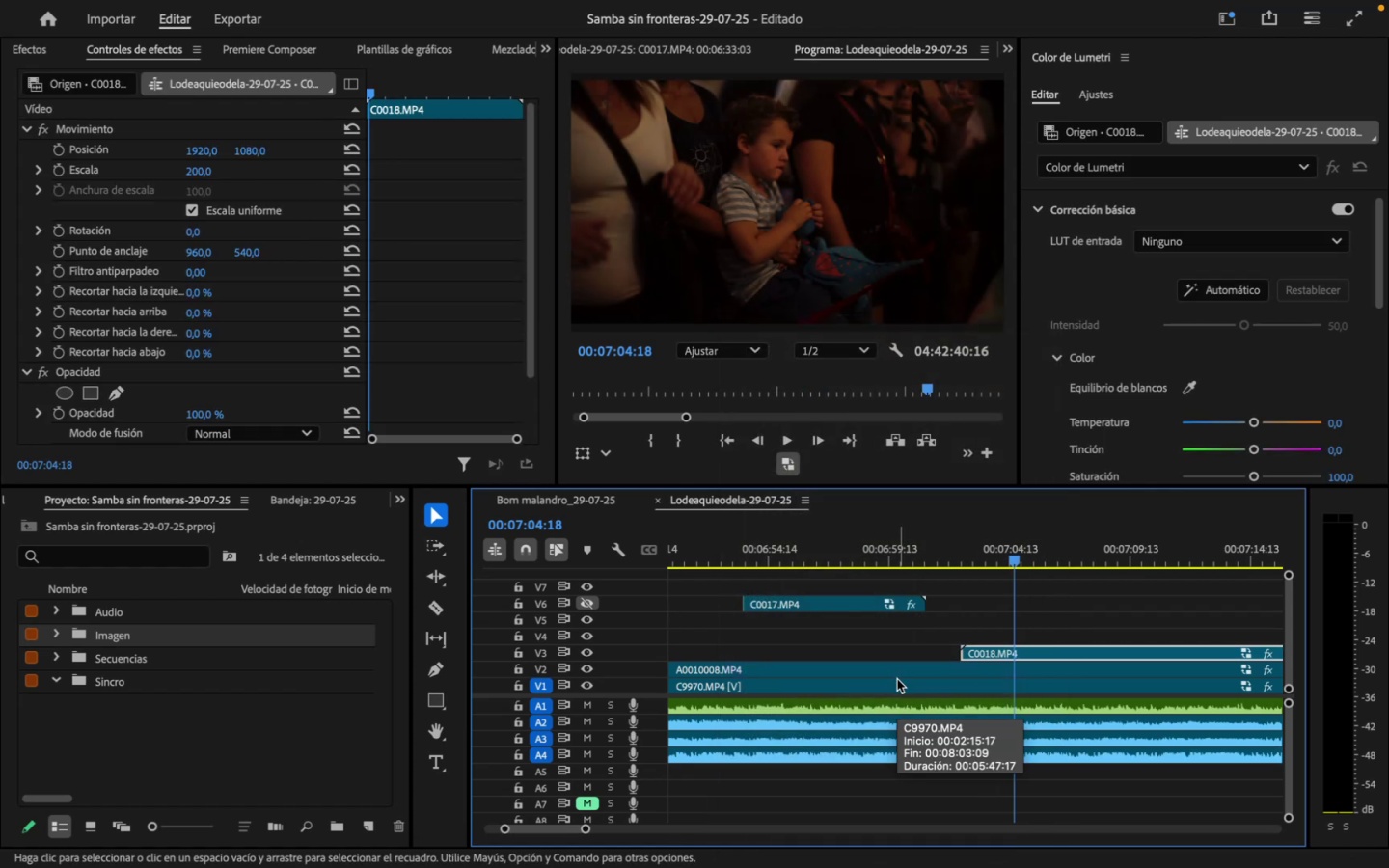 
wait(8.88)
 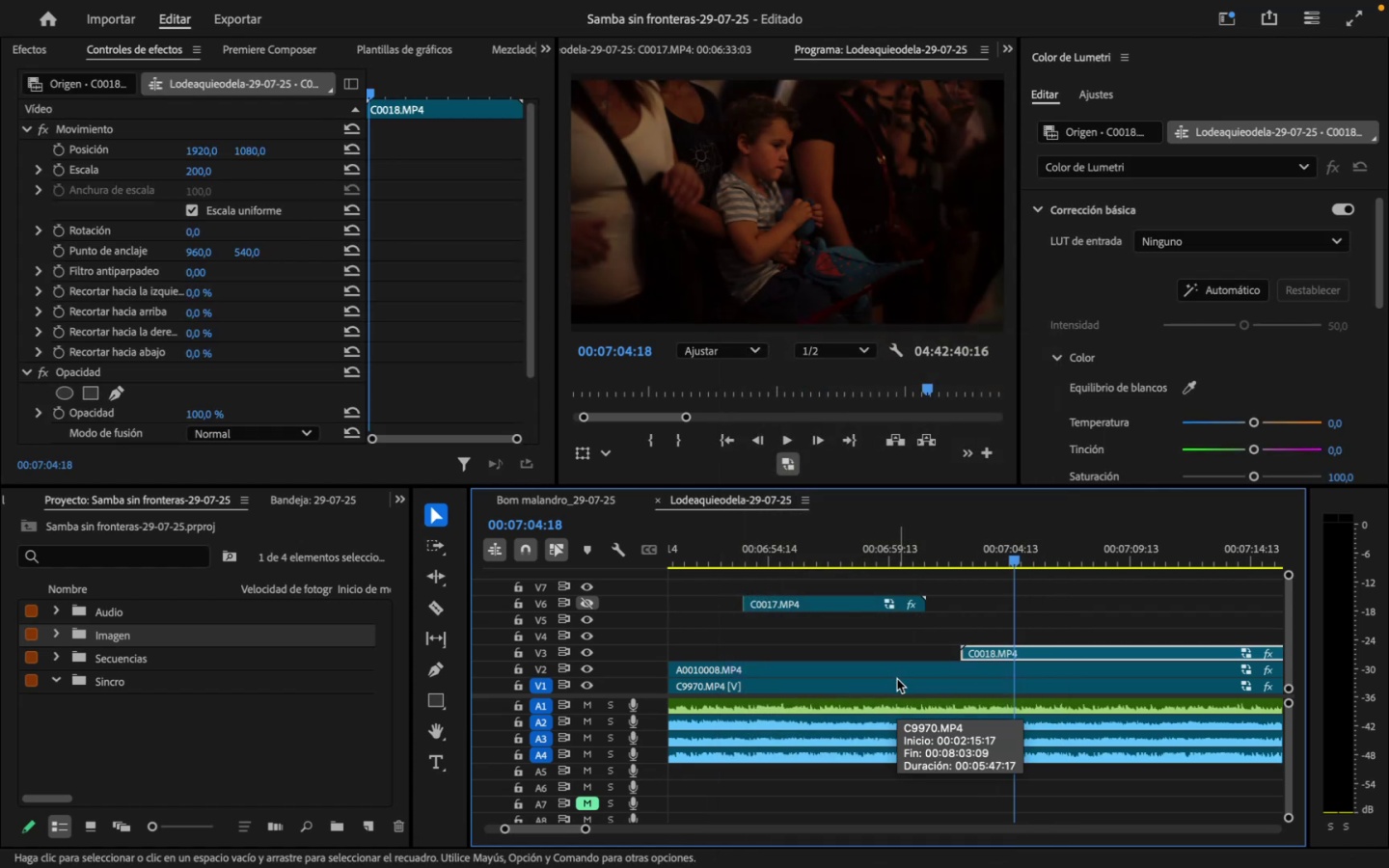 
left_click_drag(start_coordinate=[965, 650], to_coordinate=[1015, 658])
 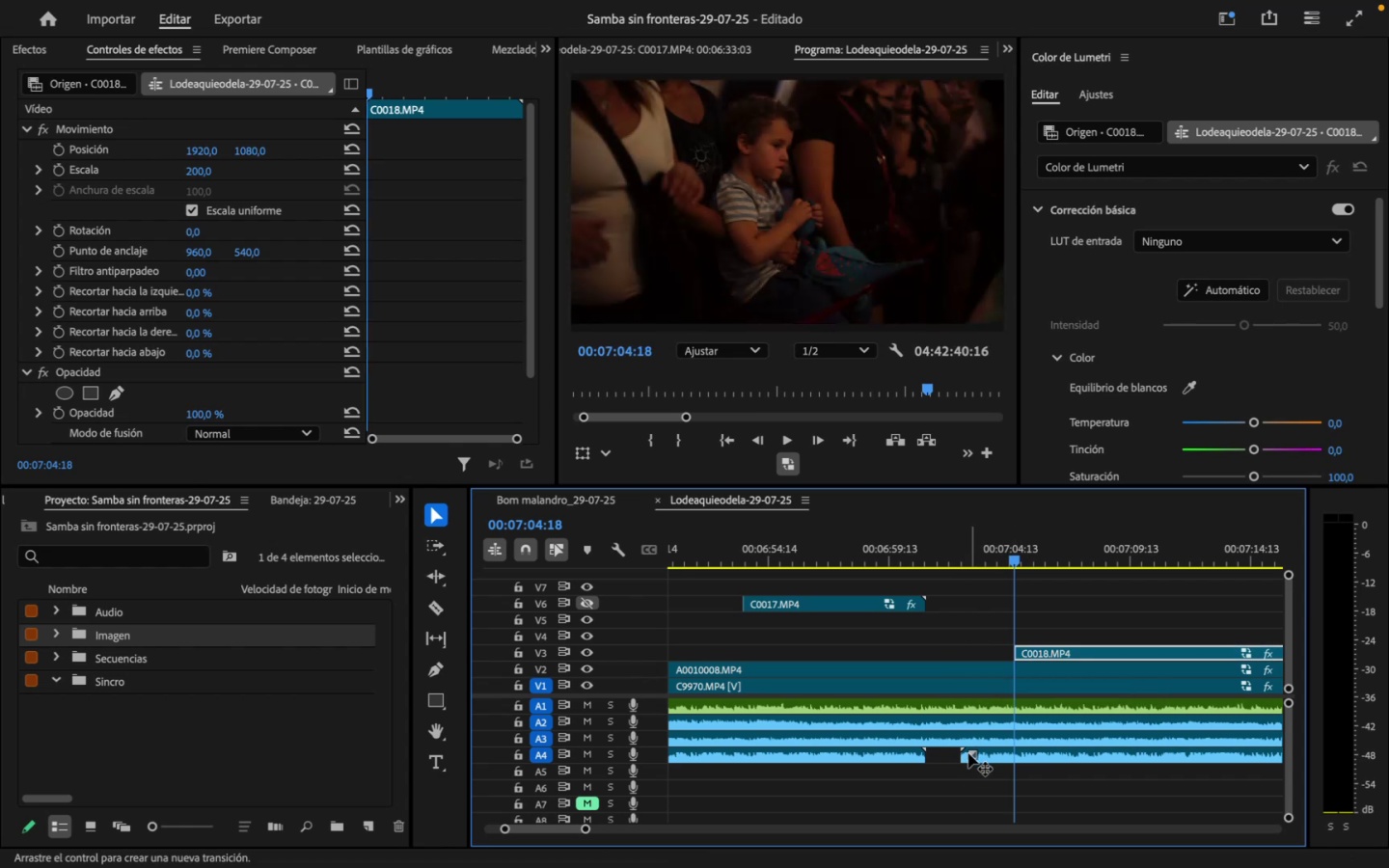 
left_click_drag(start_coordinate=[962, 760], to_coordinate=[1018, 758])
 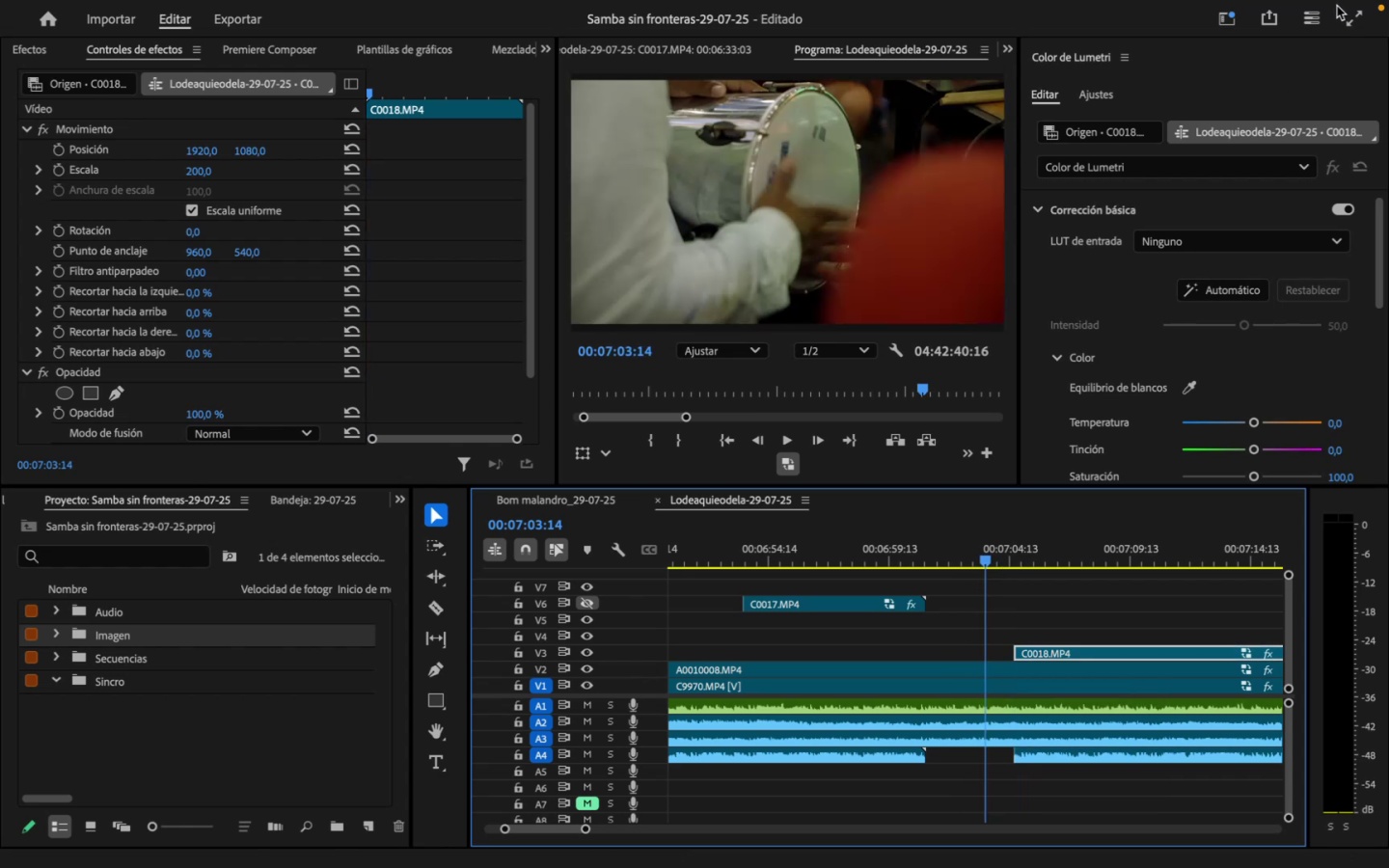 
key(Space)
 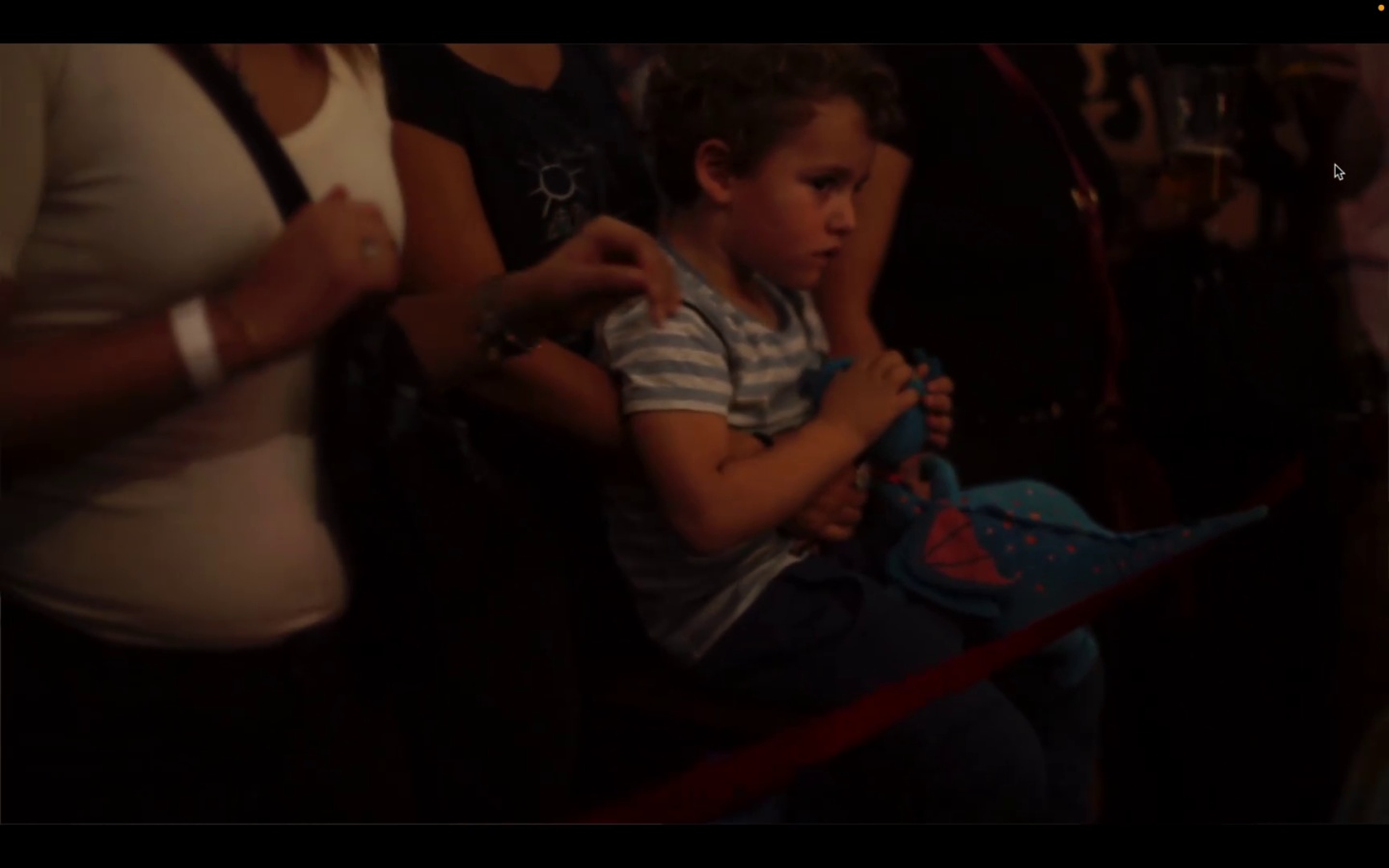 
wait(7.35)
 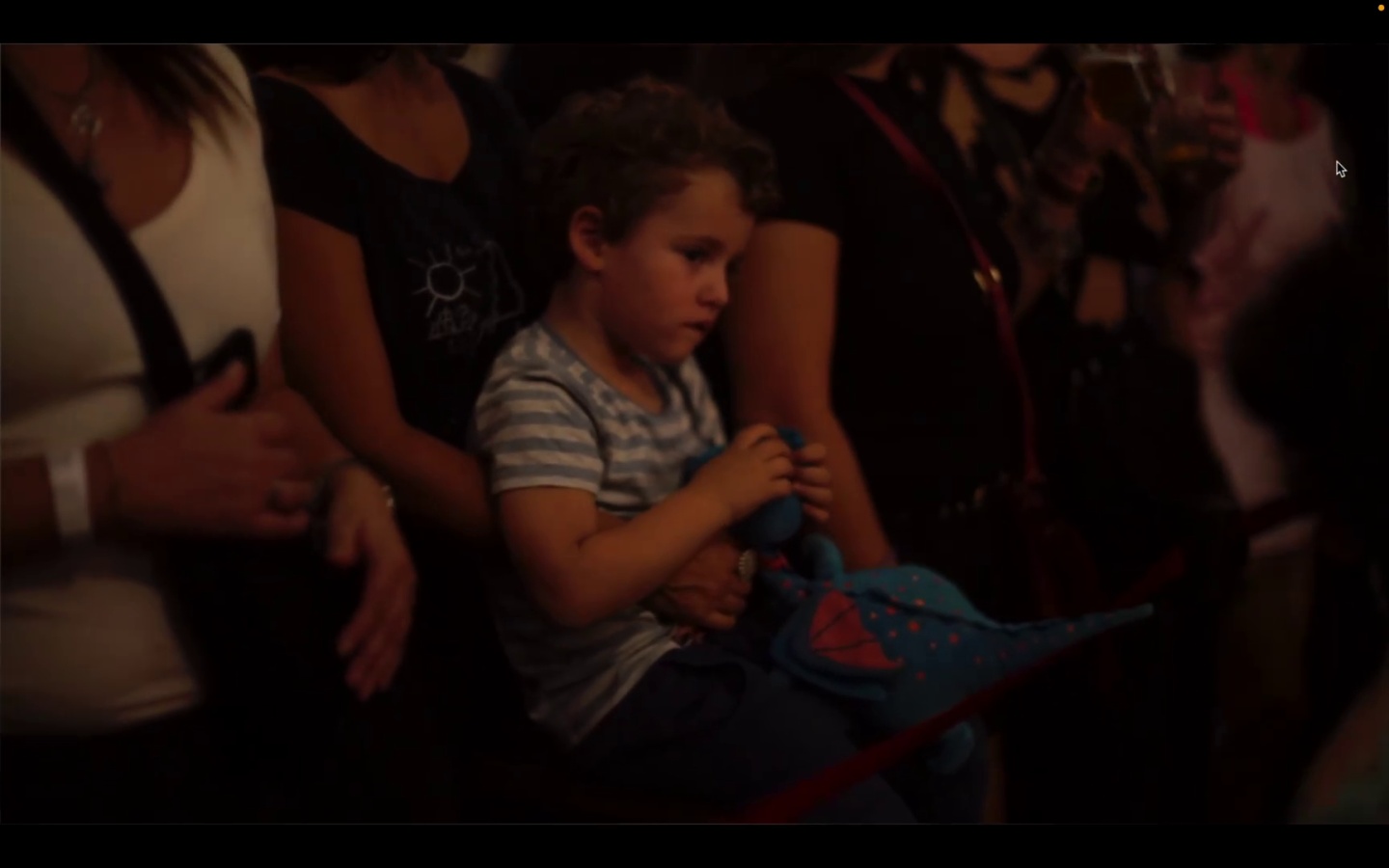 
key(Space)
 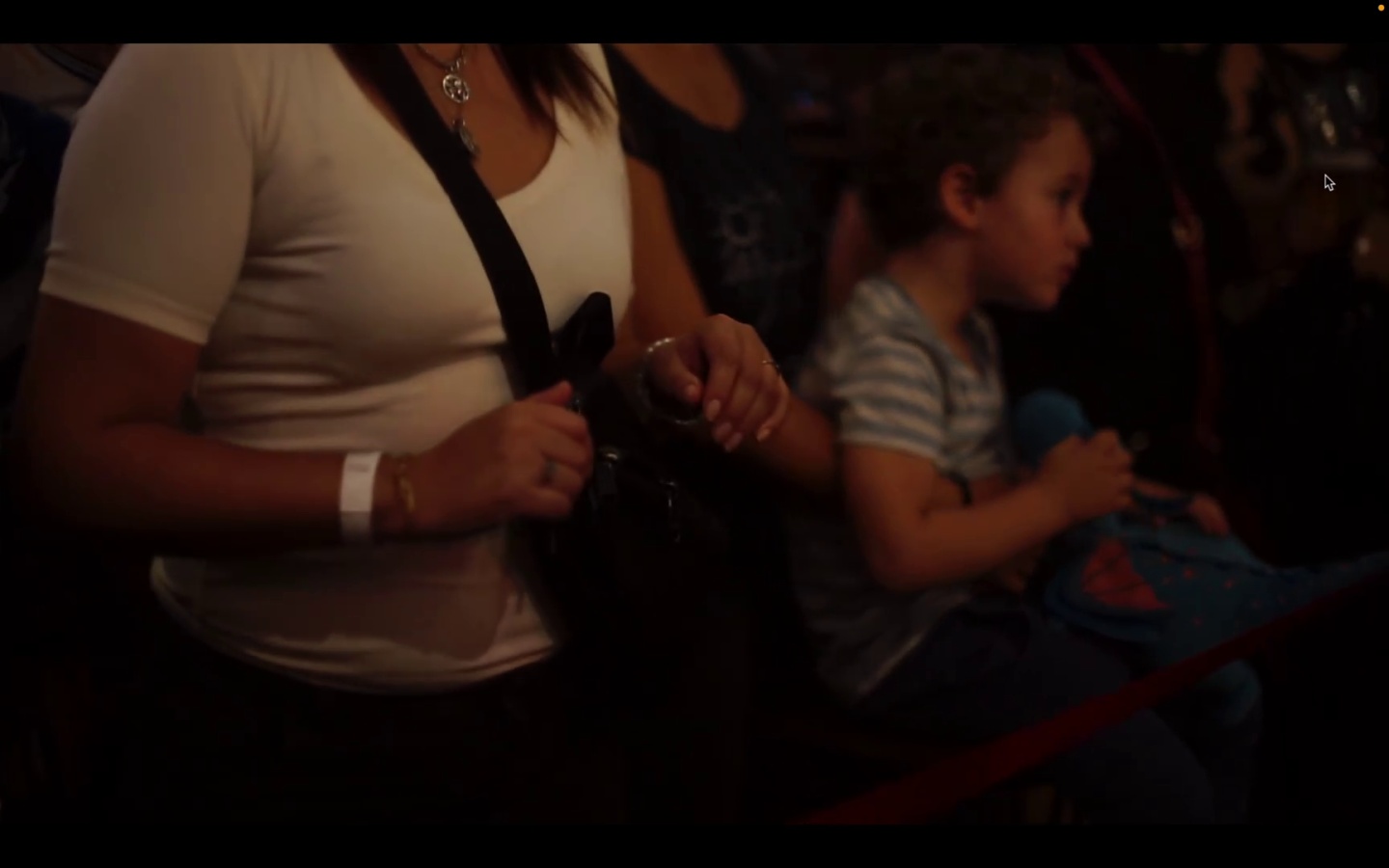 
key(Space)
 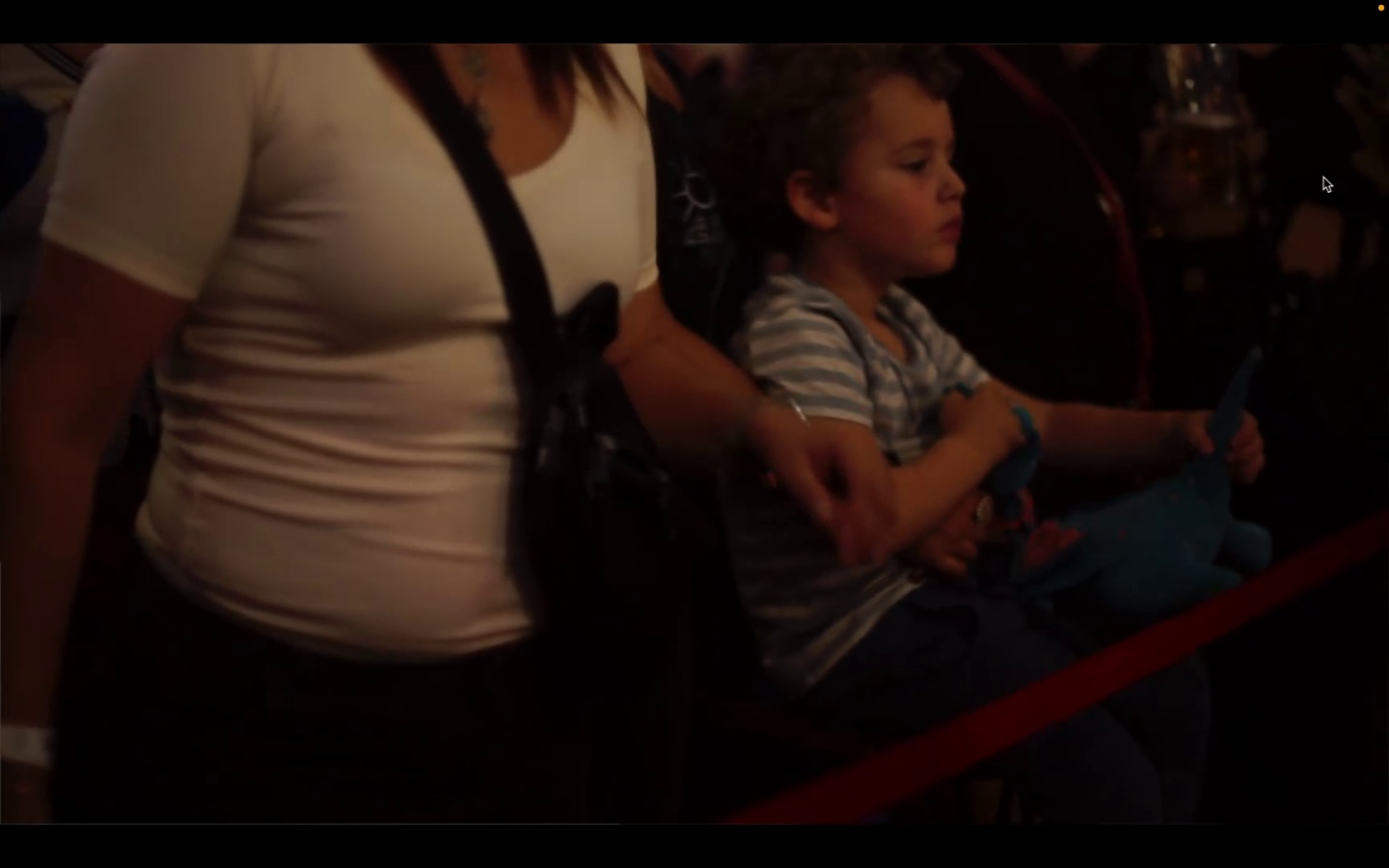 
wait(6.57)
 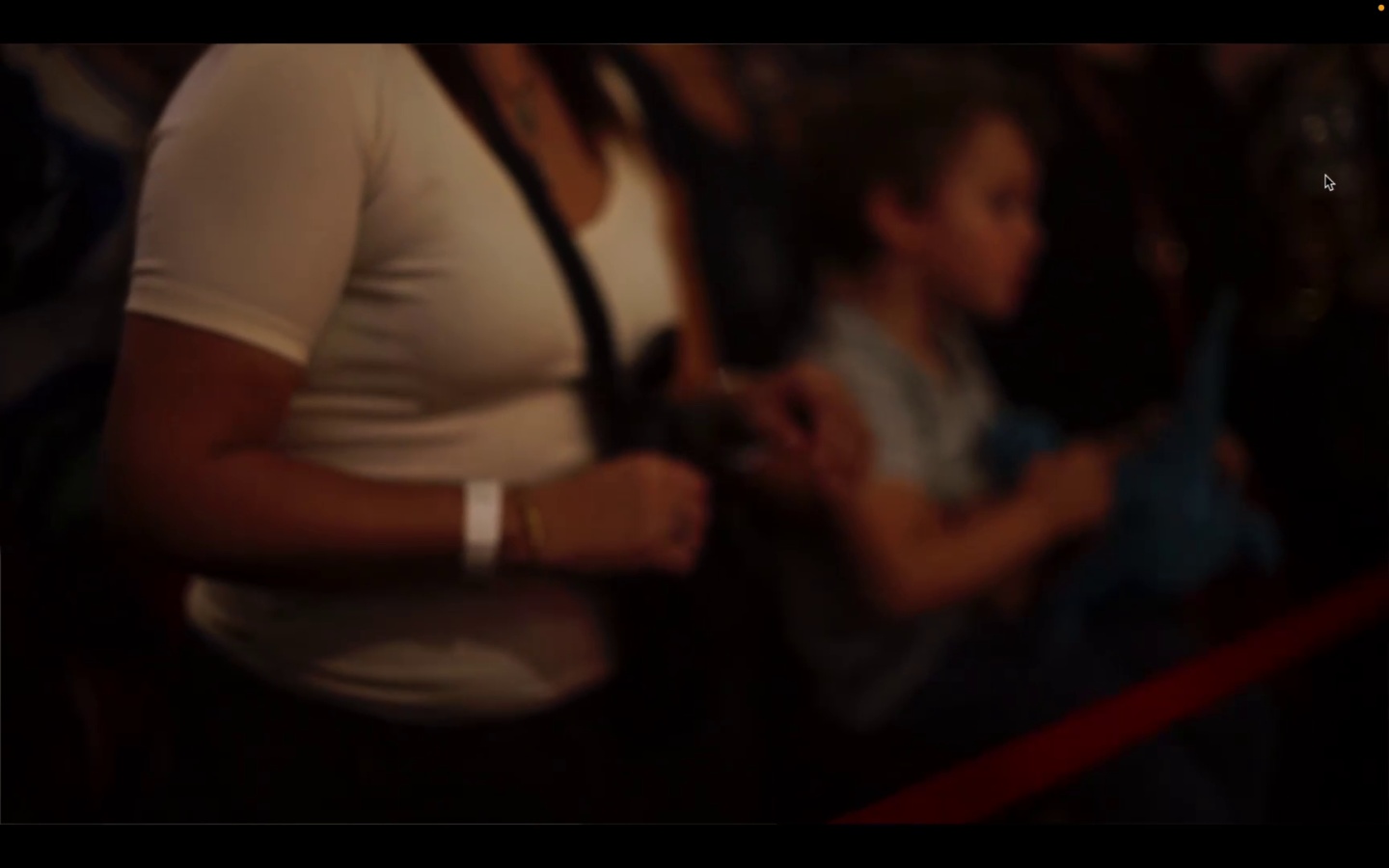 
key(Space)
 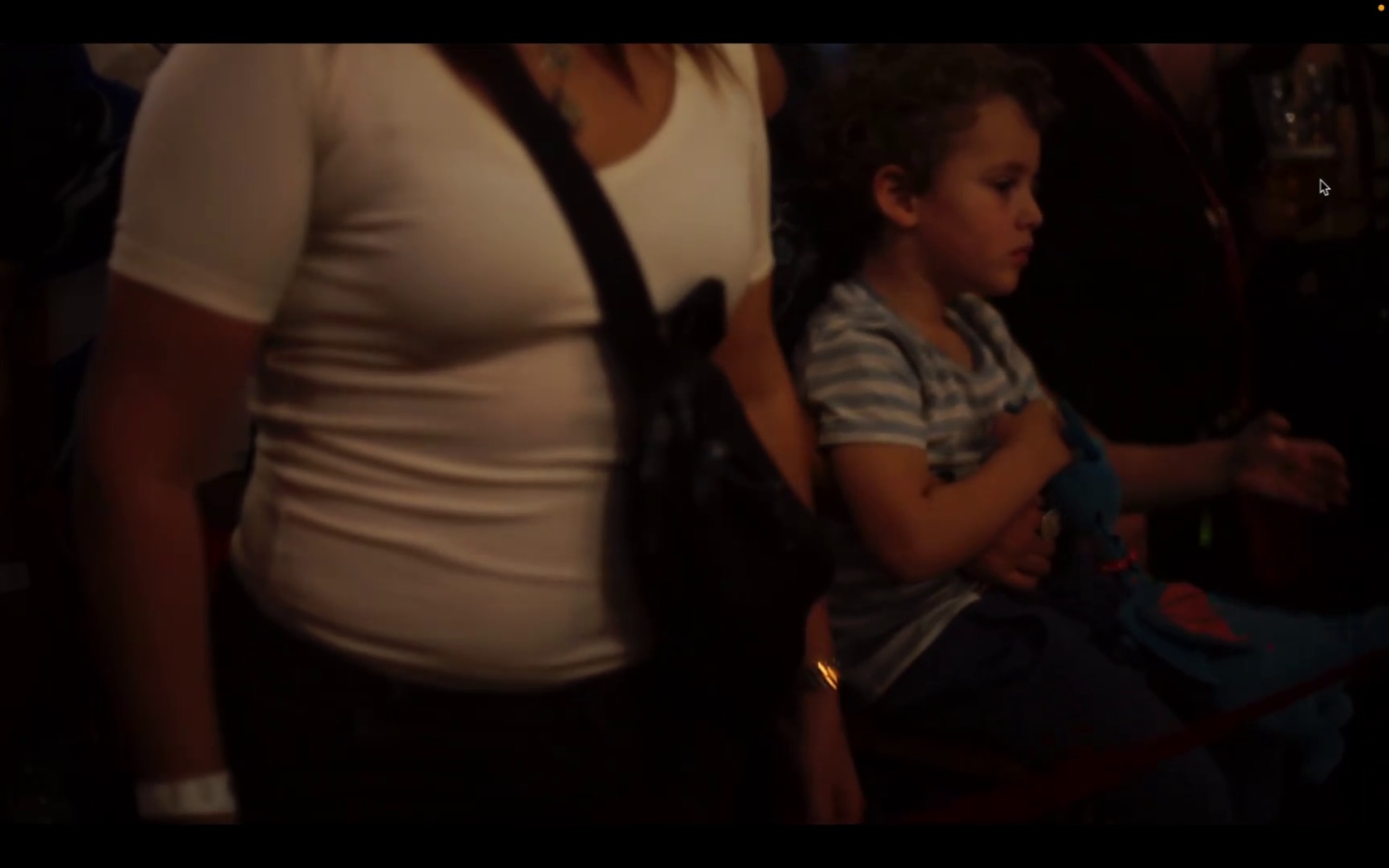 
key(Escape)
 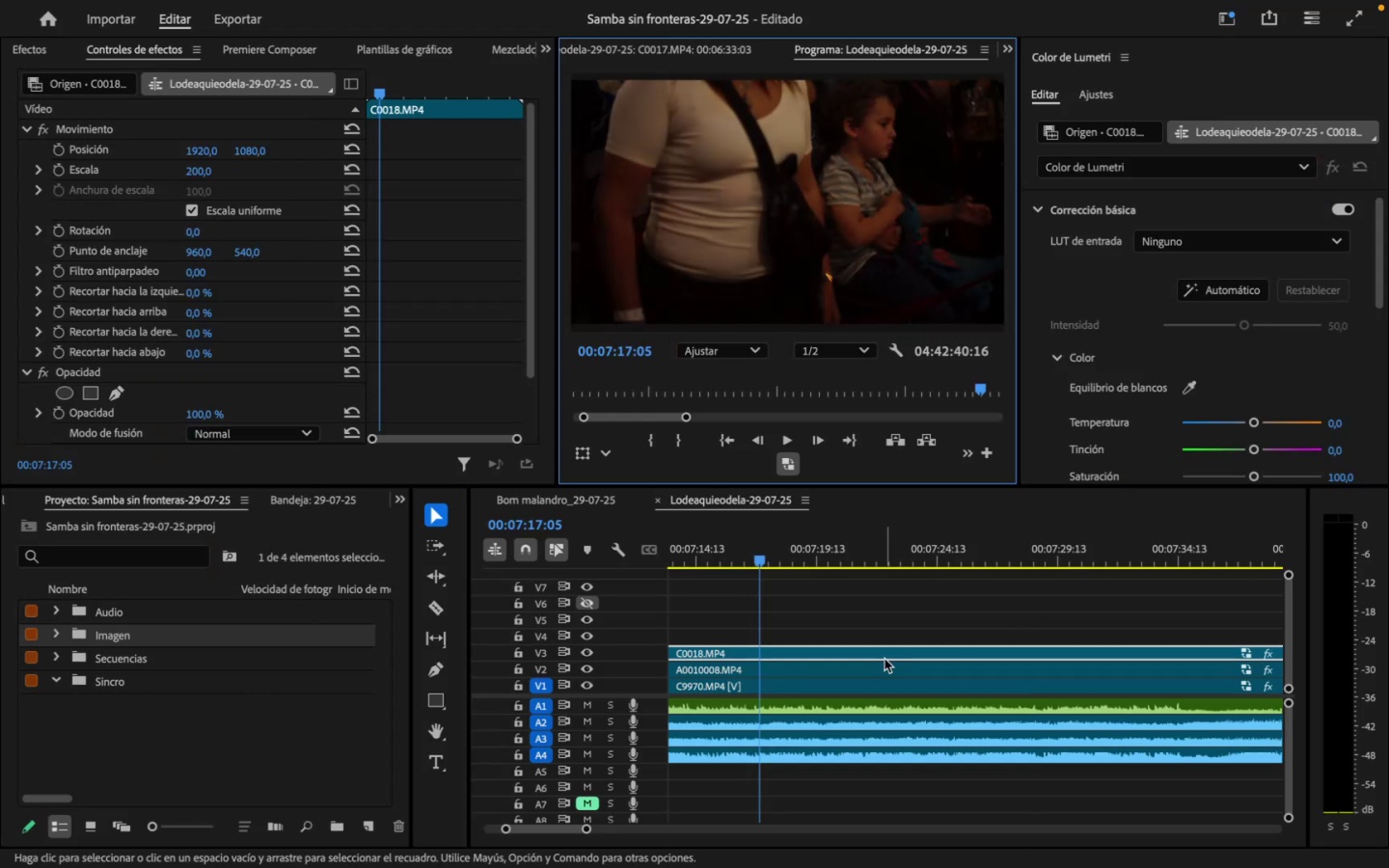 
key(Space)
 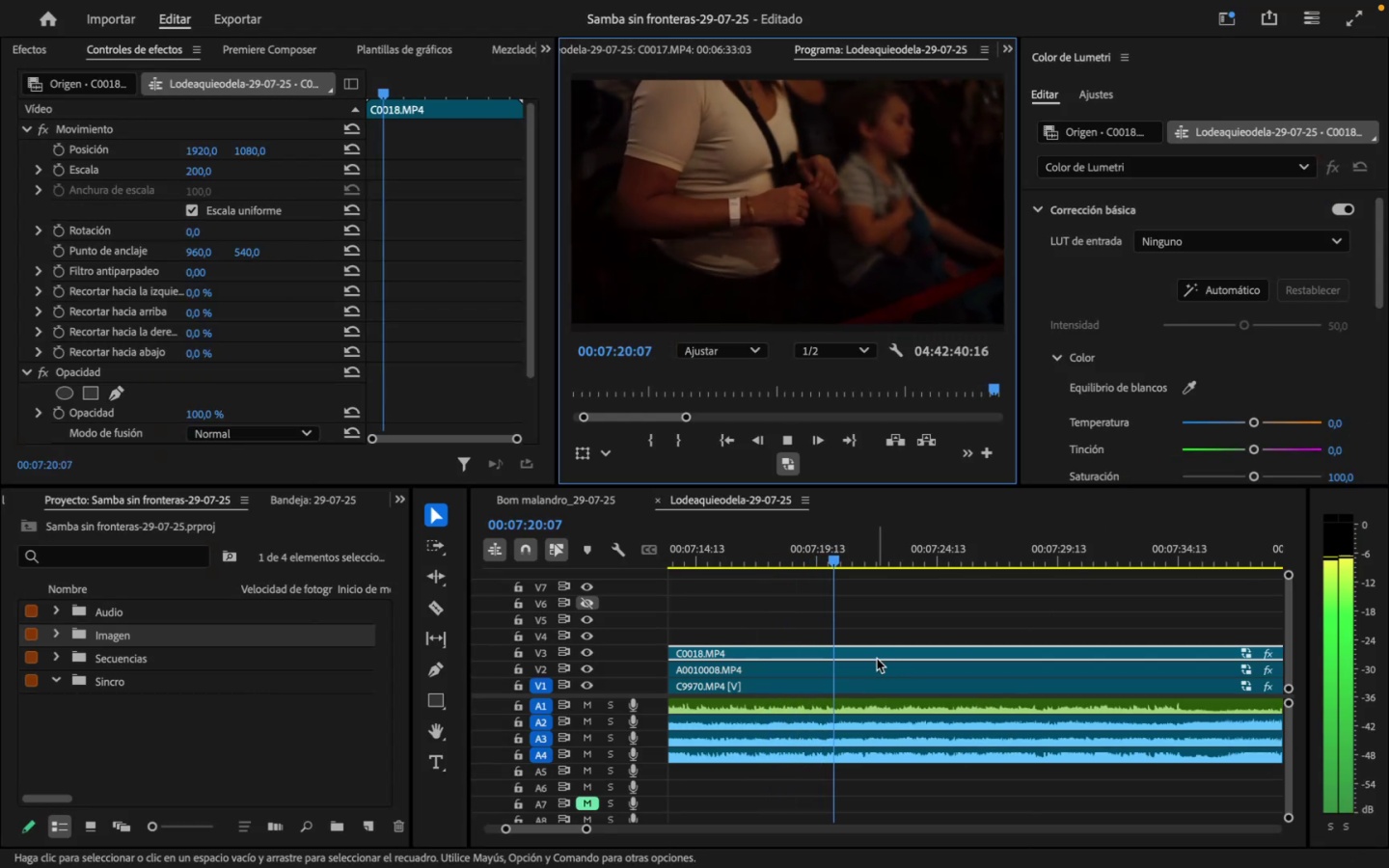 
key(Space)
 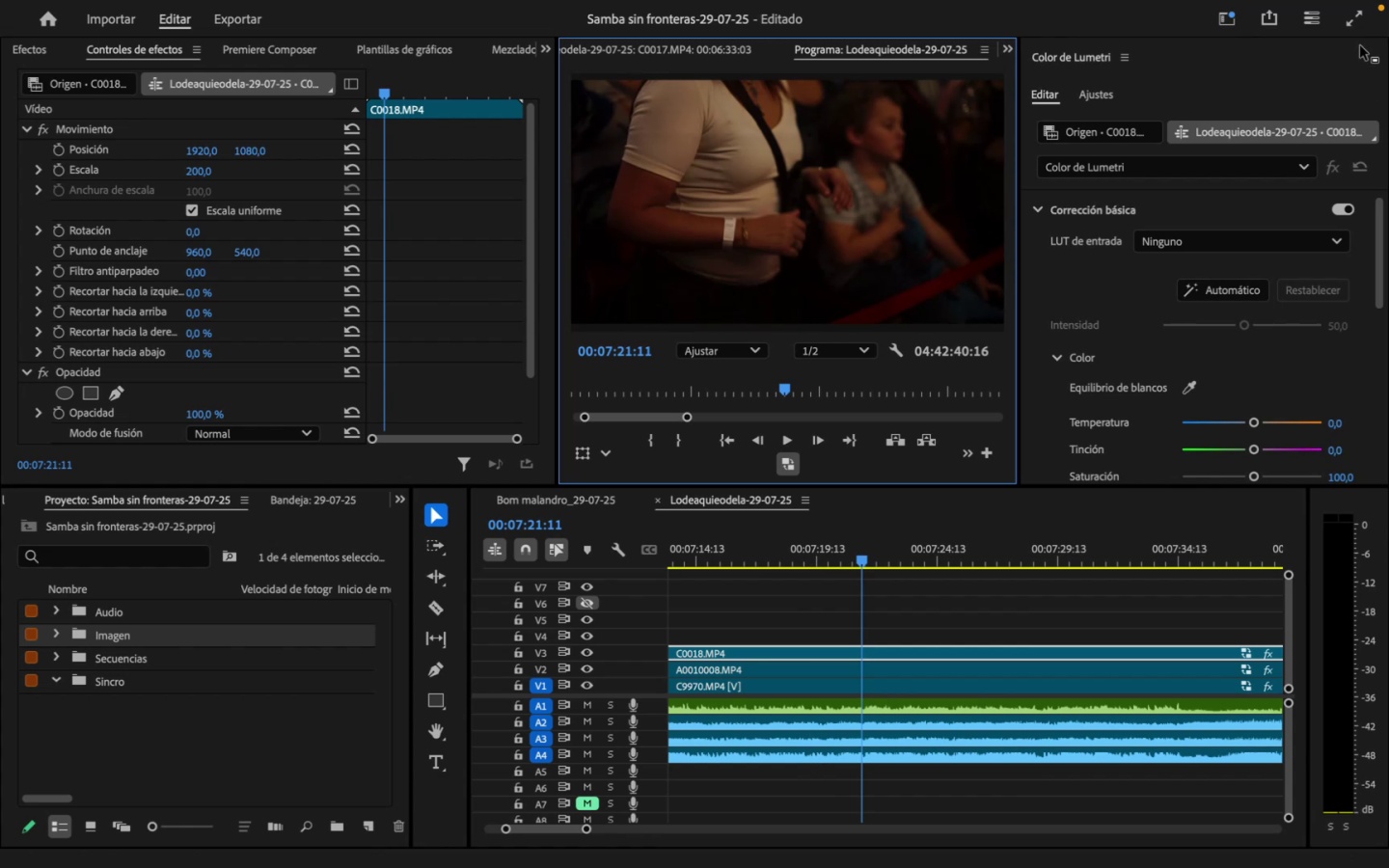 
left_click([1357, 21])
 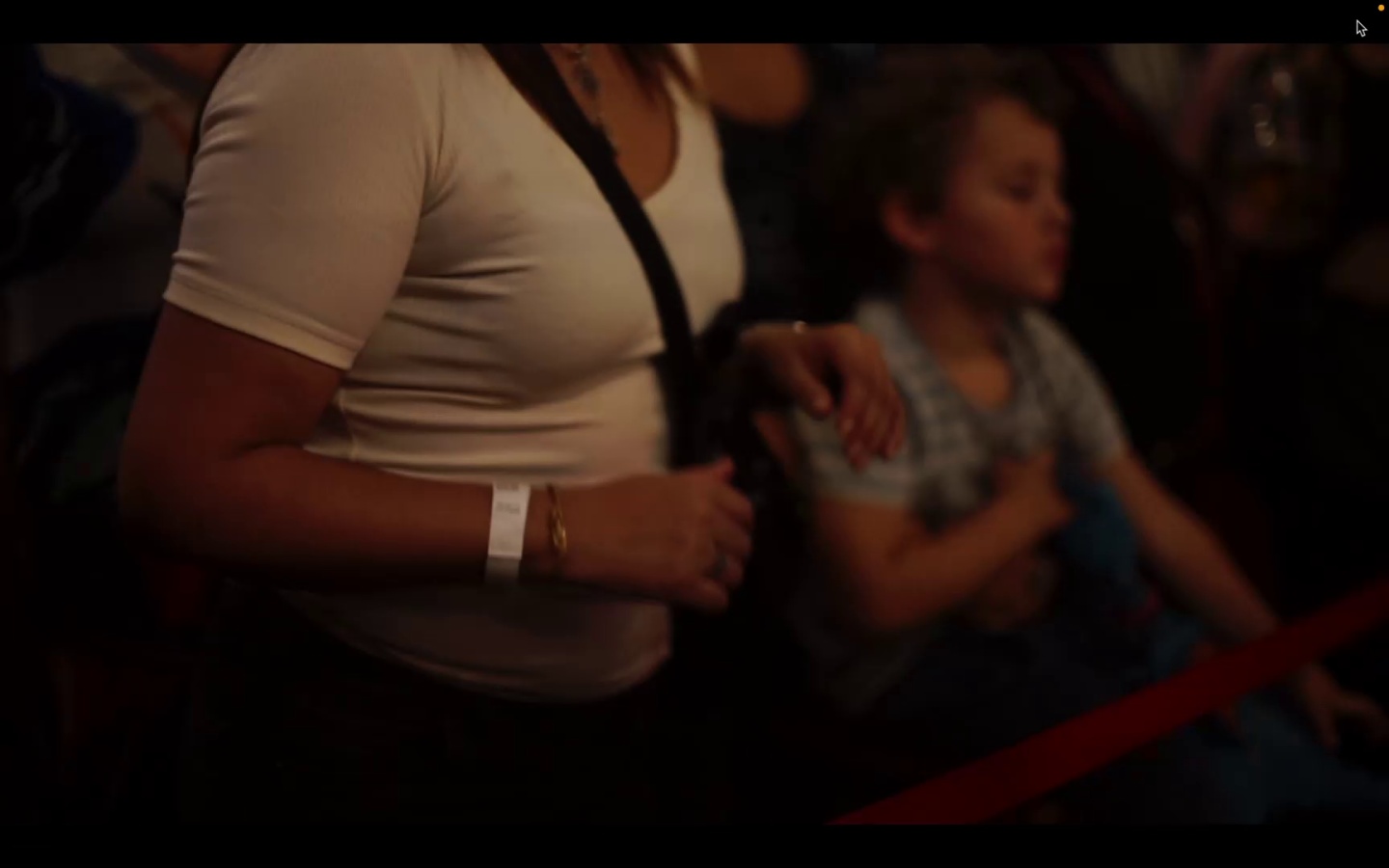 
key(Escape)
 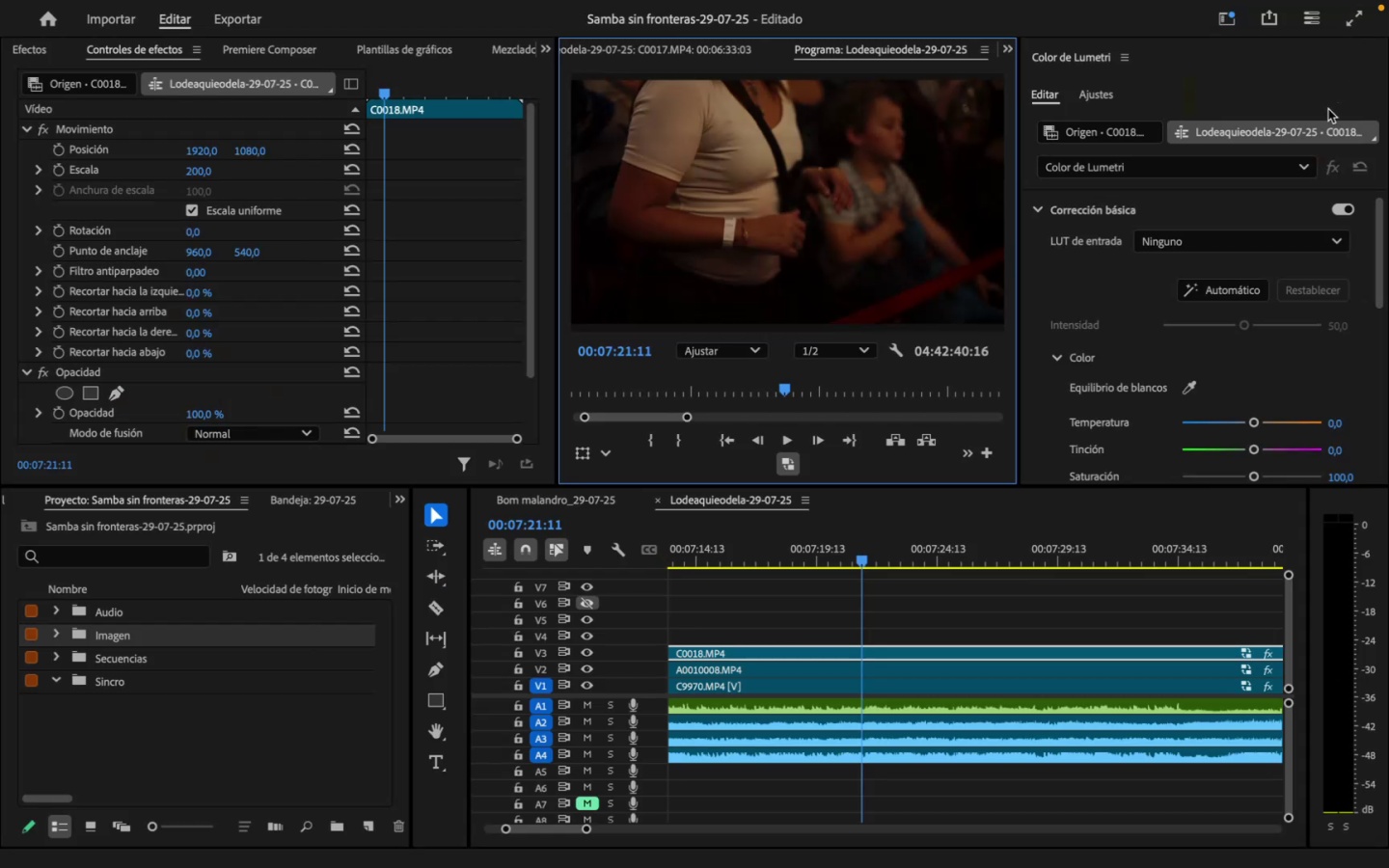 
key(ArrowLeft)
 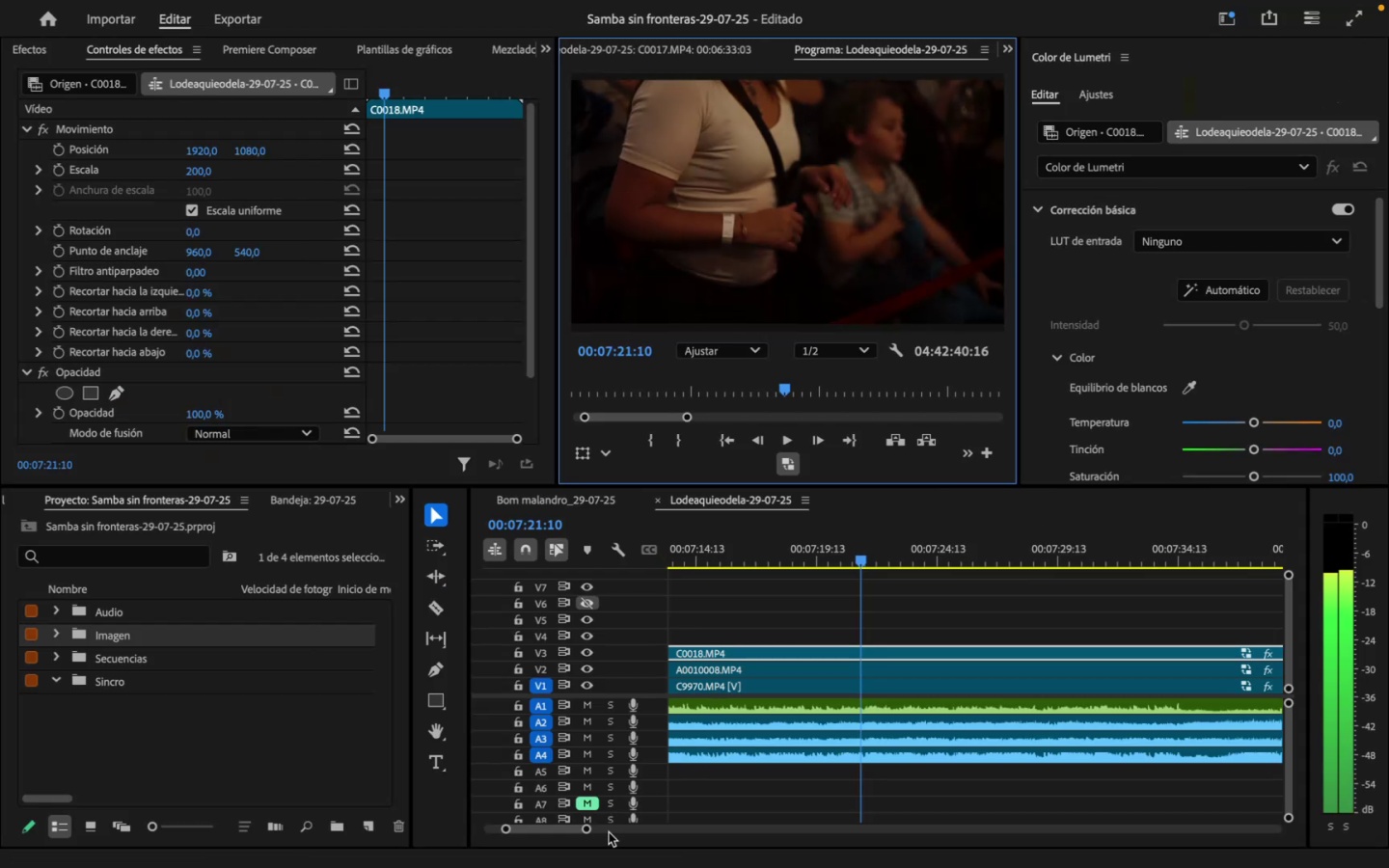 
left_click_drag(start_coordinate=[587, 829], to_coordinate=[611, 830])
 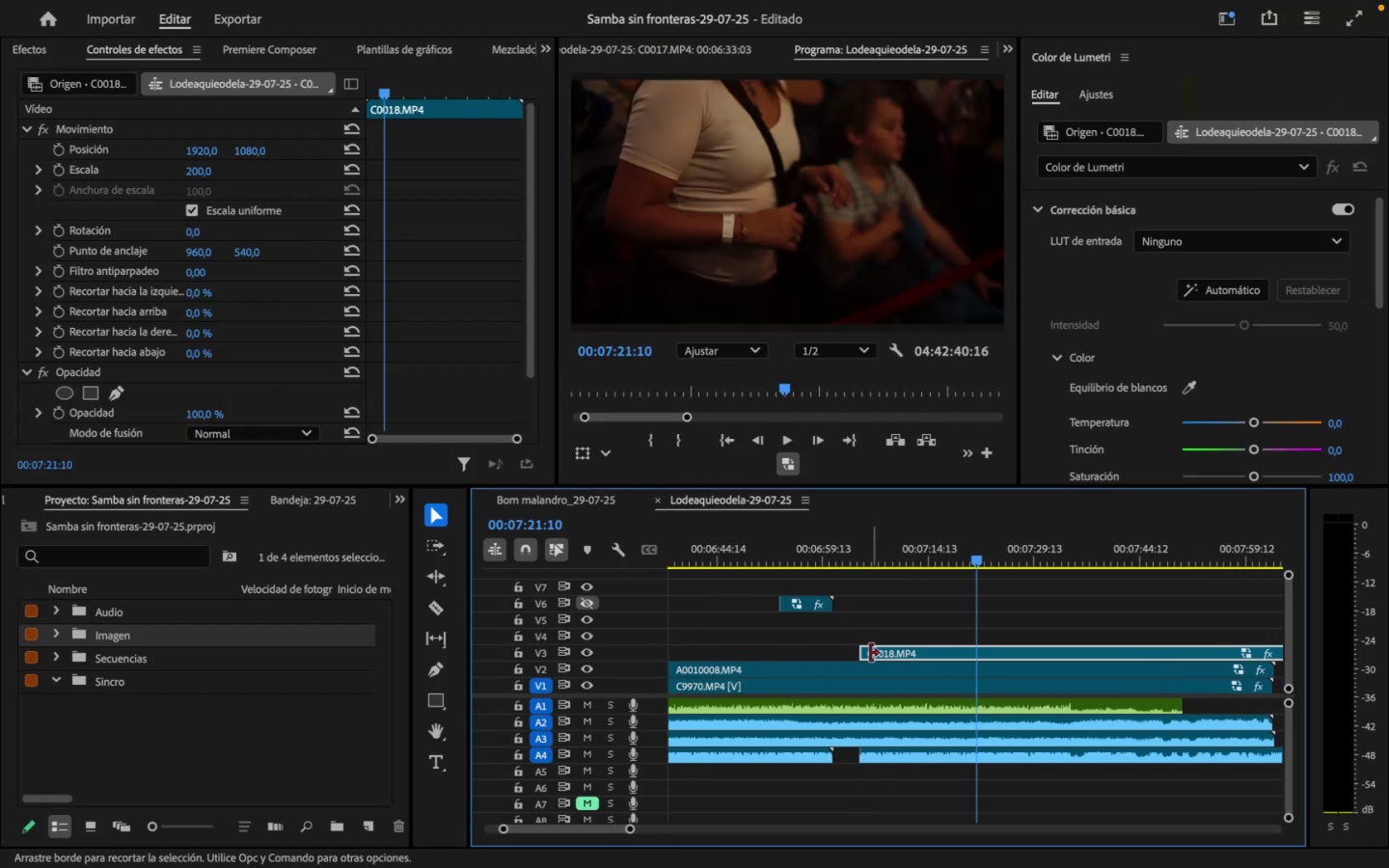 
left_click_drag(start_coordinate=[868, 653], to_coordinate=[978, 651])
 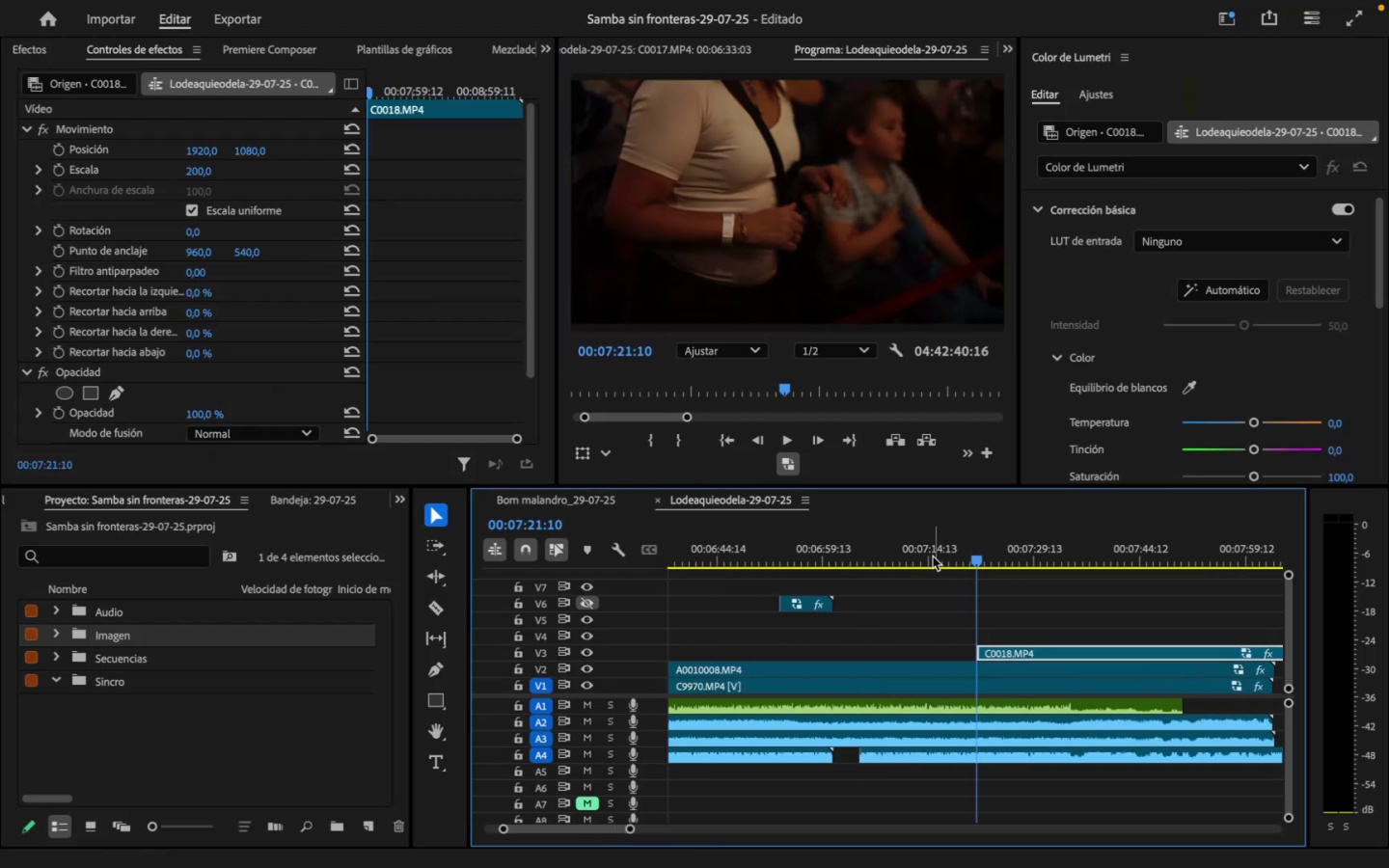 
left_click_drag(start_coordinate=[933, 556], to_coordinate=[900, 560])
 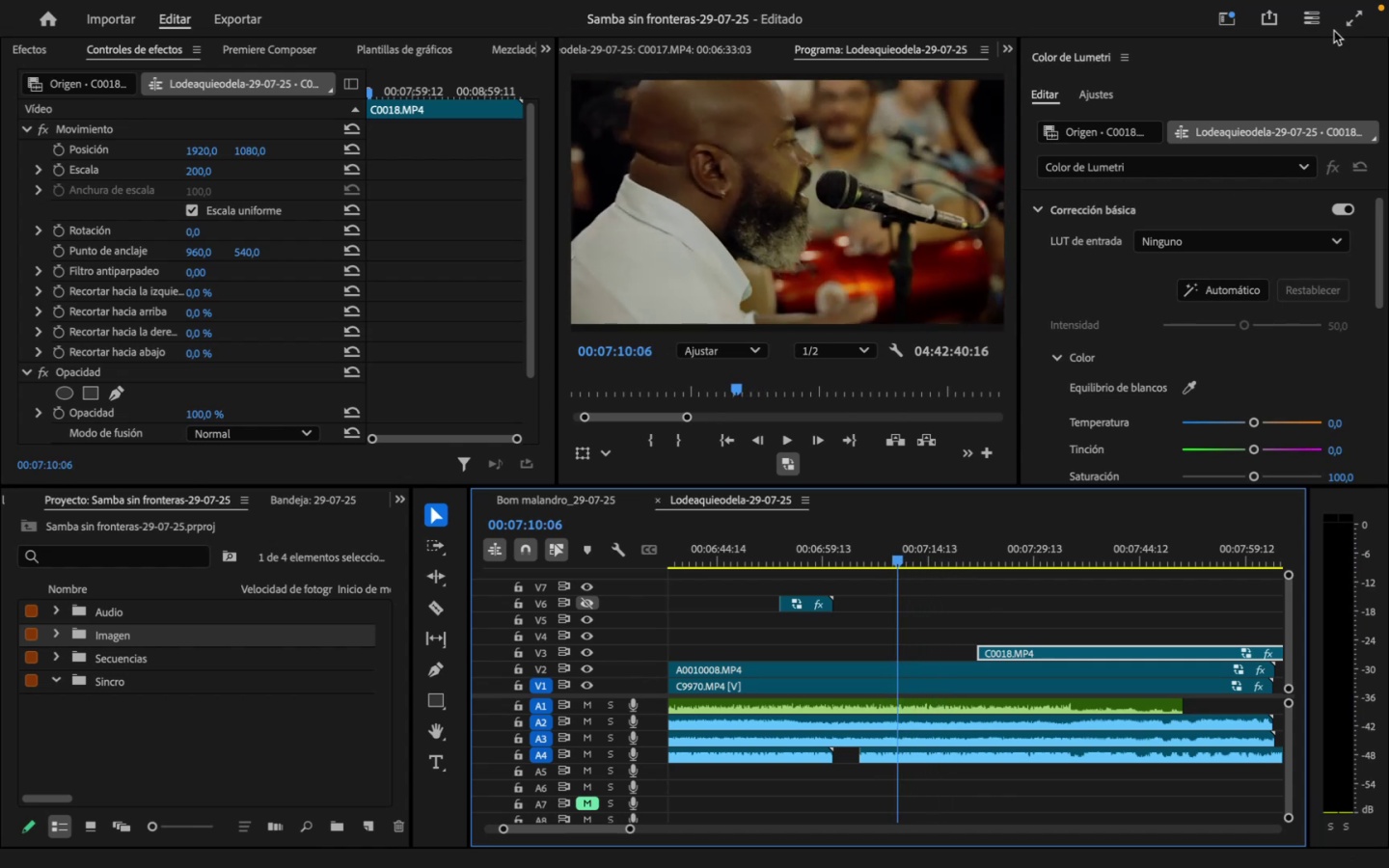 
left_click([1345, 19])
 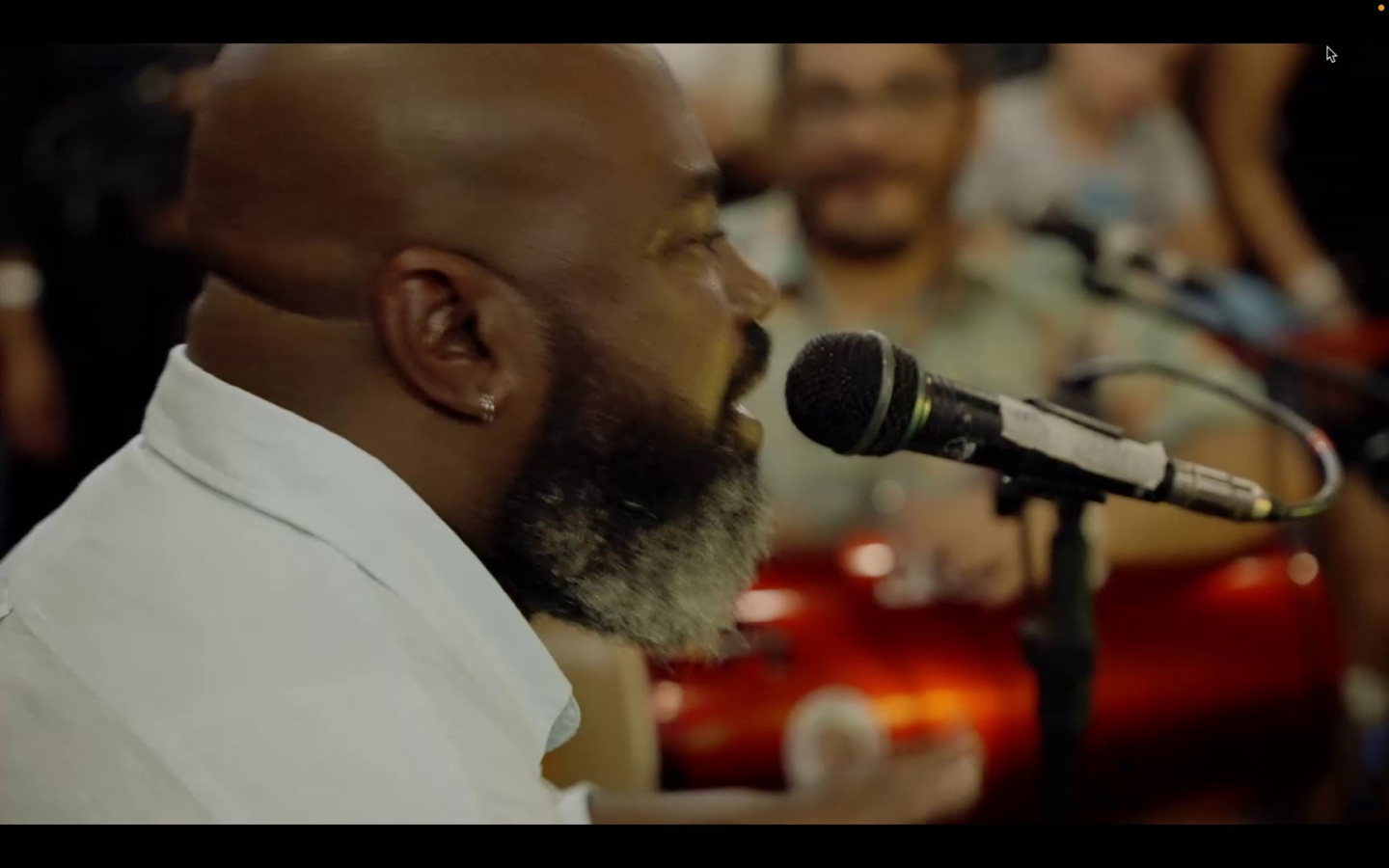 
key(Space)
 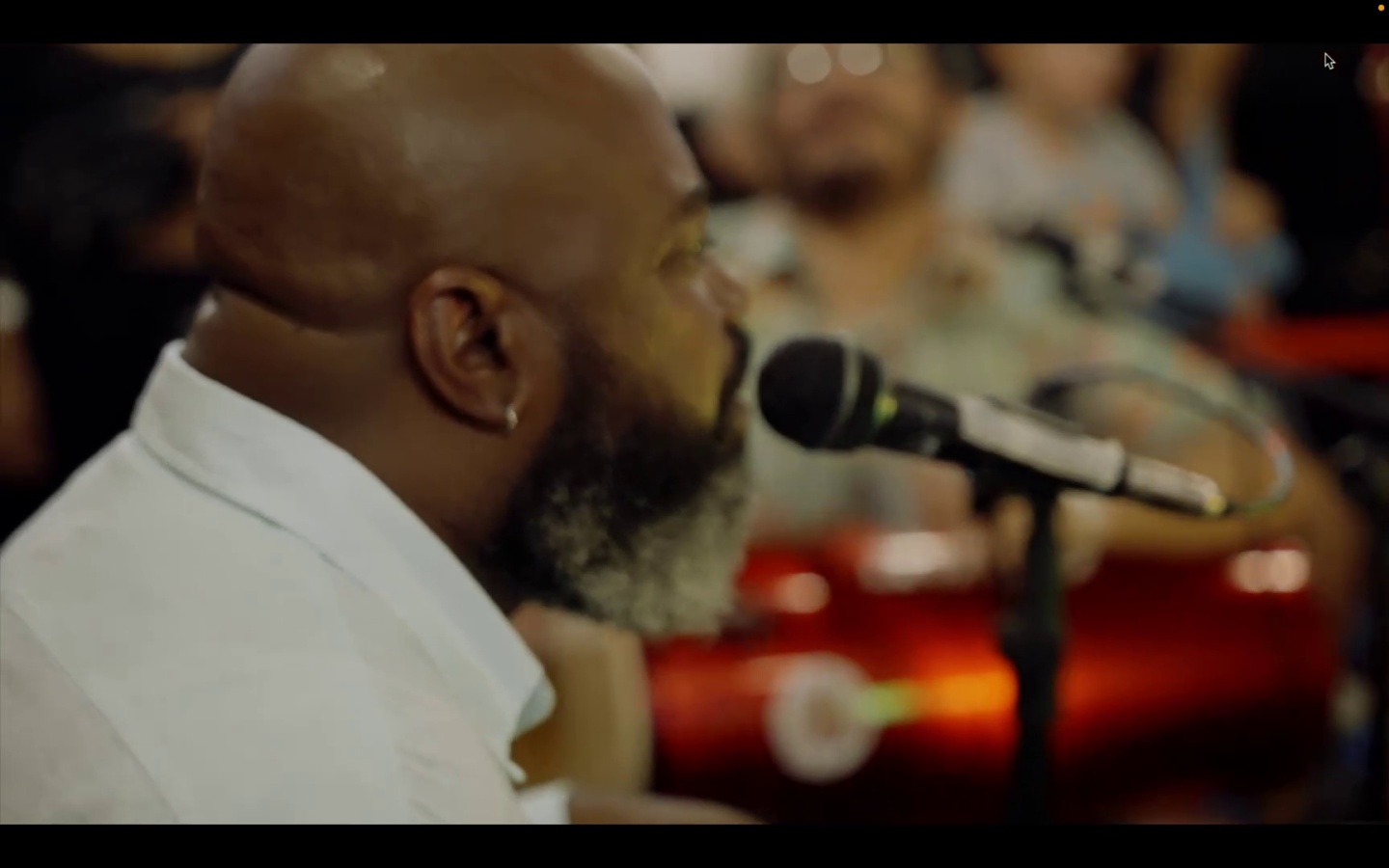 
key(Space)
 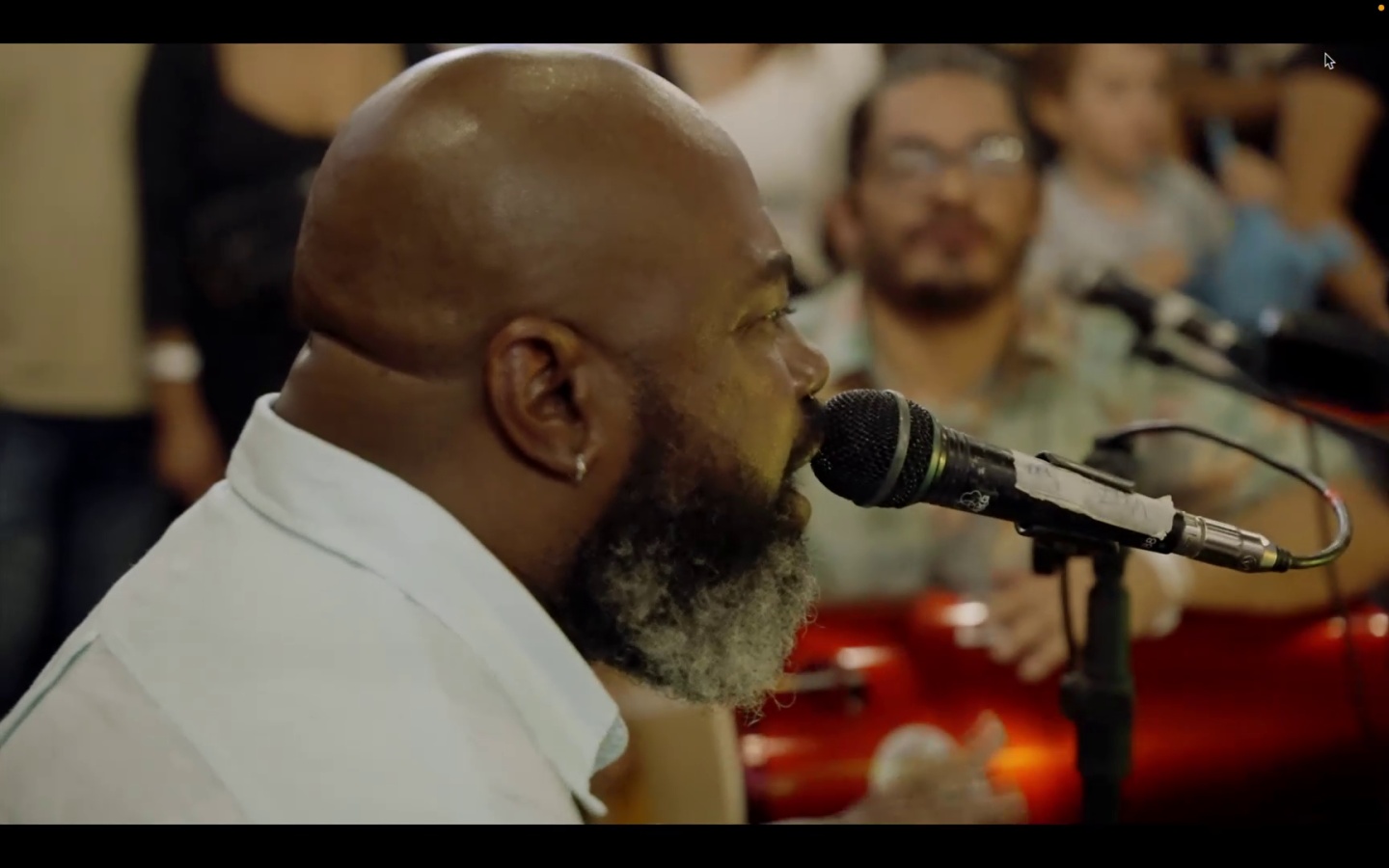 
key(Escape)
 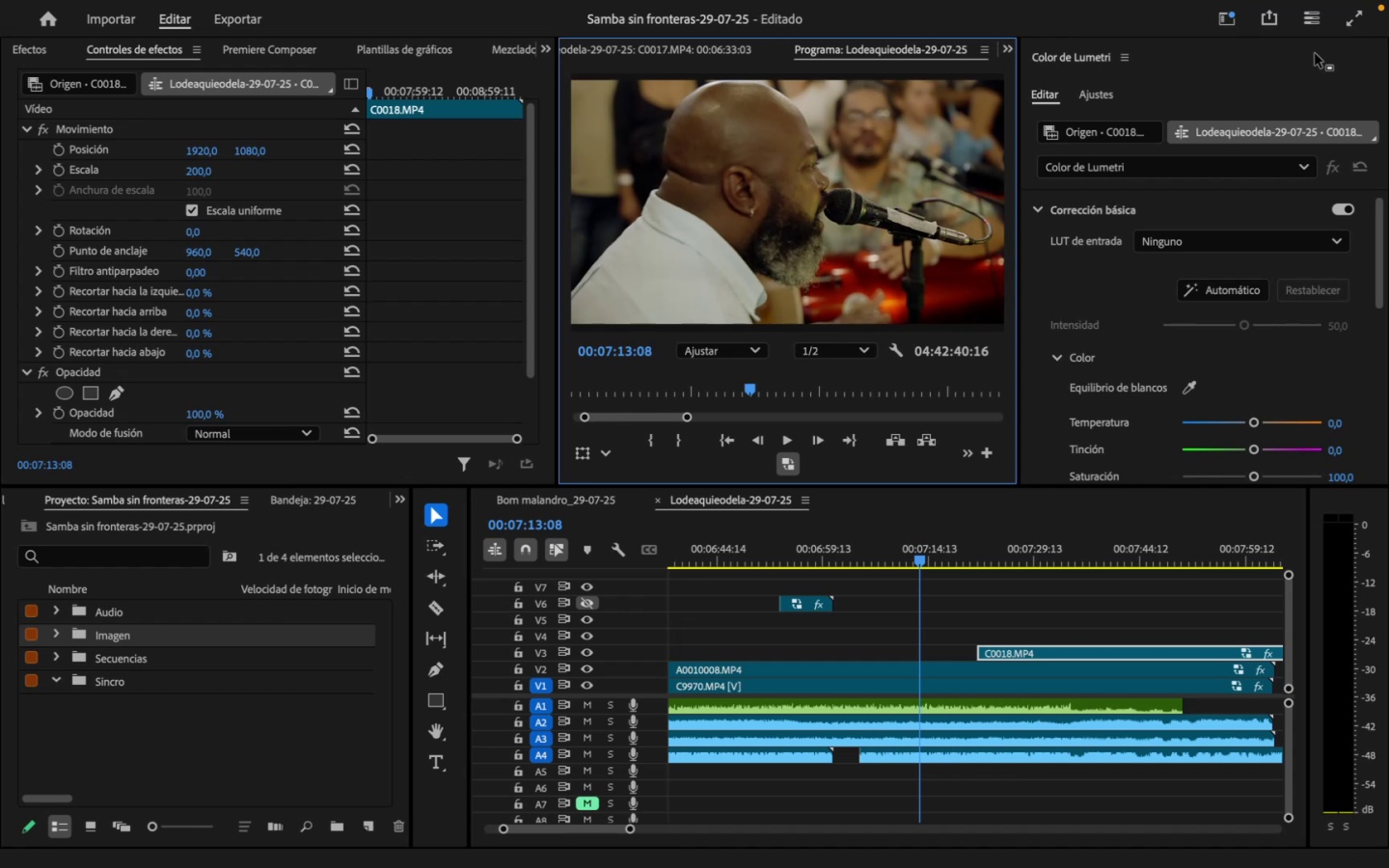 
left_click([826, 550])
 